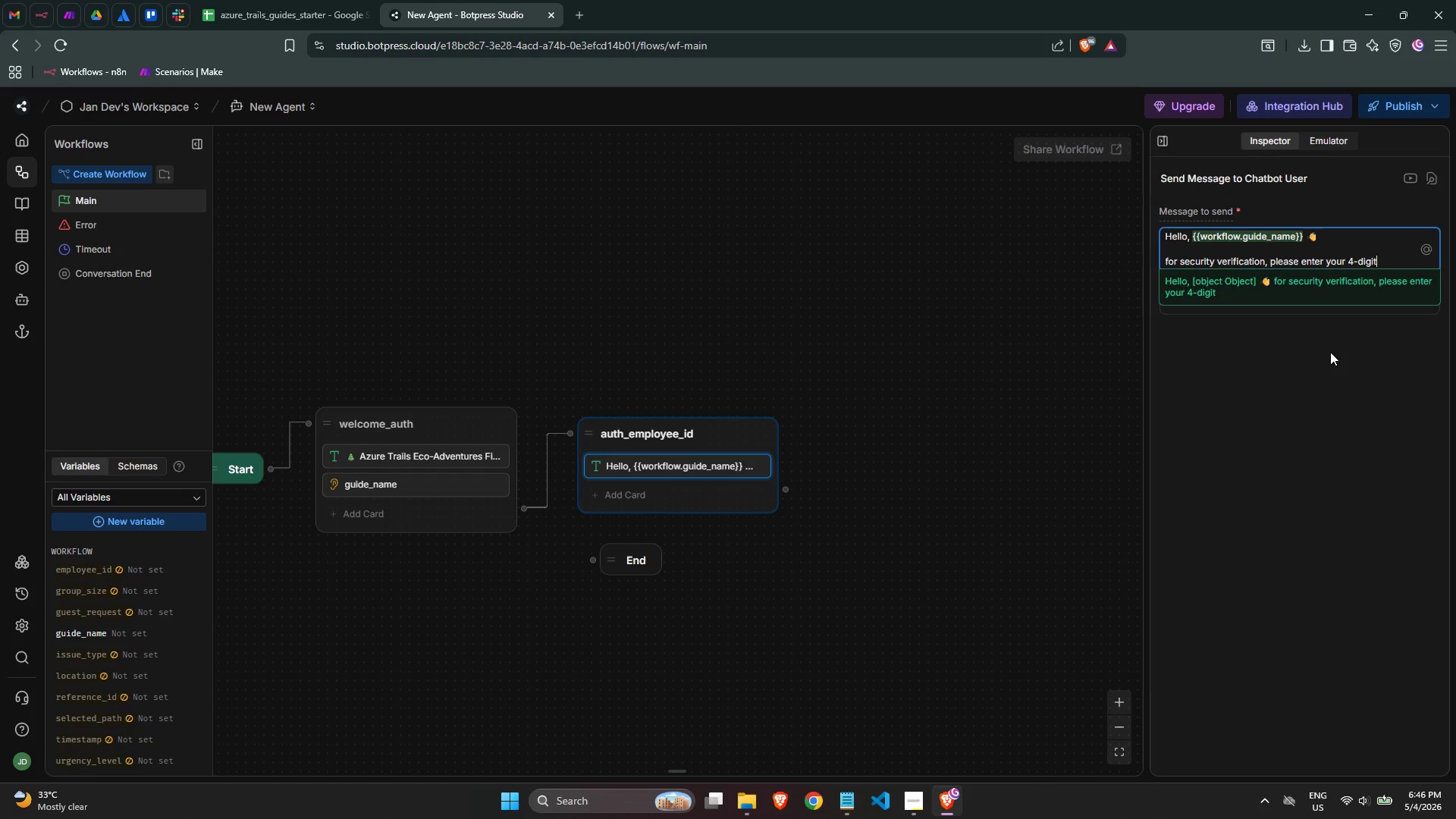 
type( Emlpoyee ID.)
 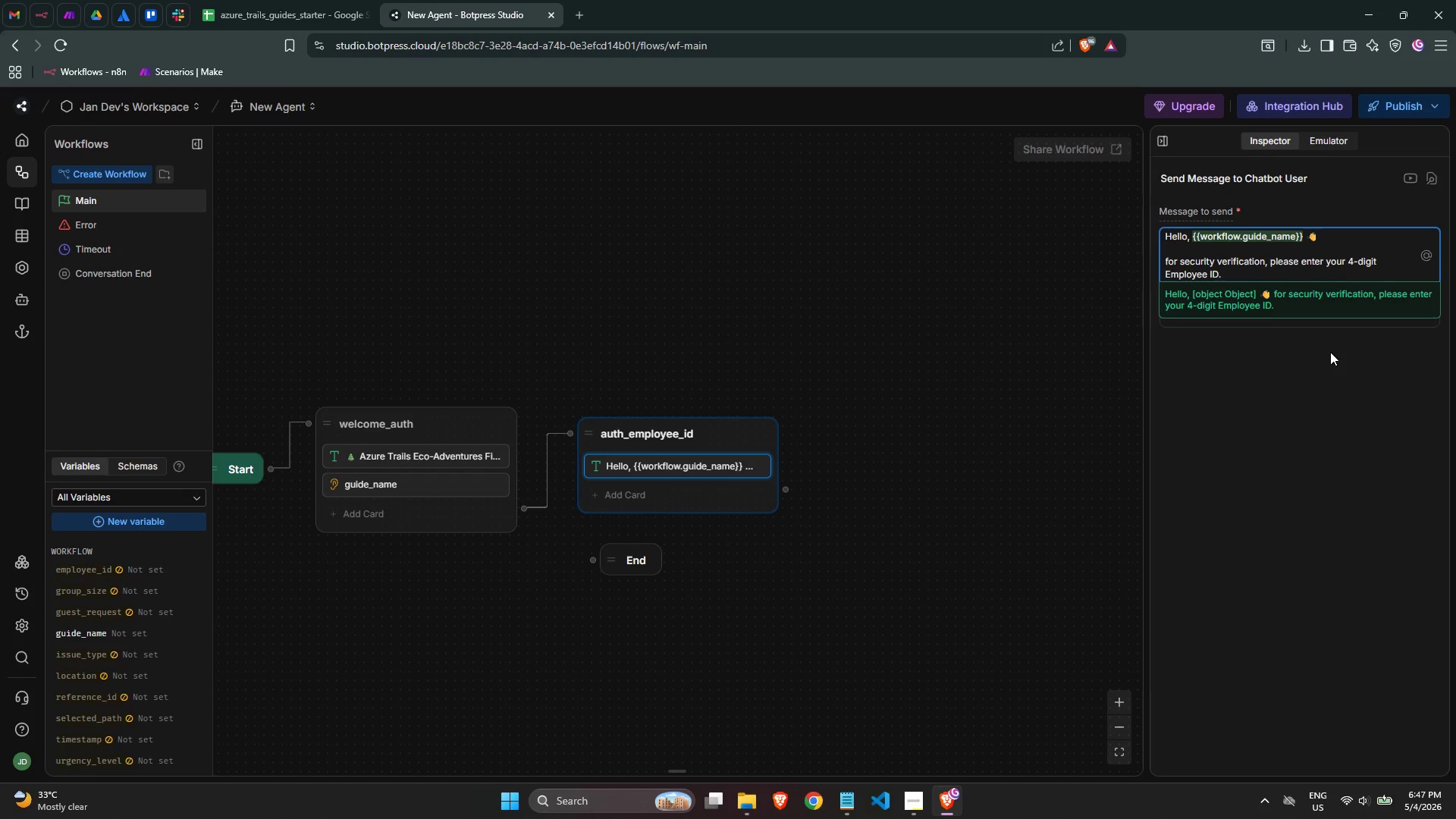 
wait(6.14)
 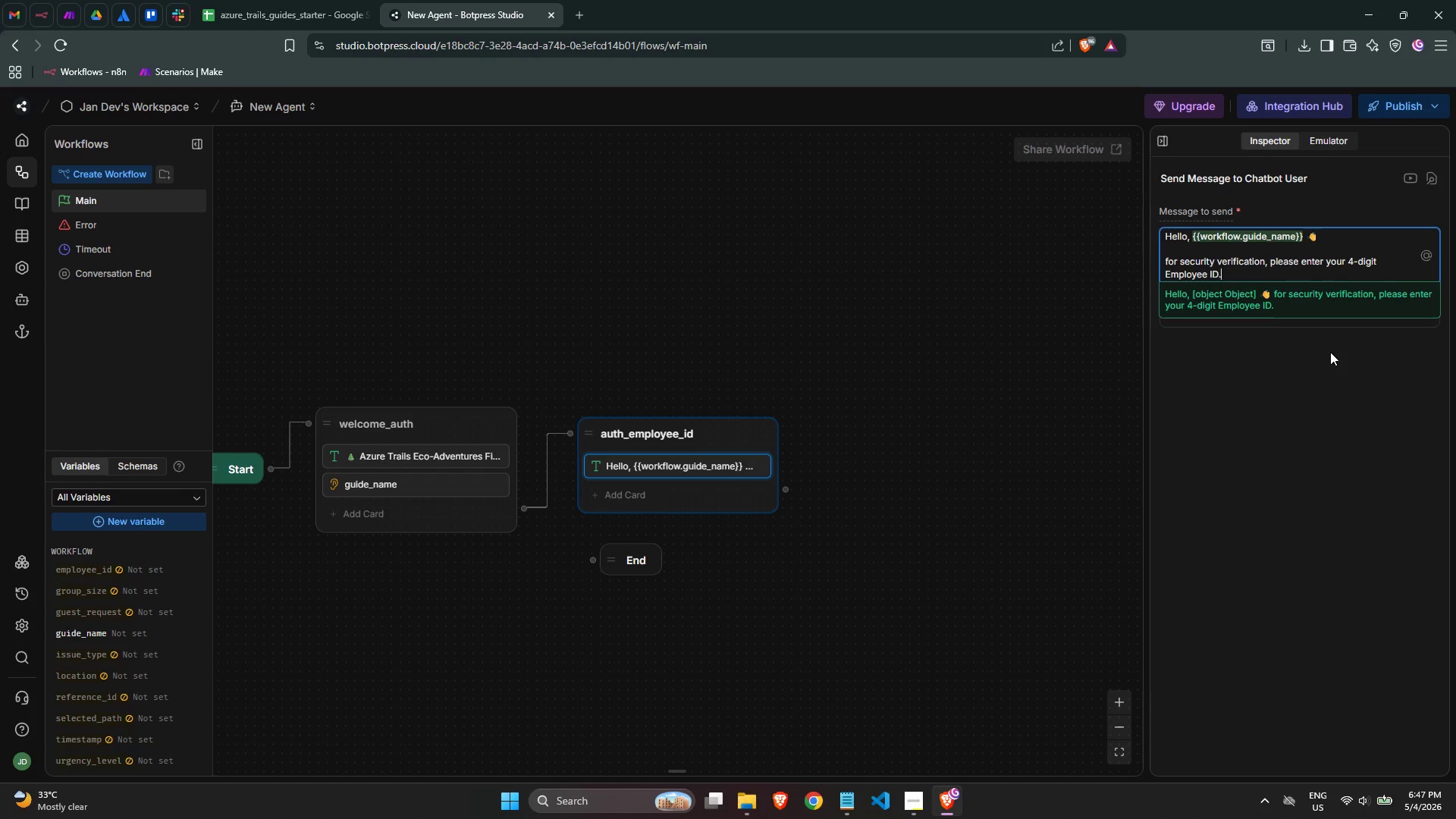 
left_click([1276, 440])
 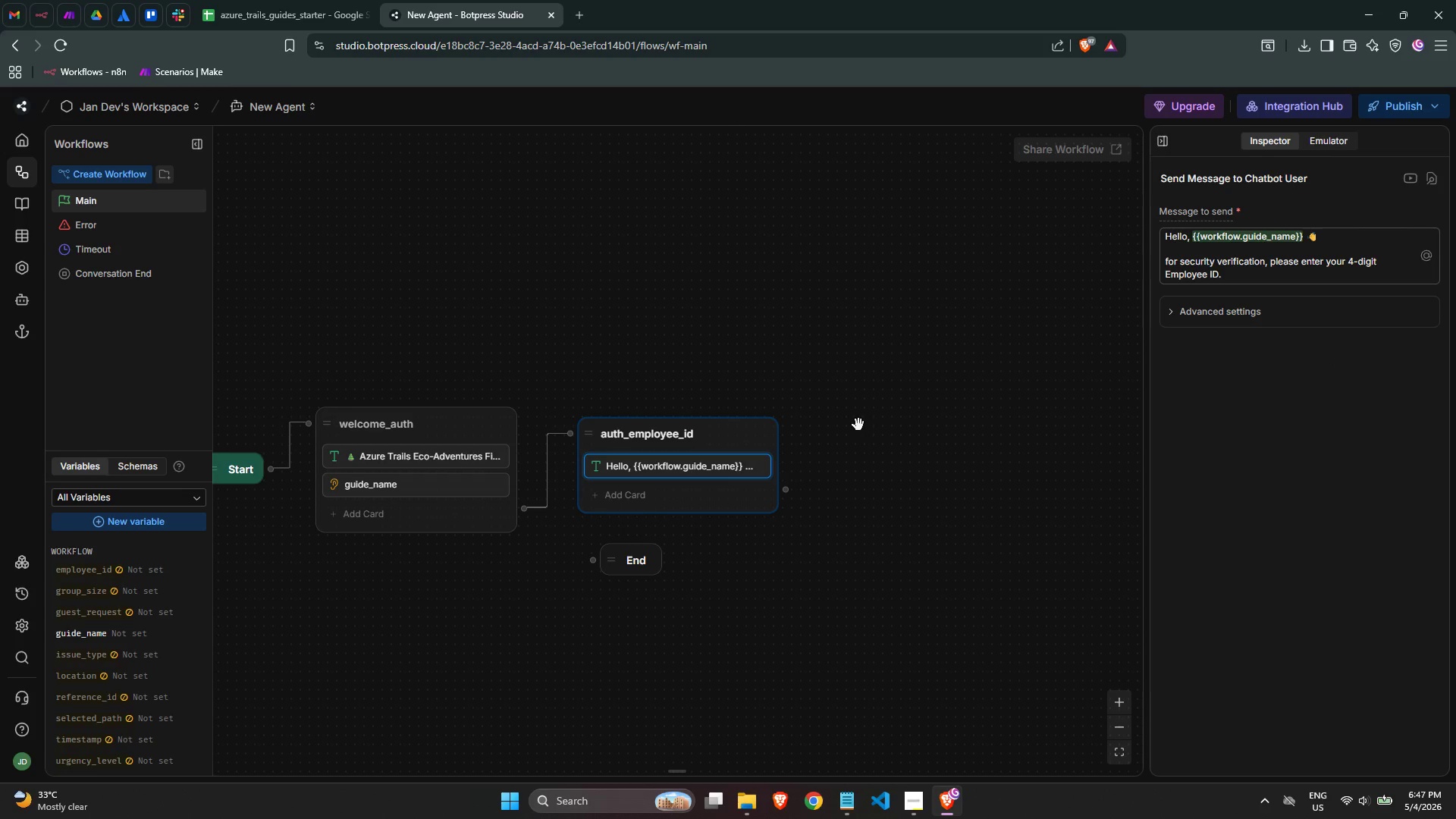 
left_click([684, 494])
 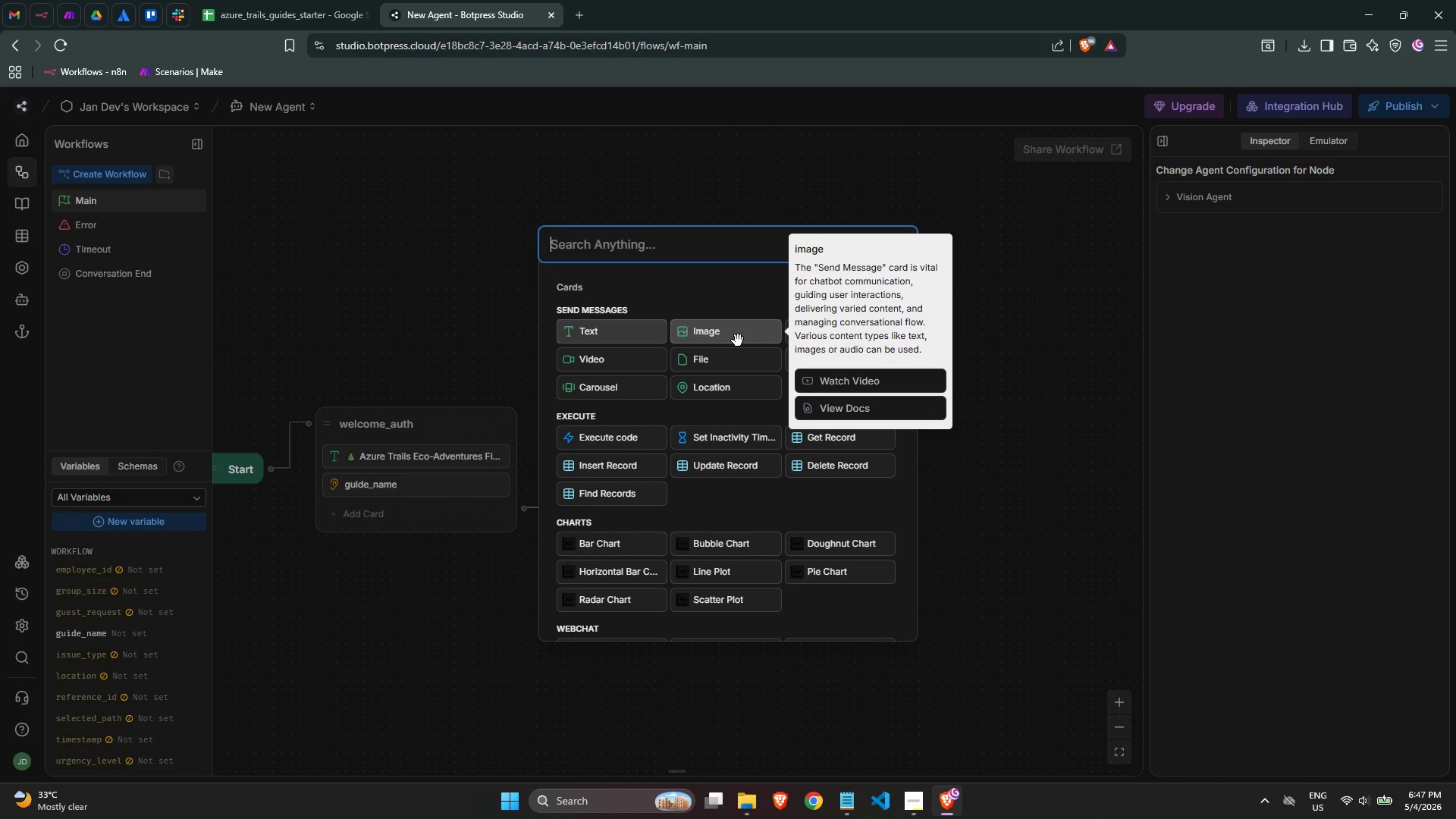 
type(emplo)
key(Backspace)
key(Backspace)
key(Backspace)
key(Backspace)
key(Backspace)
key(Backspace)
key(Backspace)
 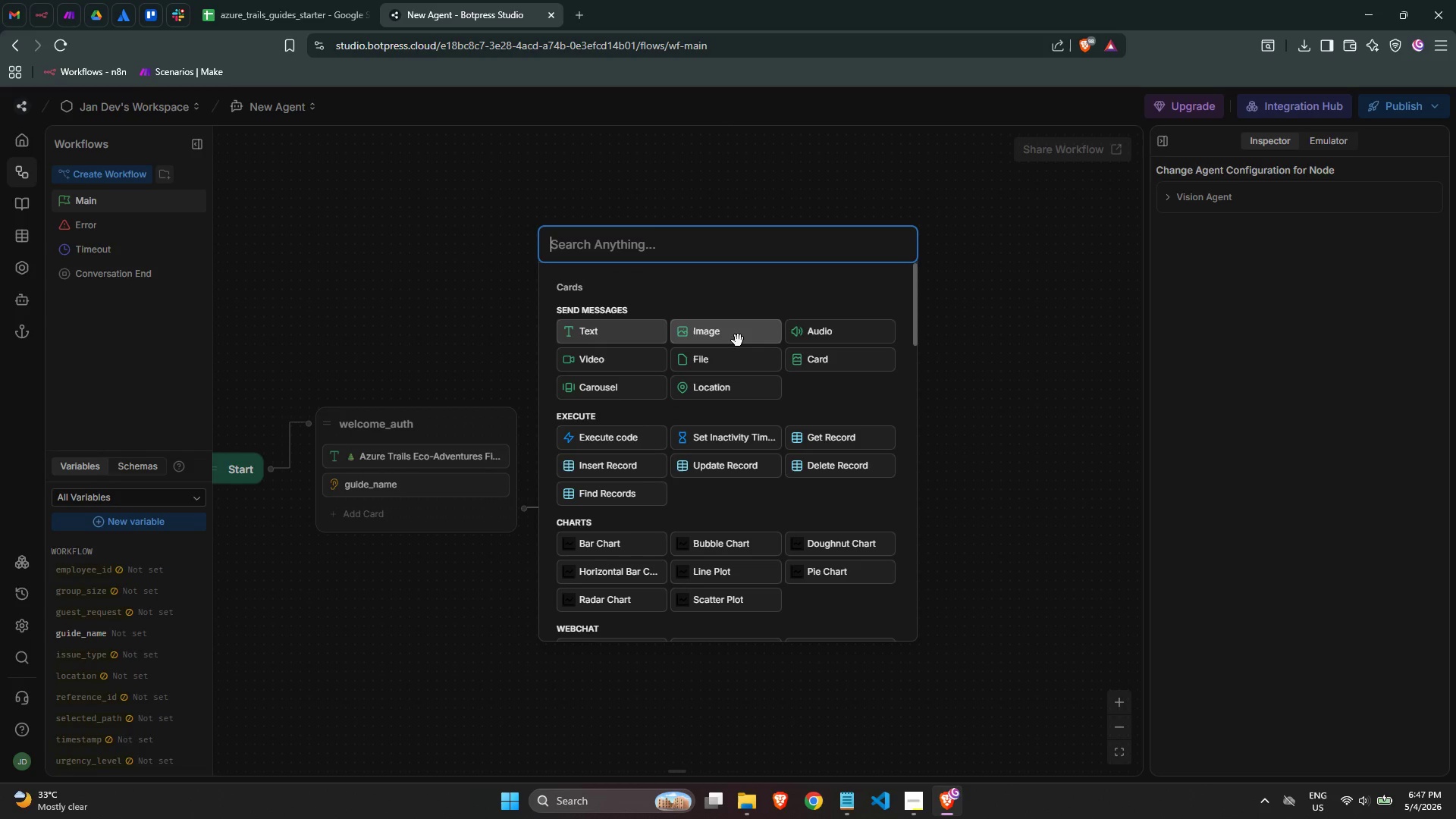 
wait(5.47)
 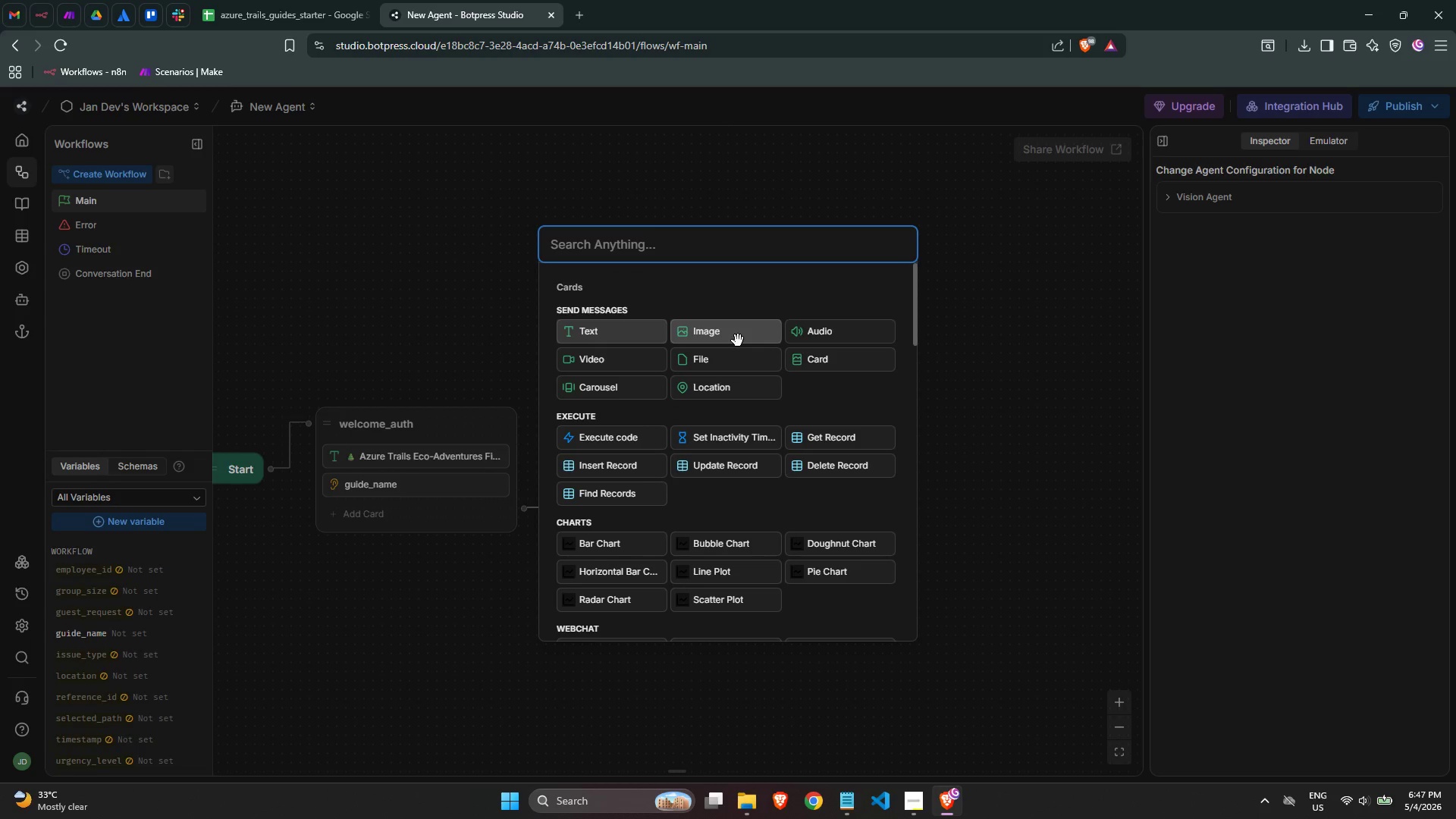 
mouse_move([631, 353])
 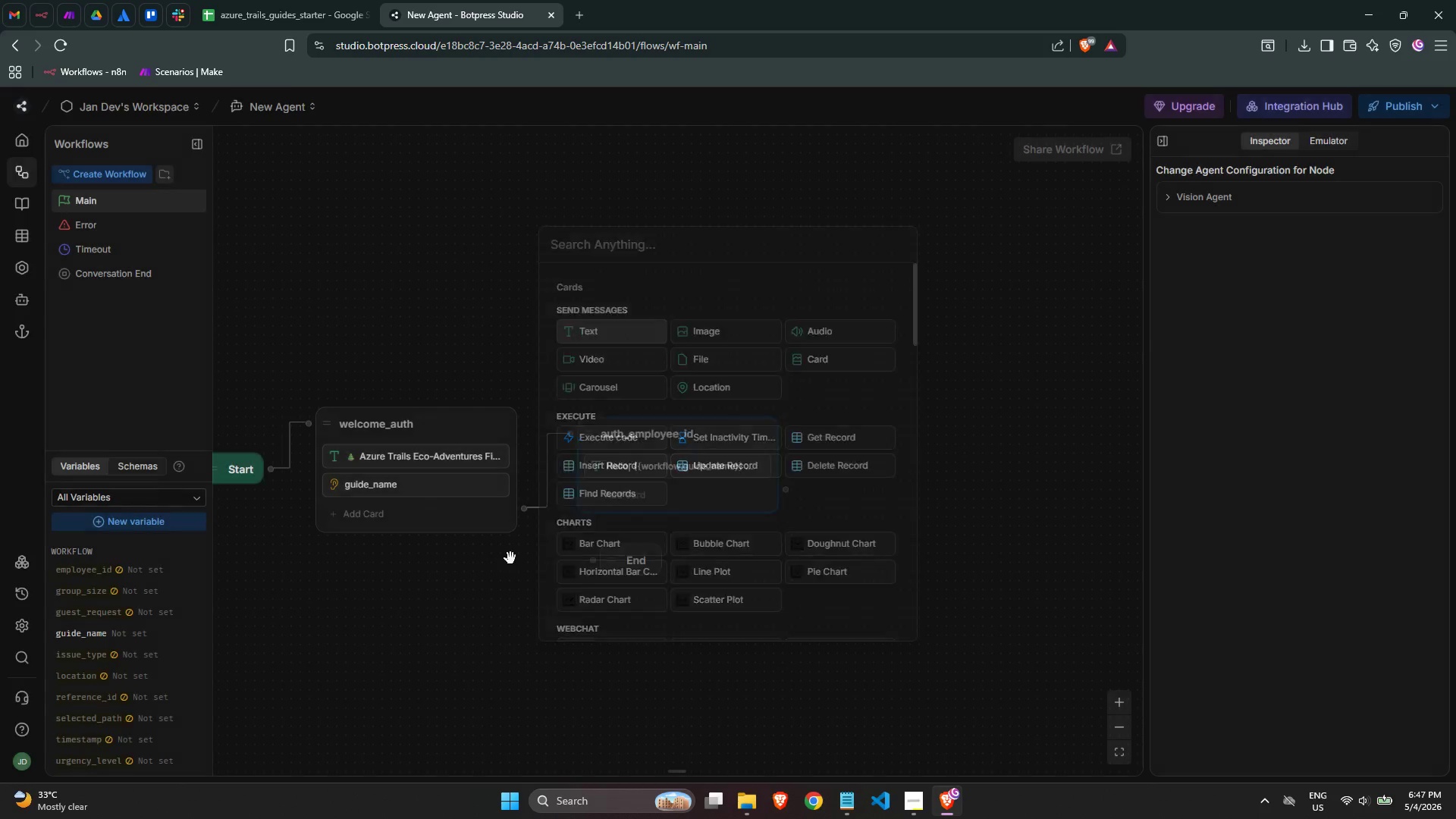 
left_click([653, 494])
 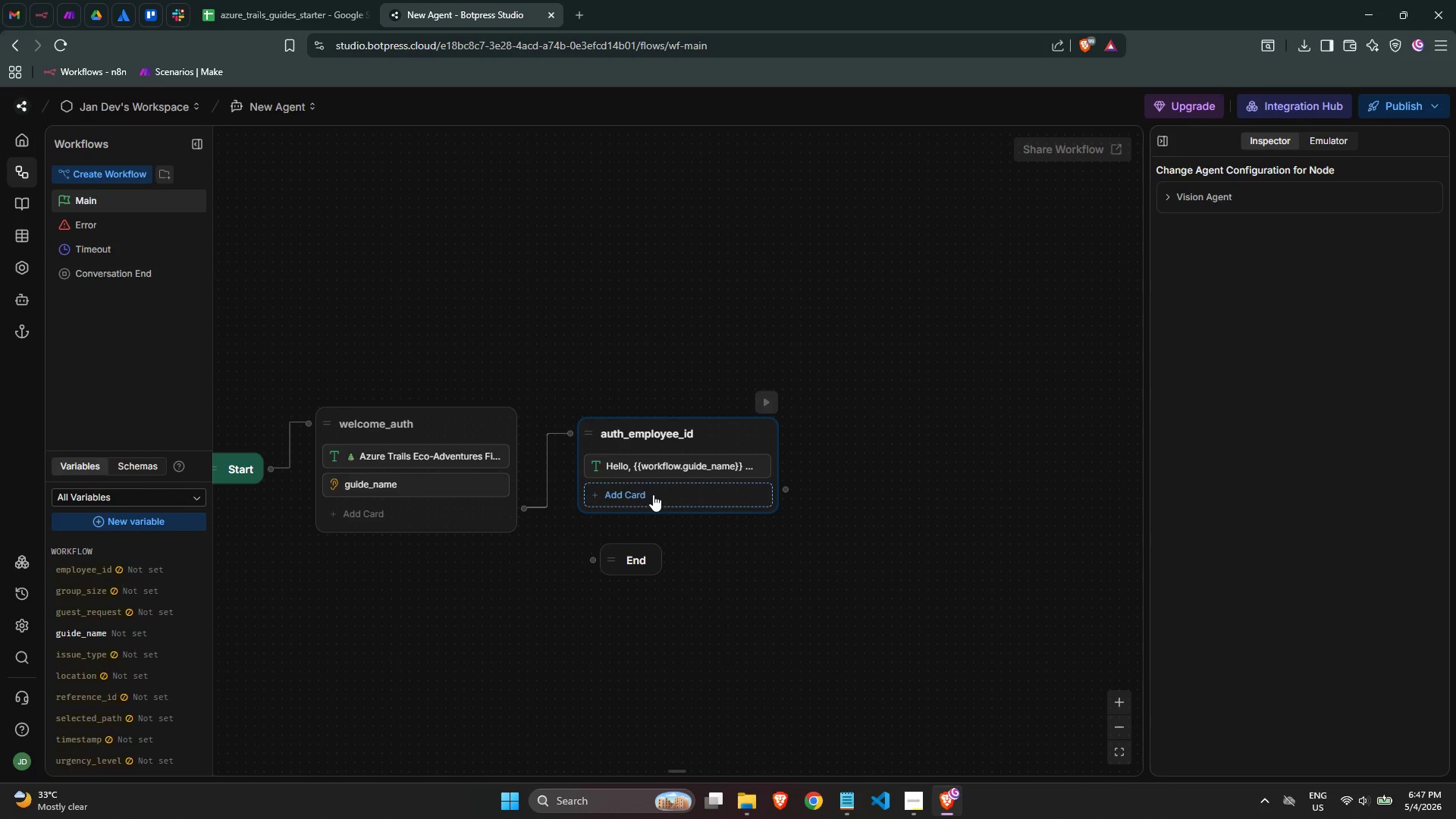 
mouse_move([692, 297])
 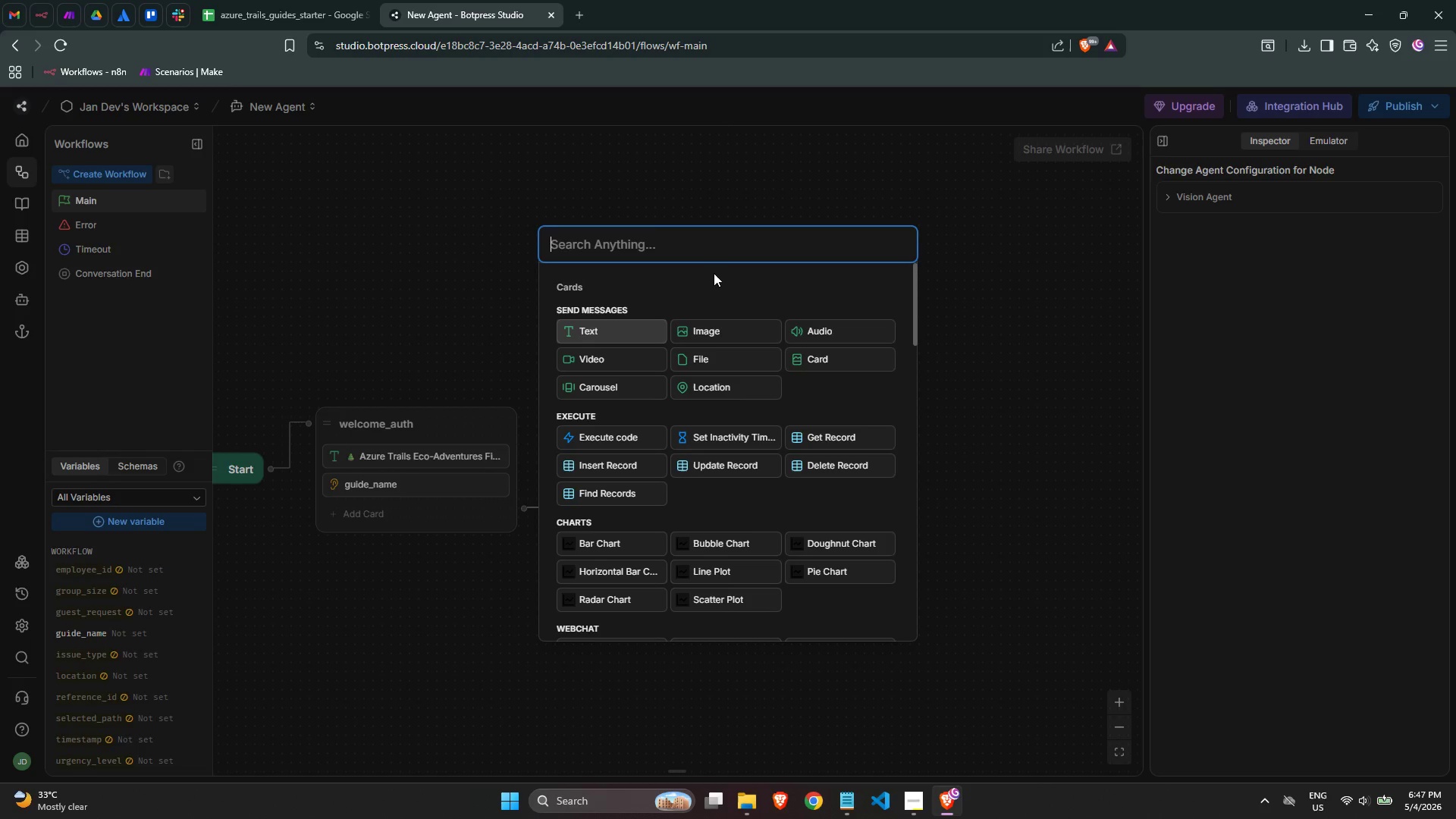 
type(raw)
key(Backspace)
key(Backspace)
key(Backspace)
 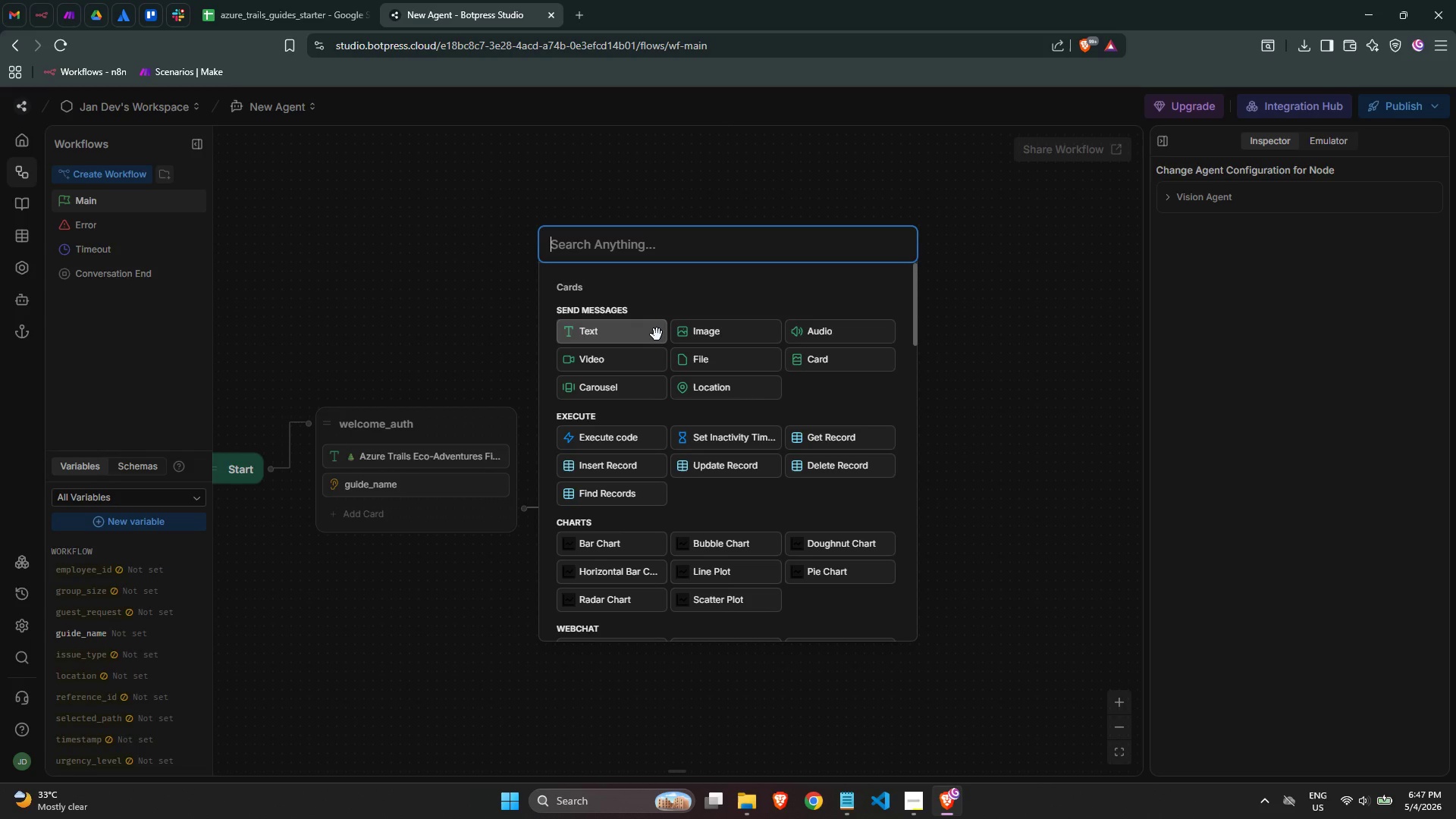 
wait(5.47)
 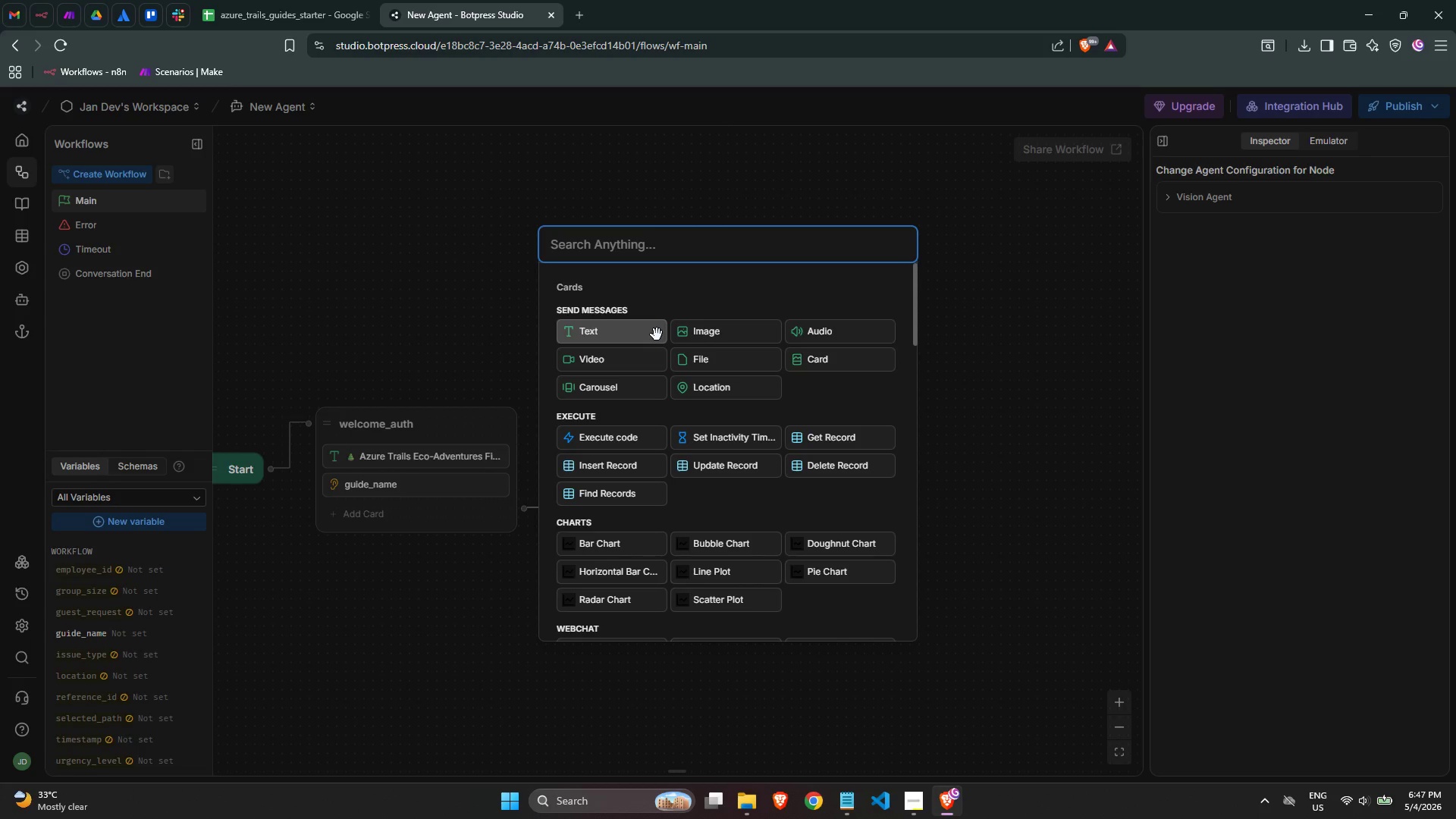 
type(raw)
 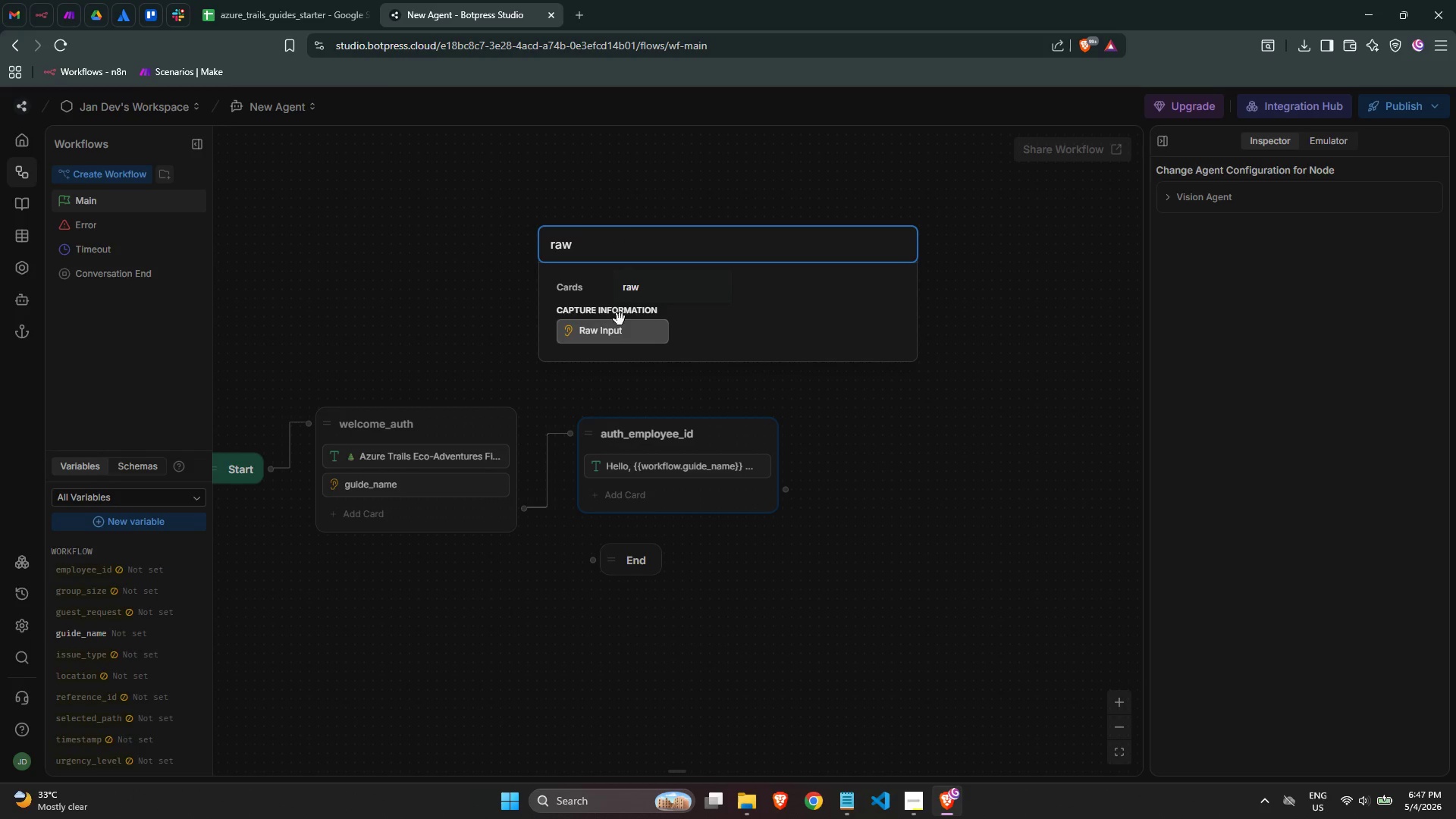 
left_click([635, 330])
 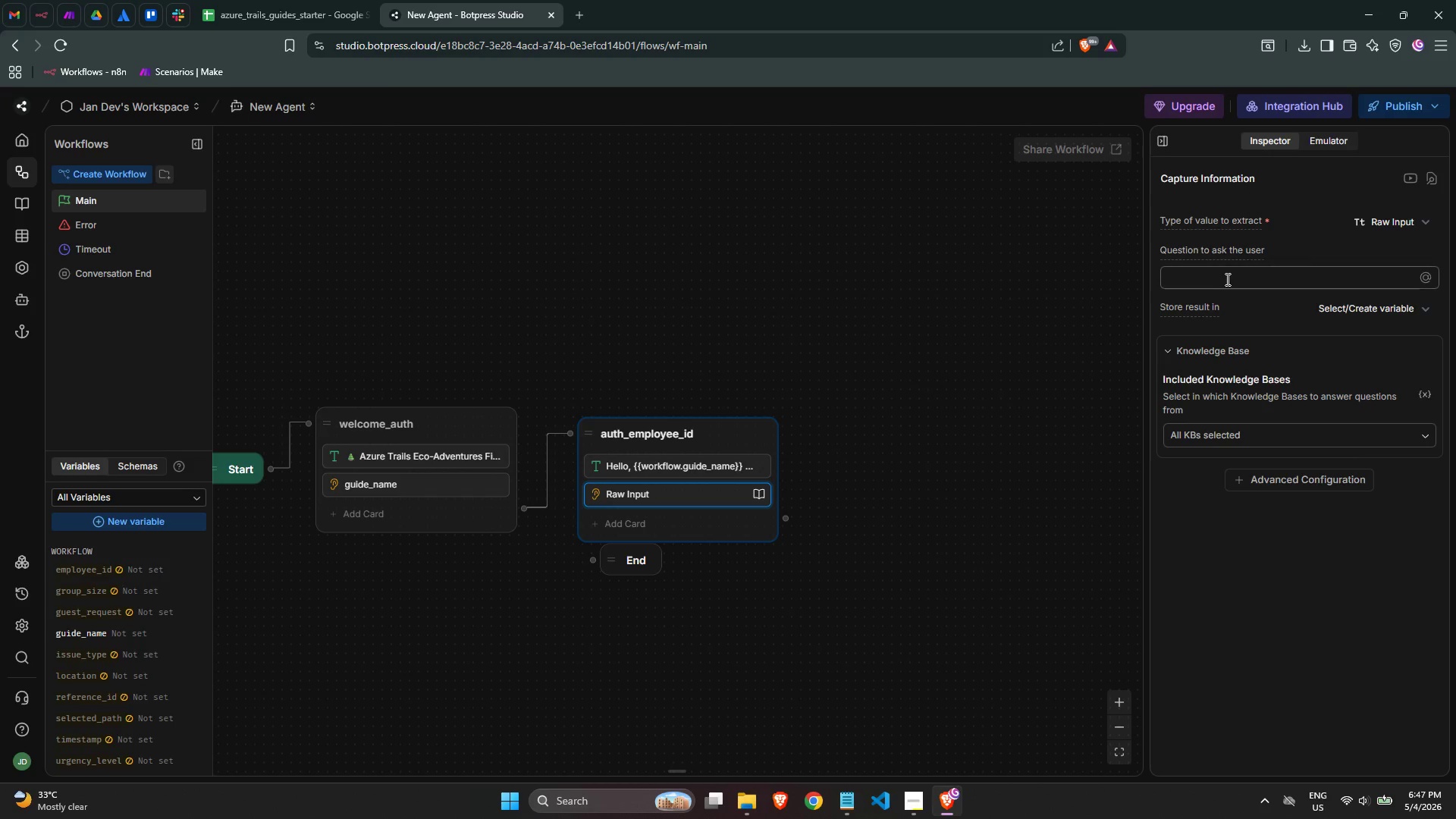 
left_click([1227, 279])
 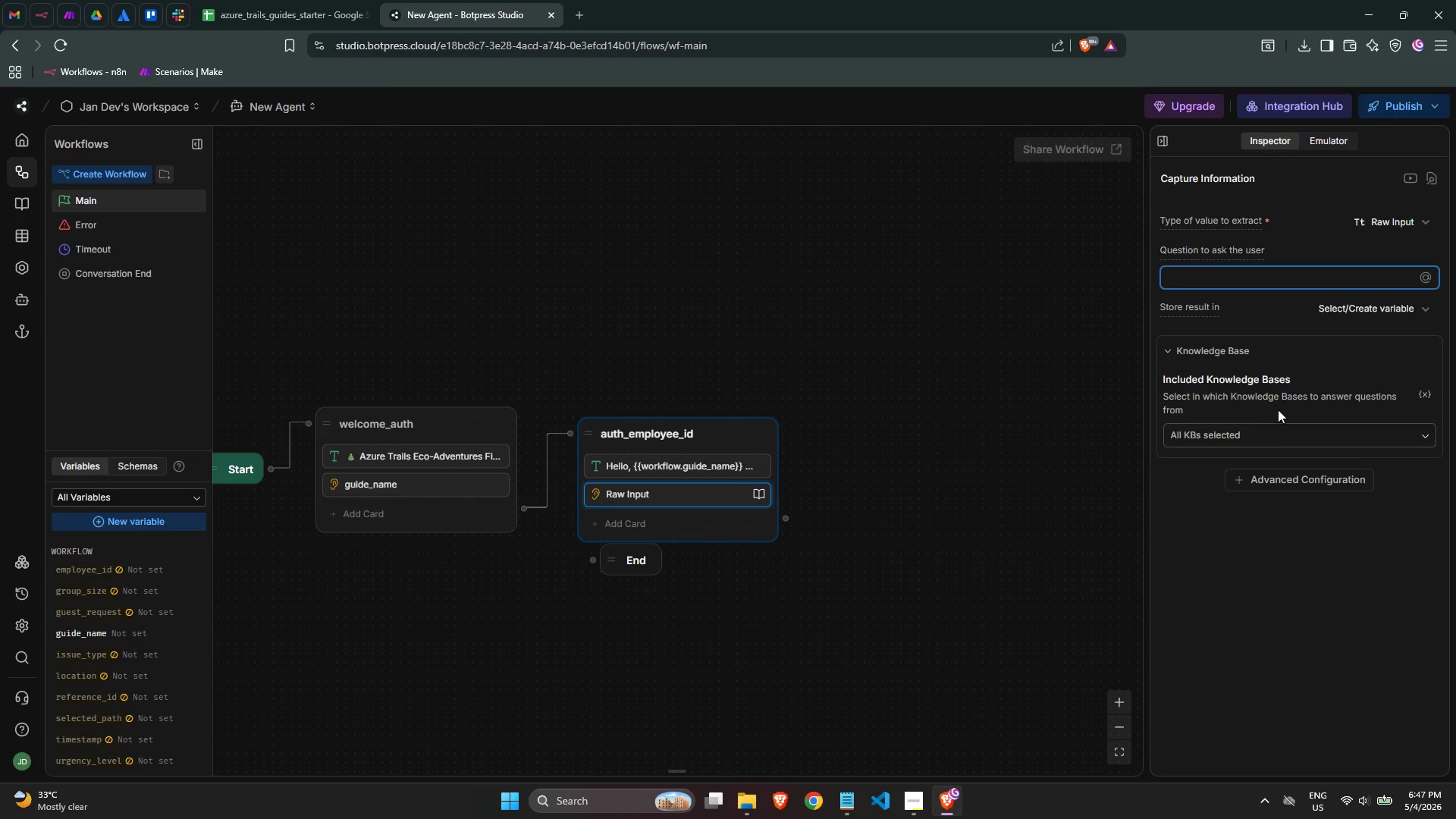 
left_click([1275, 435])
 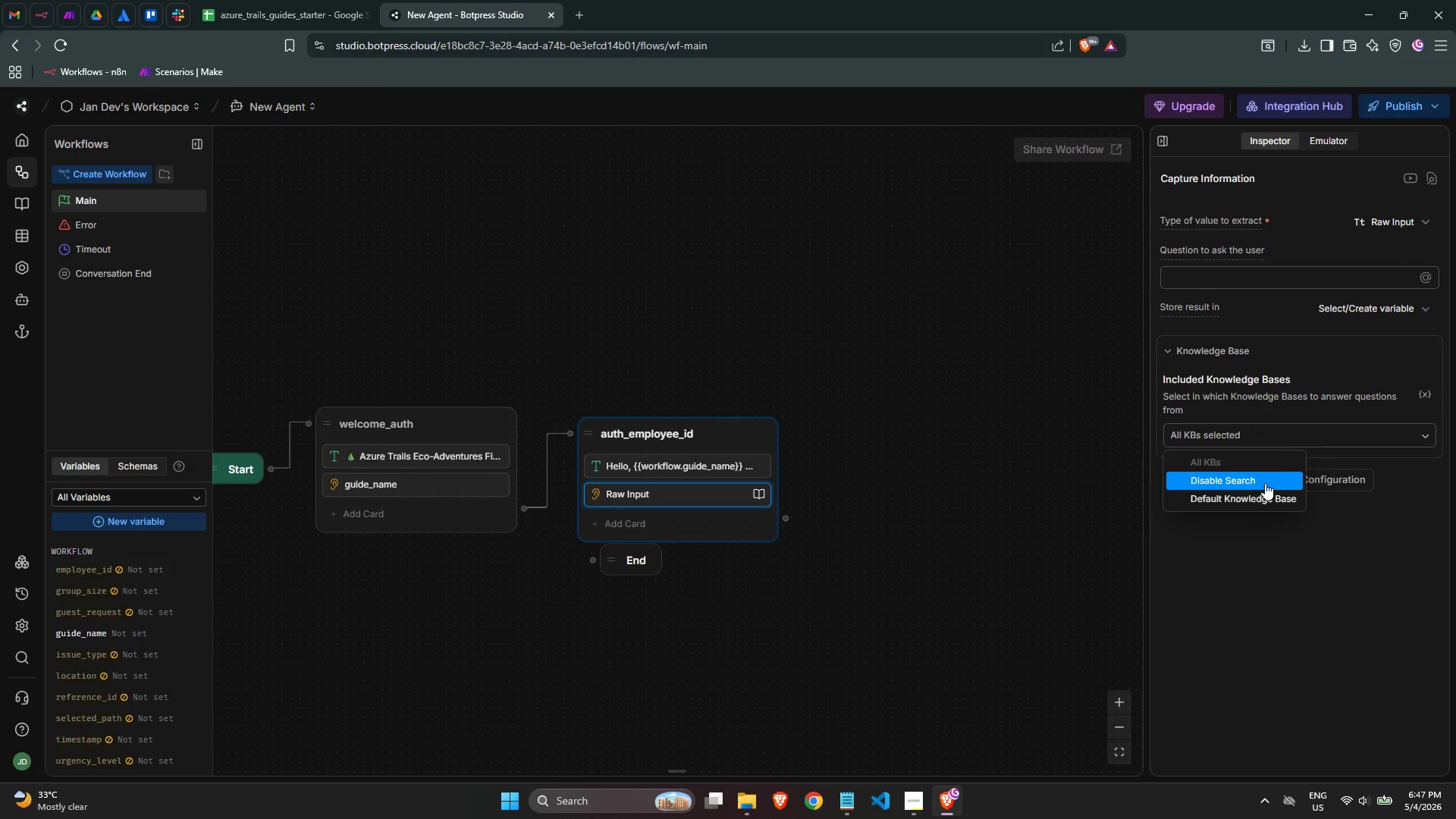 
left_click([1265, 483])
 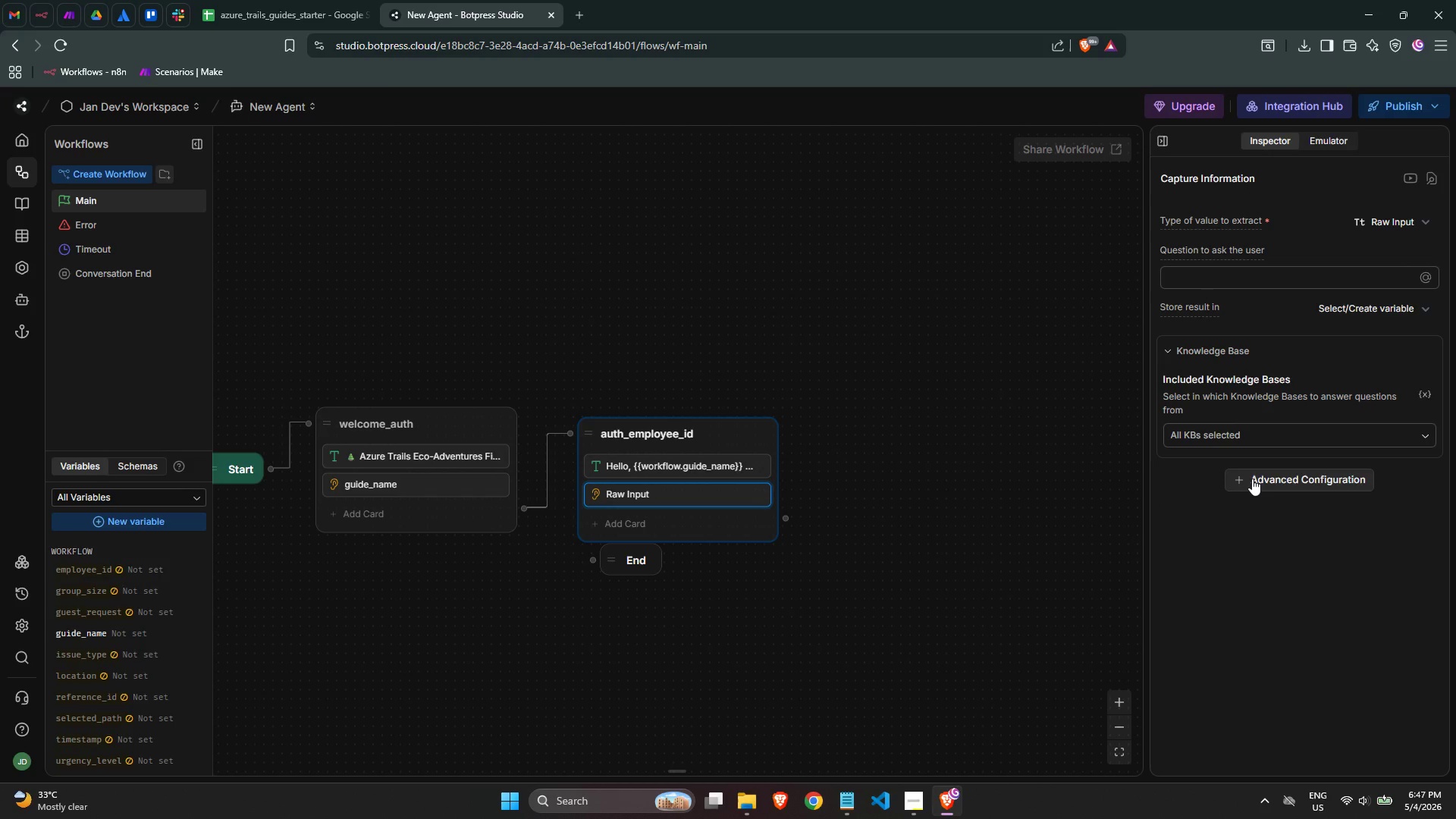 
mouse_move([1227, 407])
 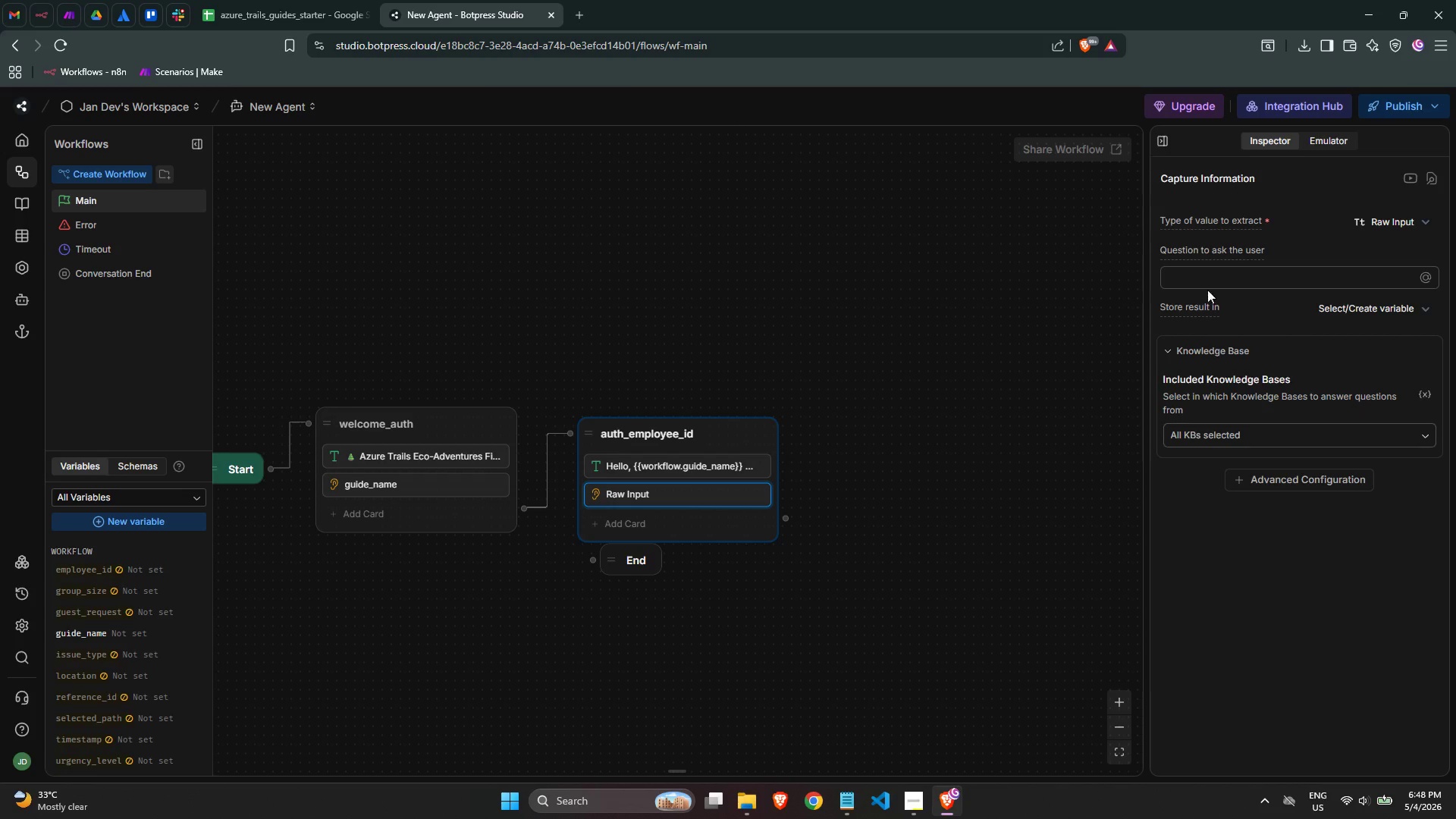 
left_click([1201, 276])
 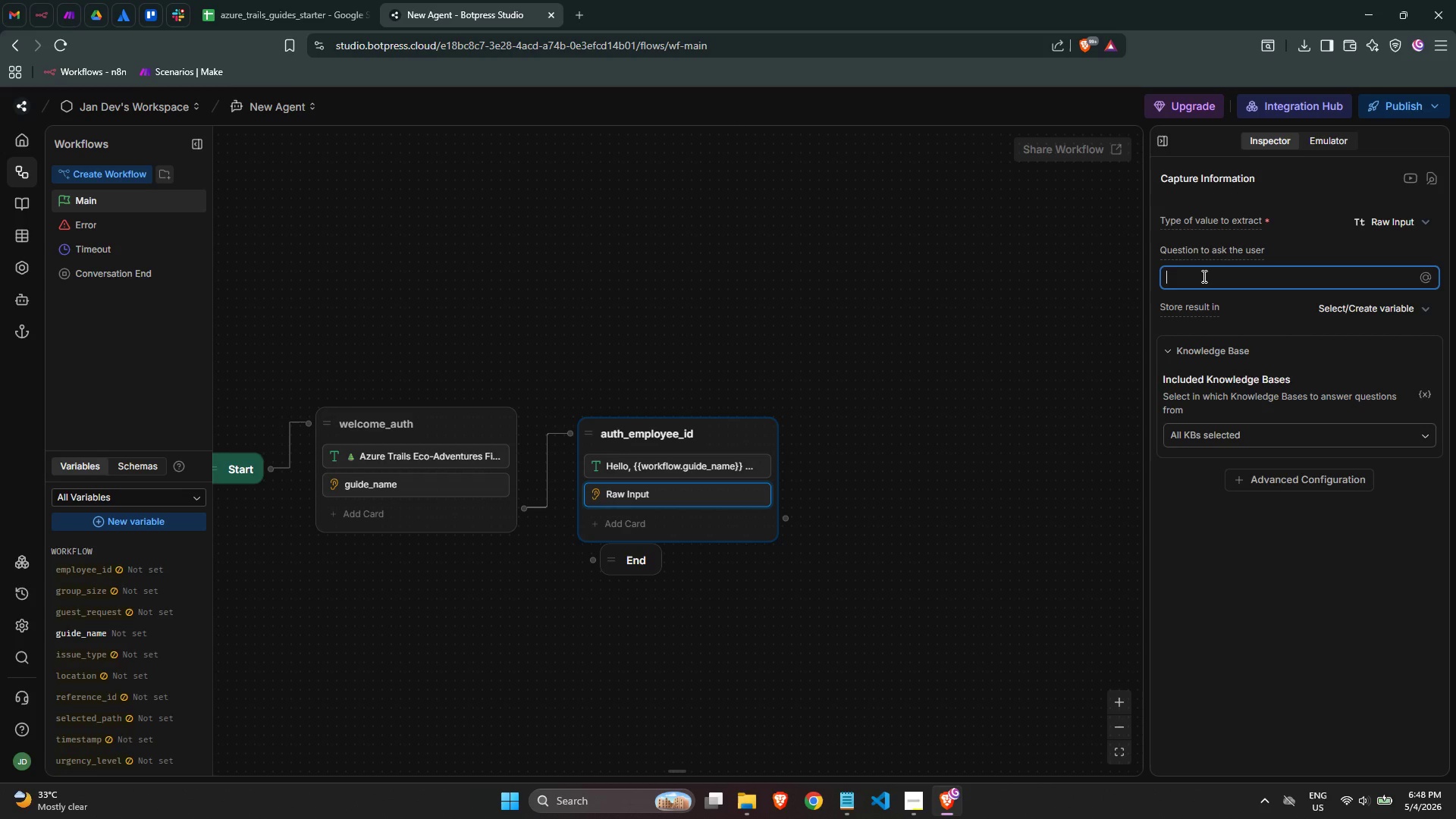 
wait(15.78)
 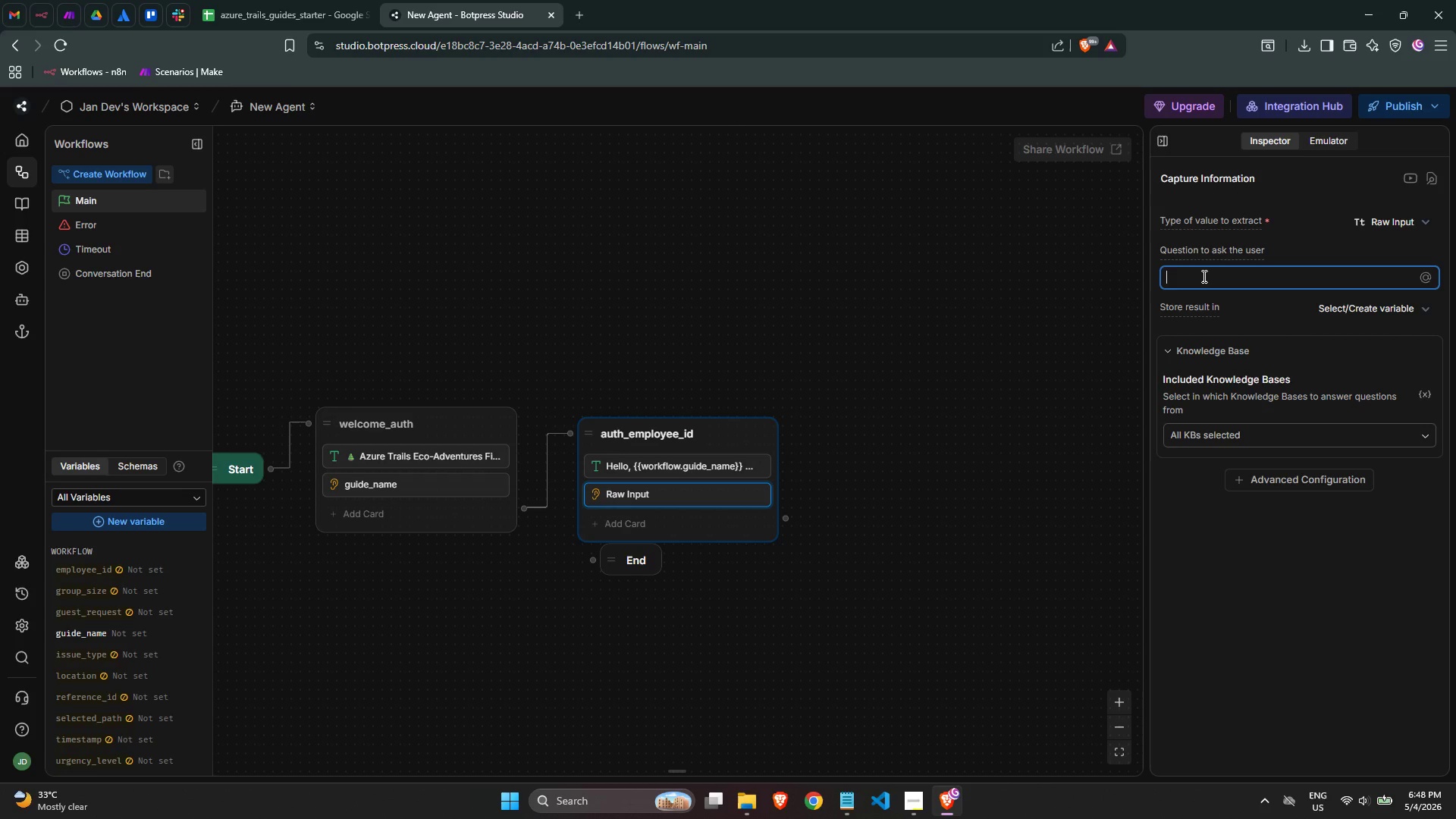 
type(Enter your Employee ID:)
 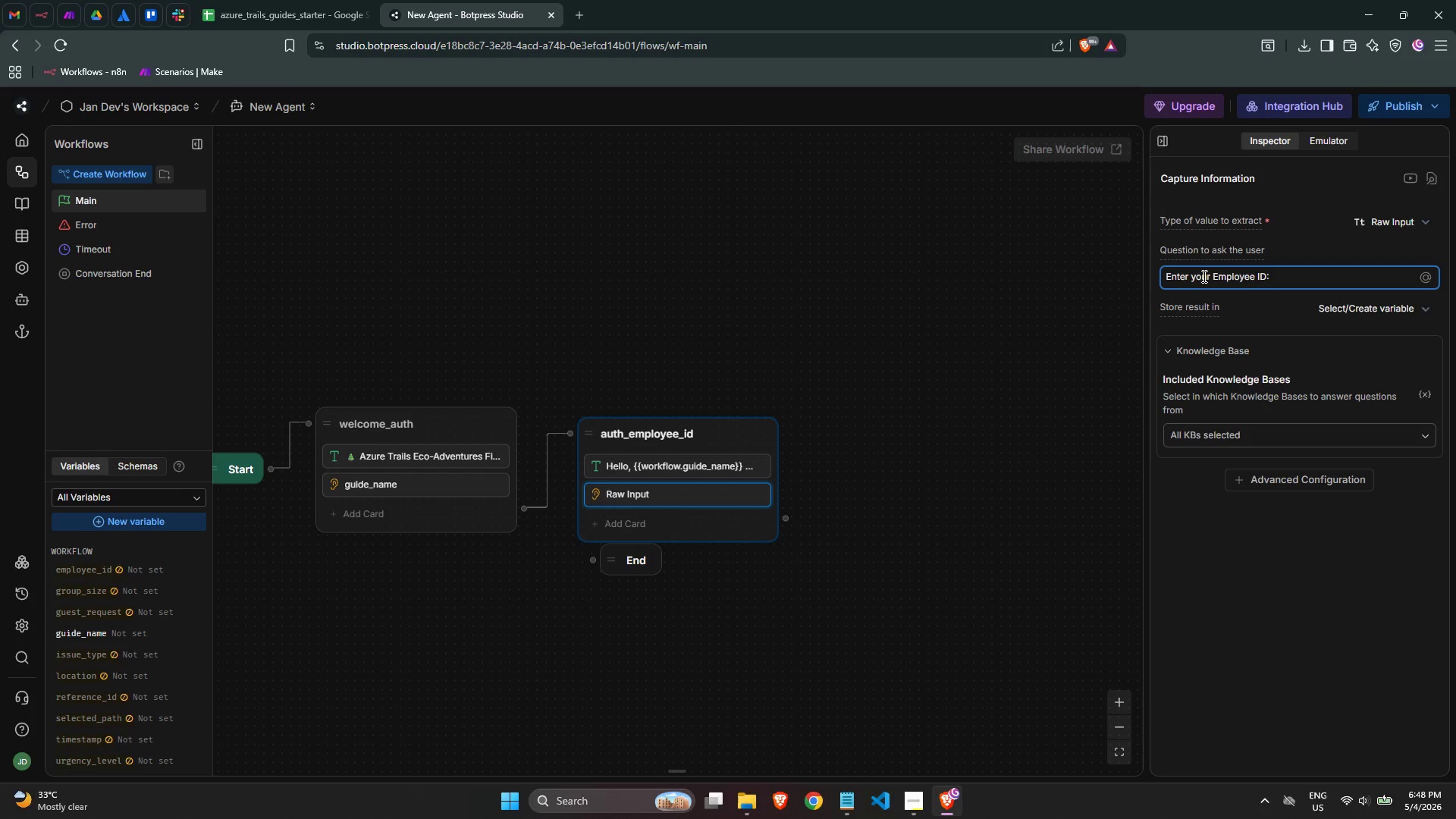 
left_click([1361, 316])
 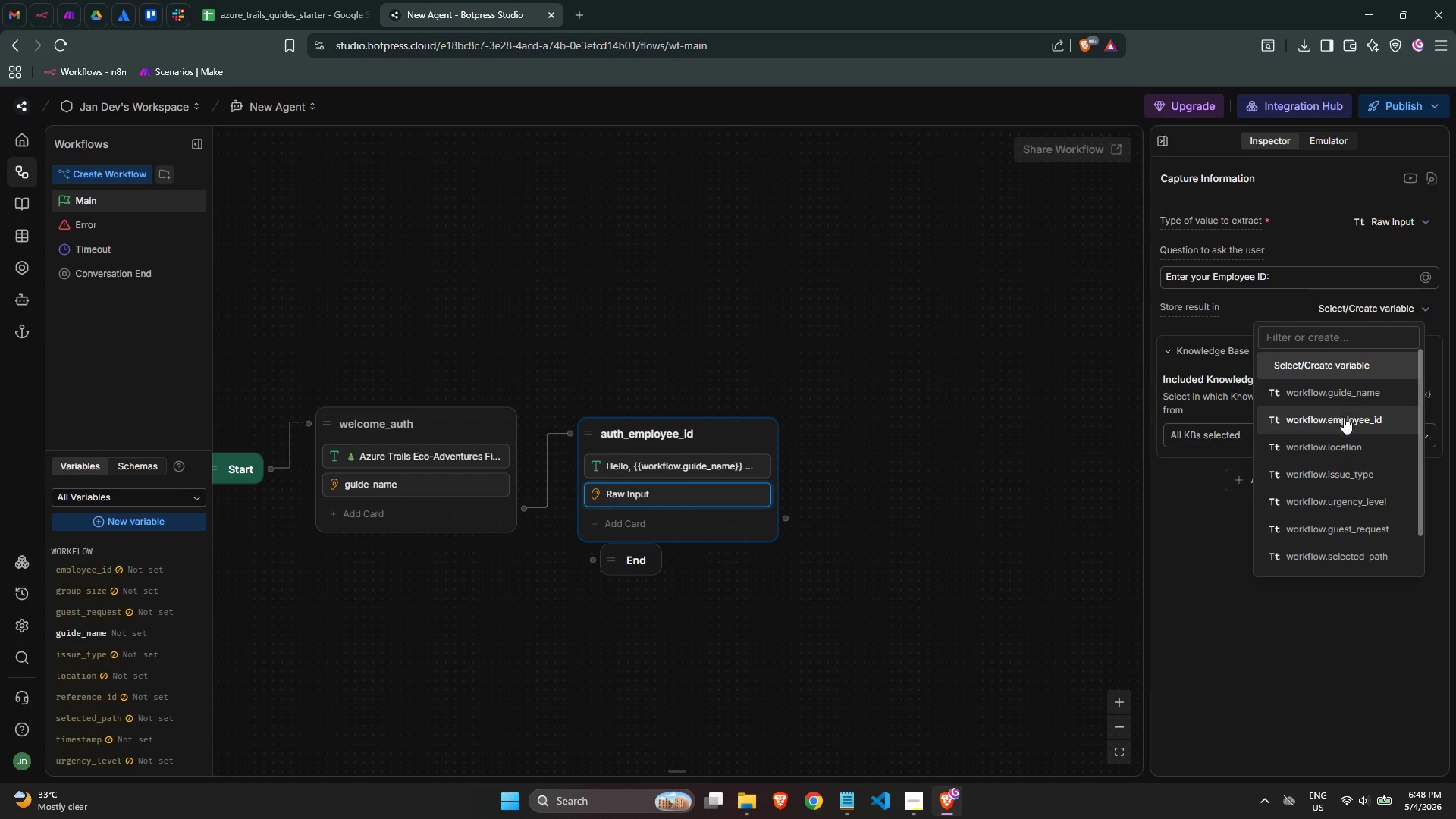 
left_click([1345, 424])
 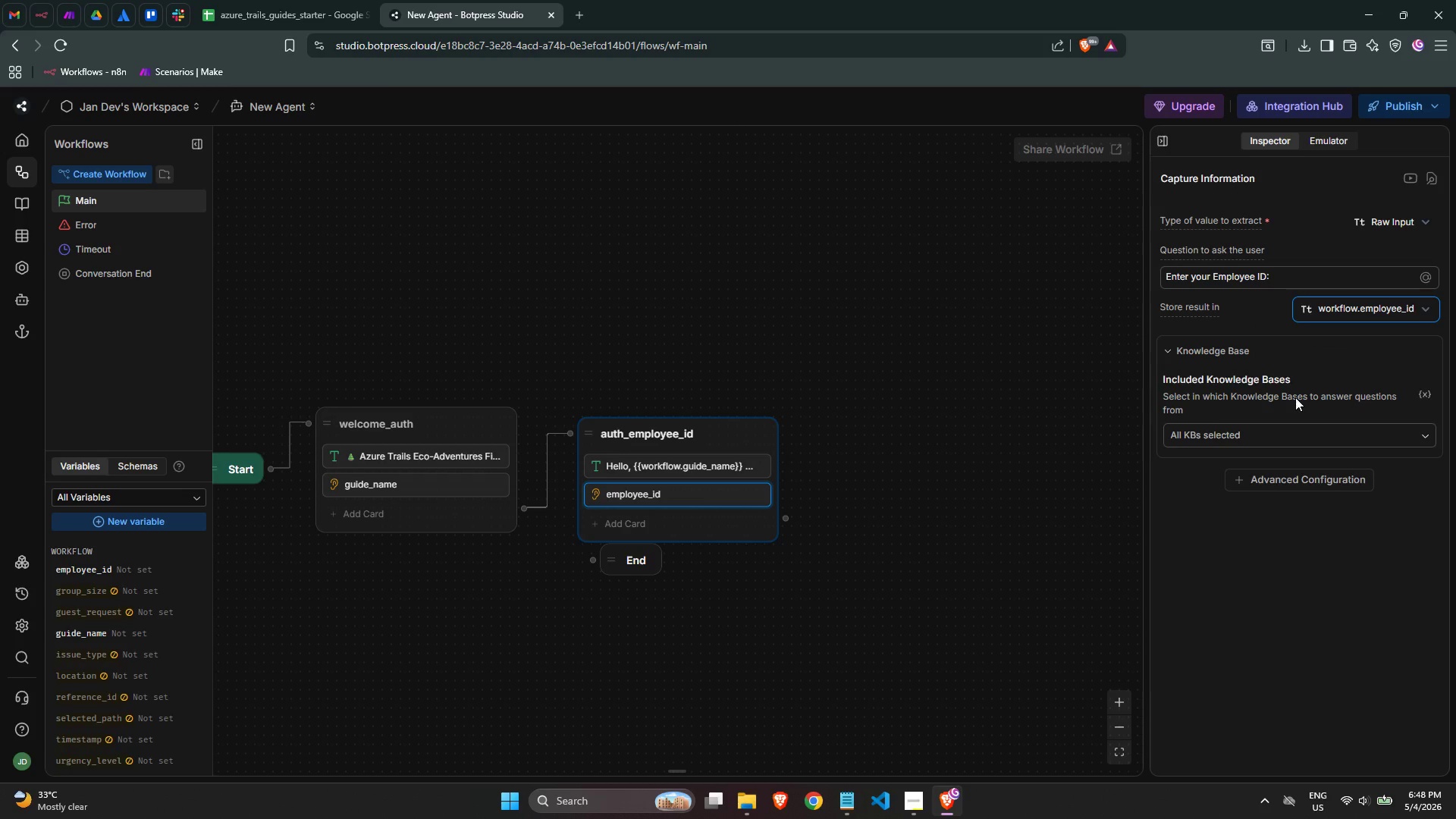 
wait(7.66)
 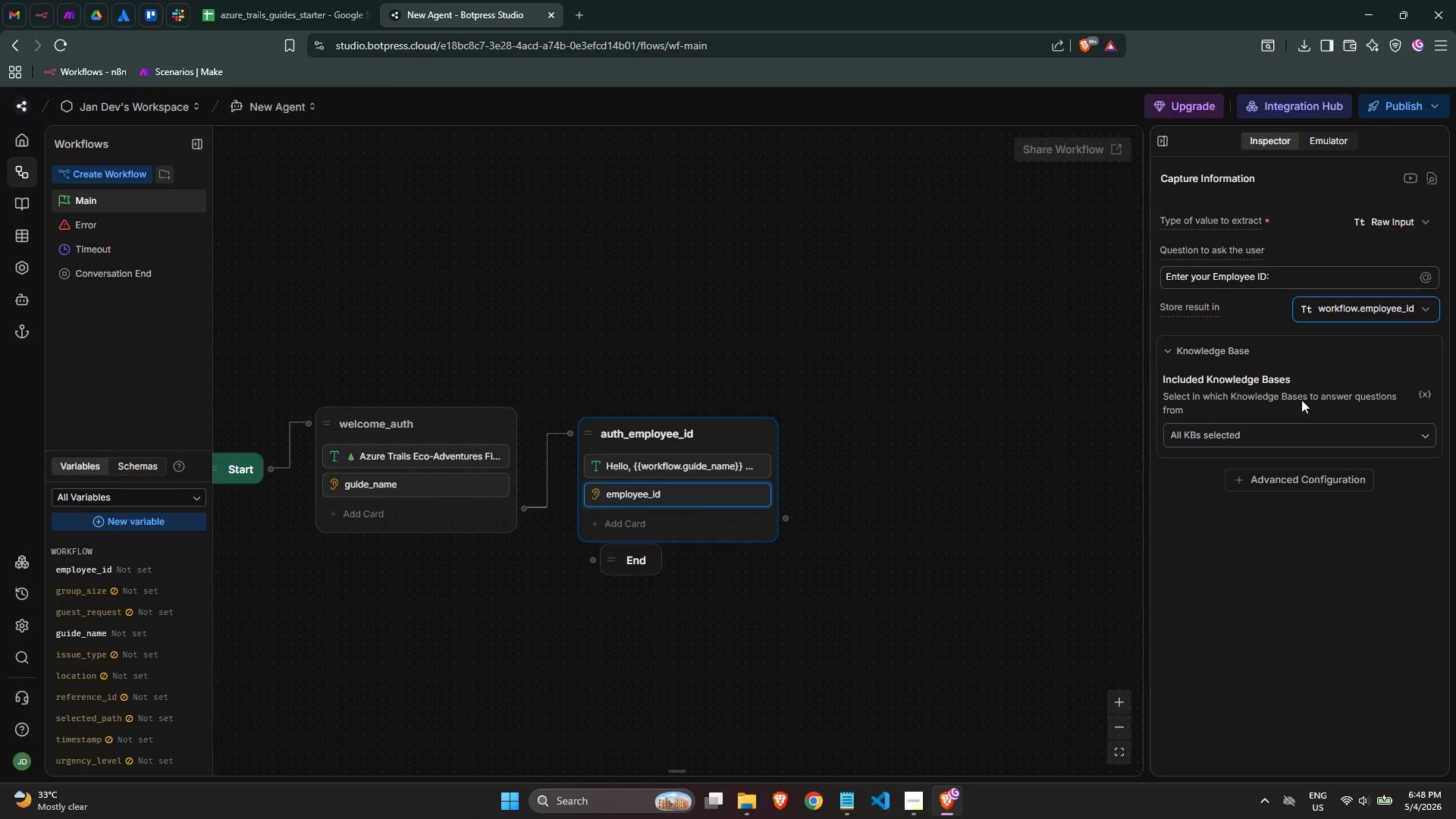 
left_click([1225, 538])
 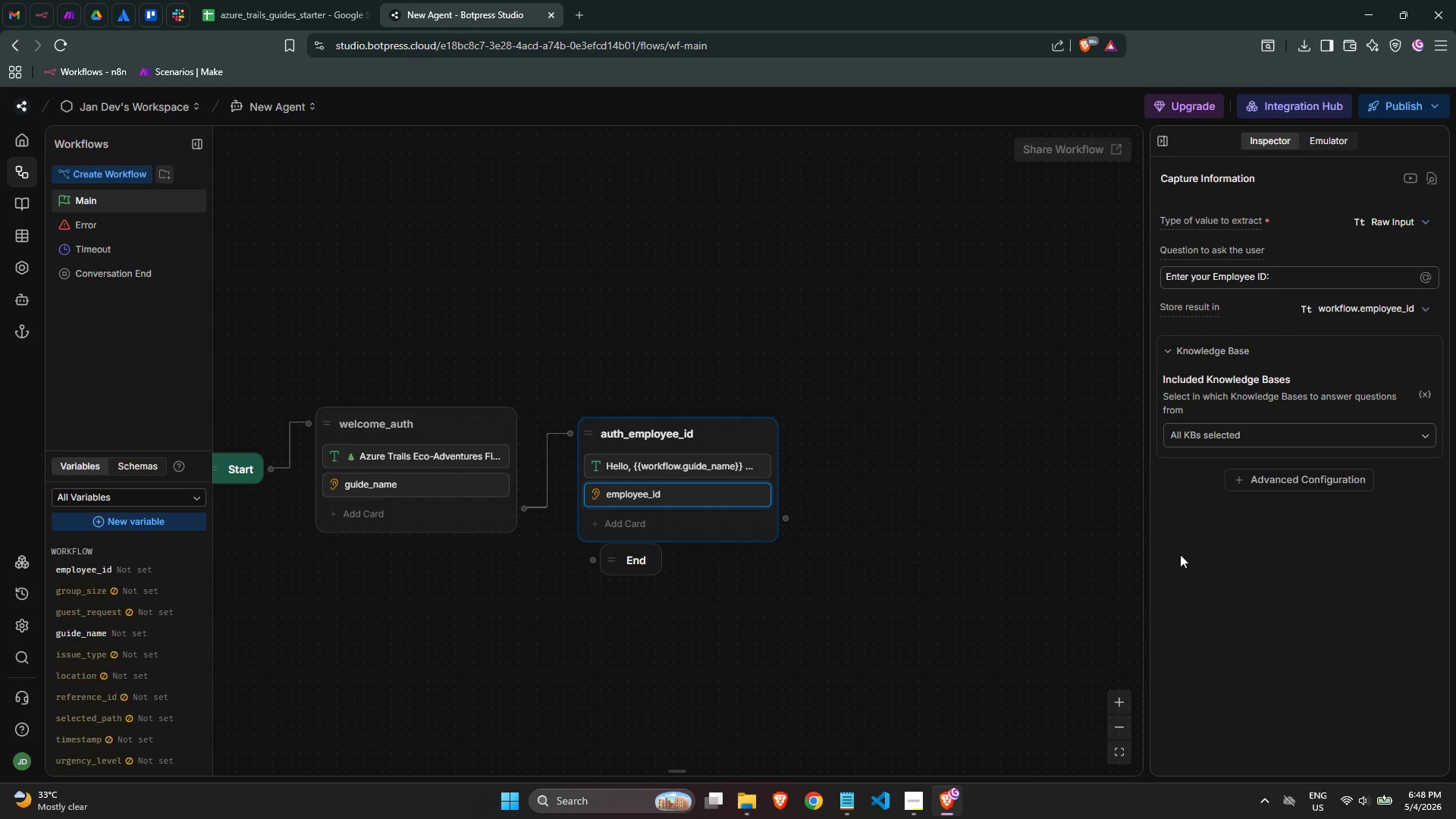 
wait(5.95)
 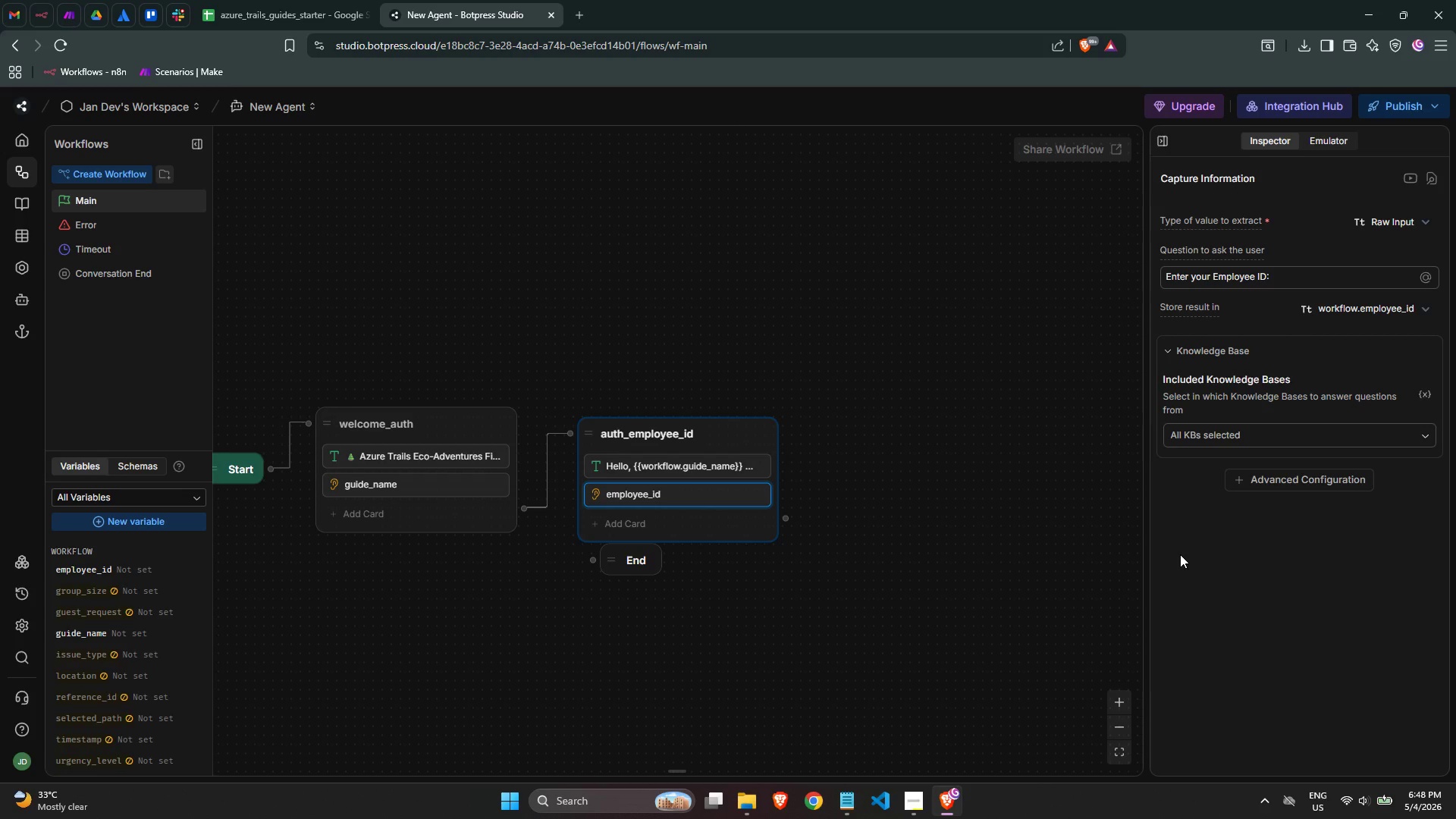 
left_click([675, 520])
 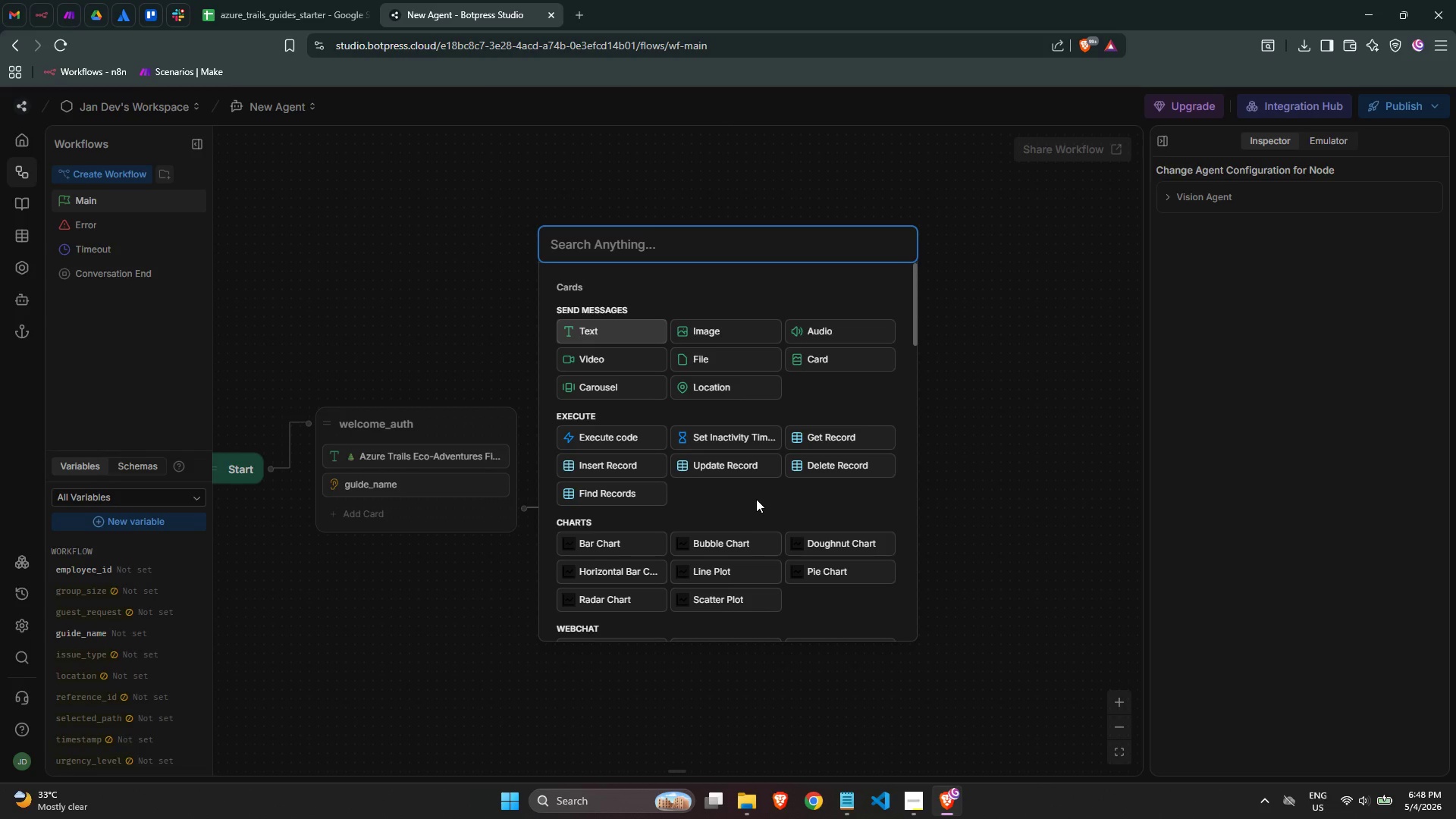 
wait(12.19)
 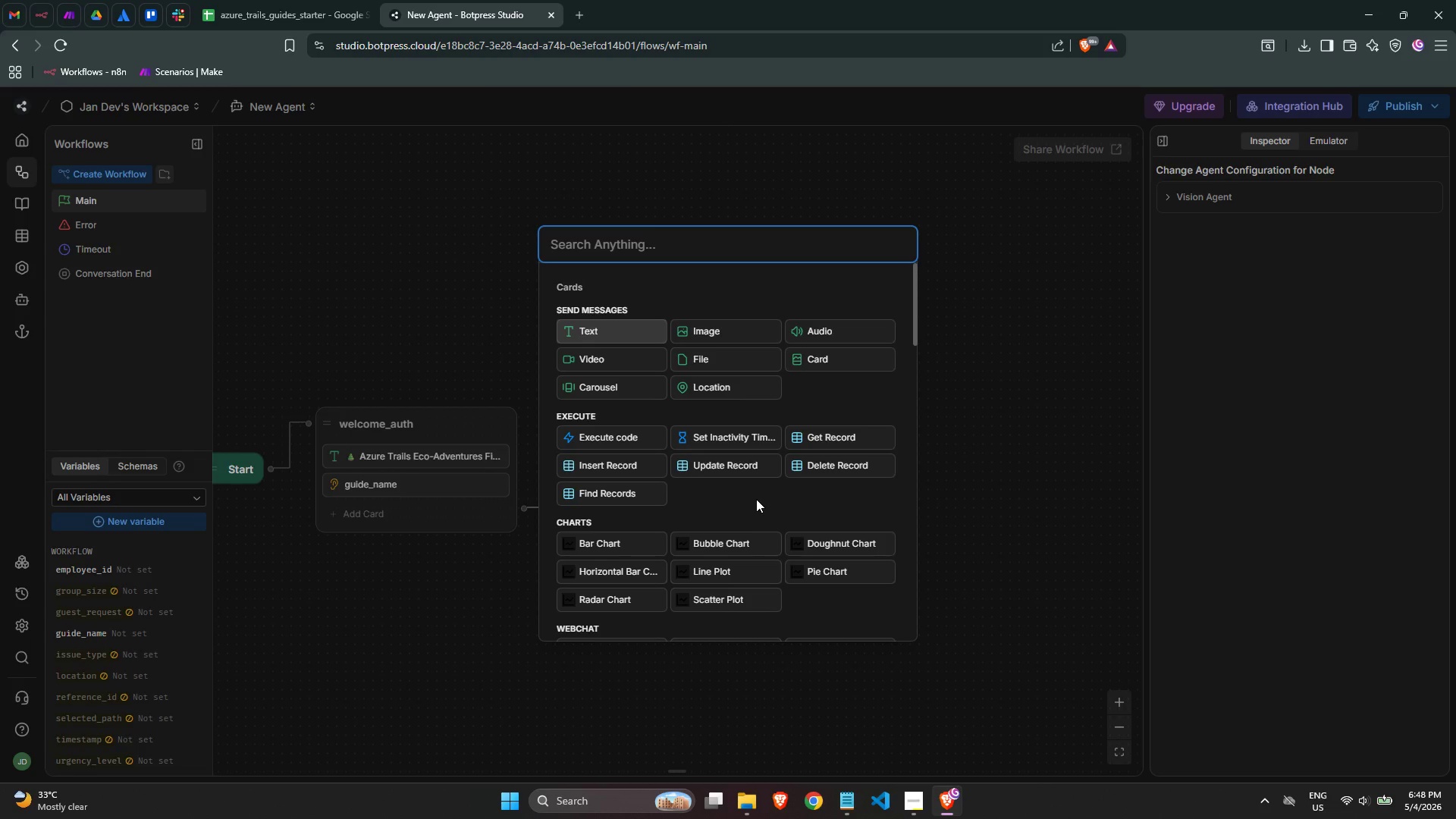 
type(tra)
 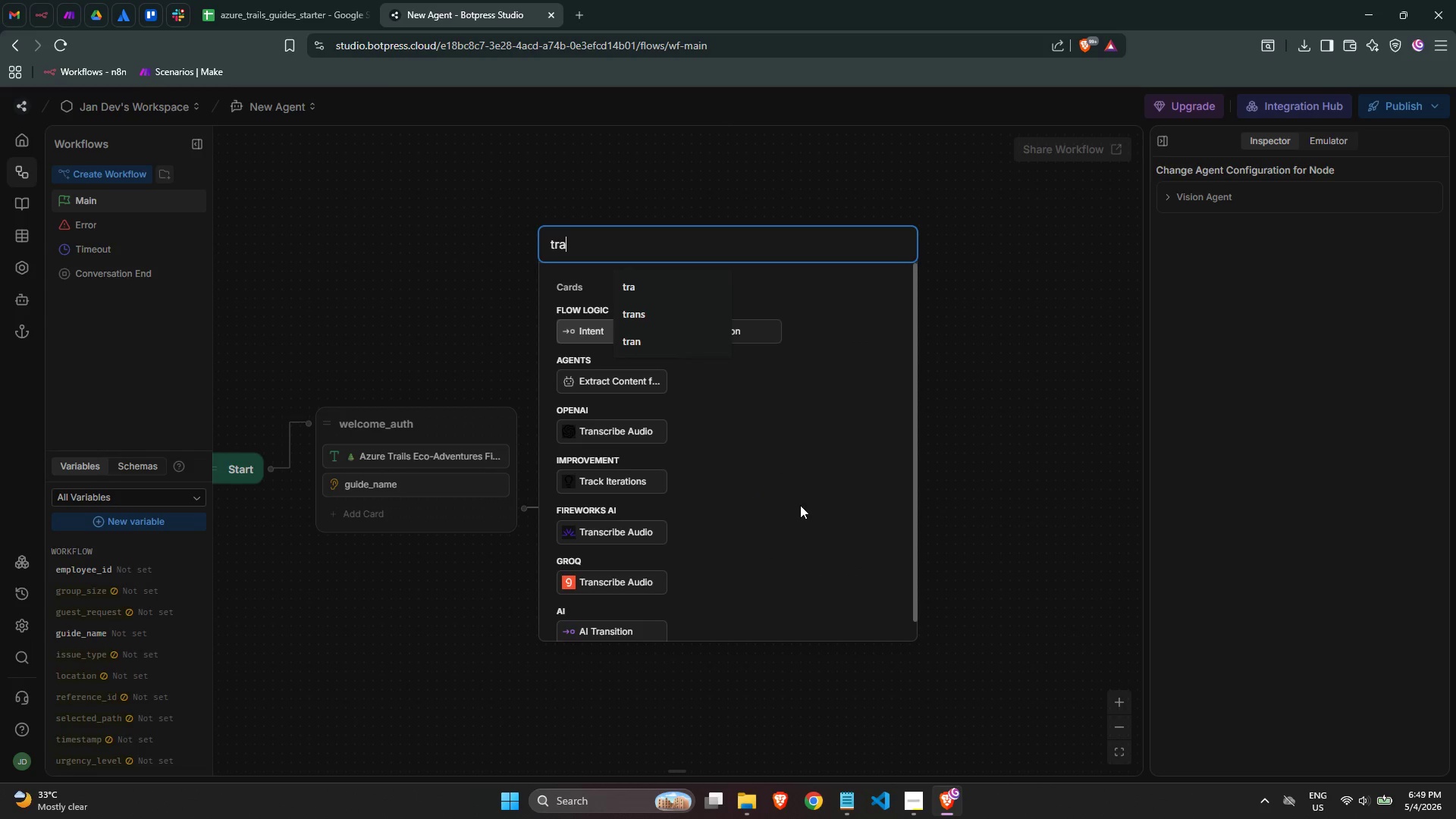 
left_click([837, 380])
 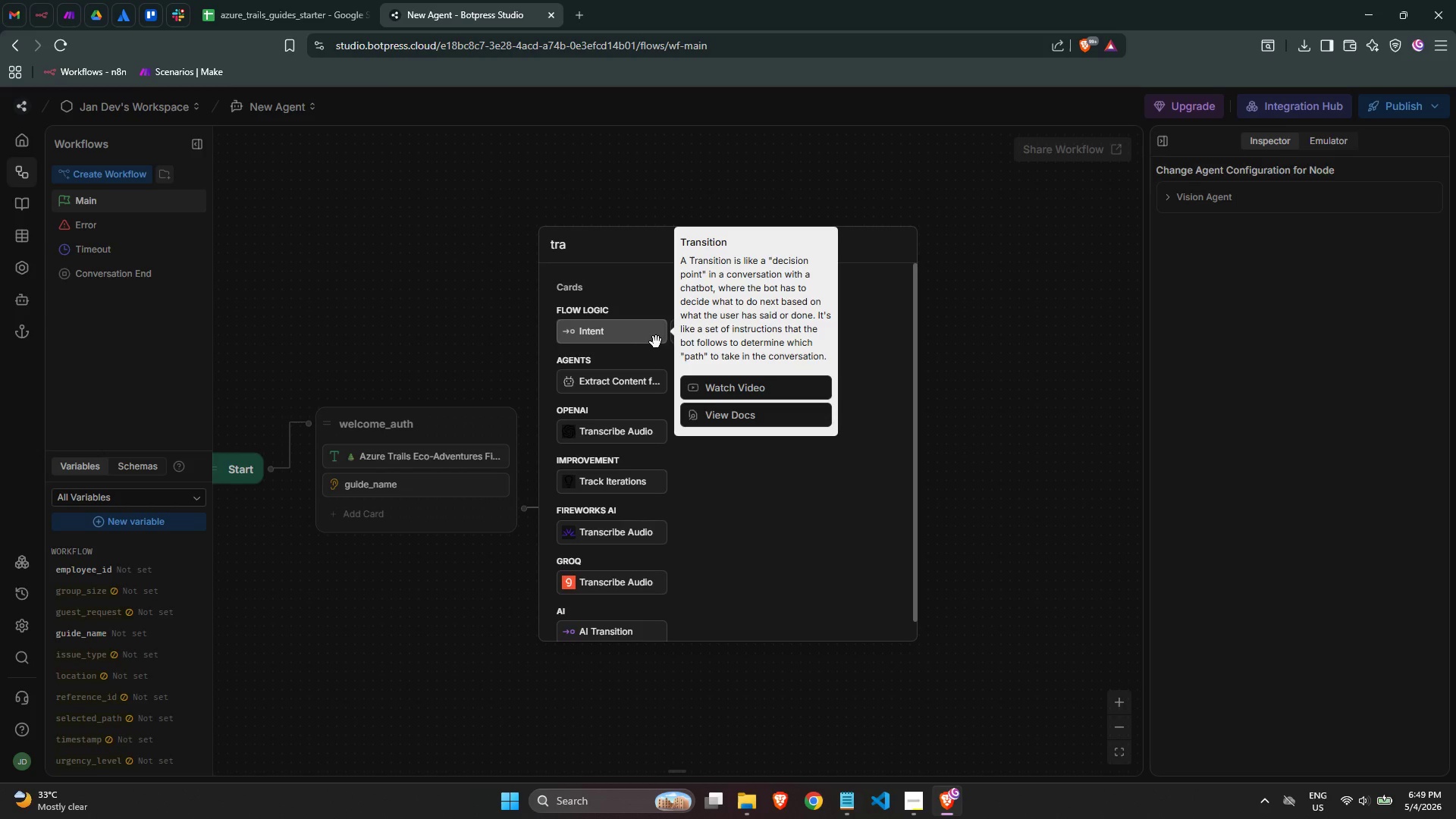 
left_click([888, 322])
 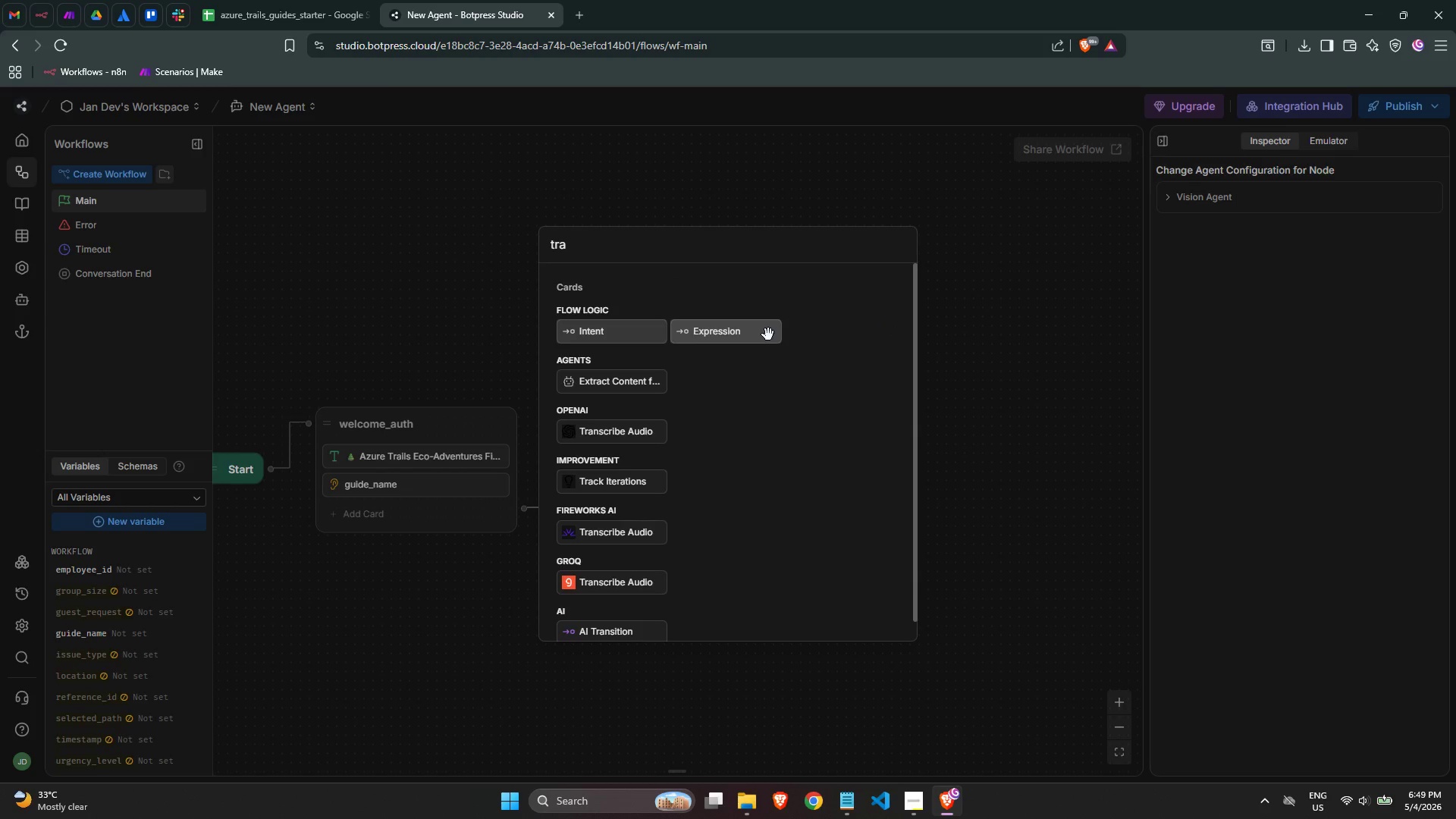 
left_click([764, 334])
 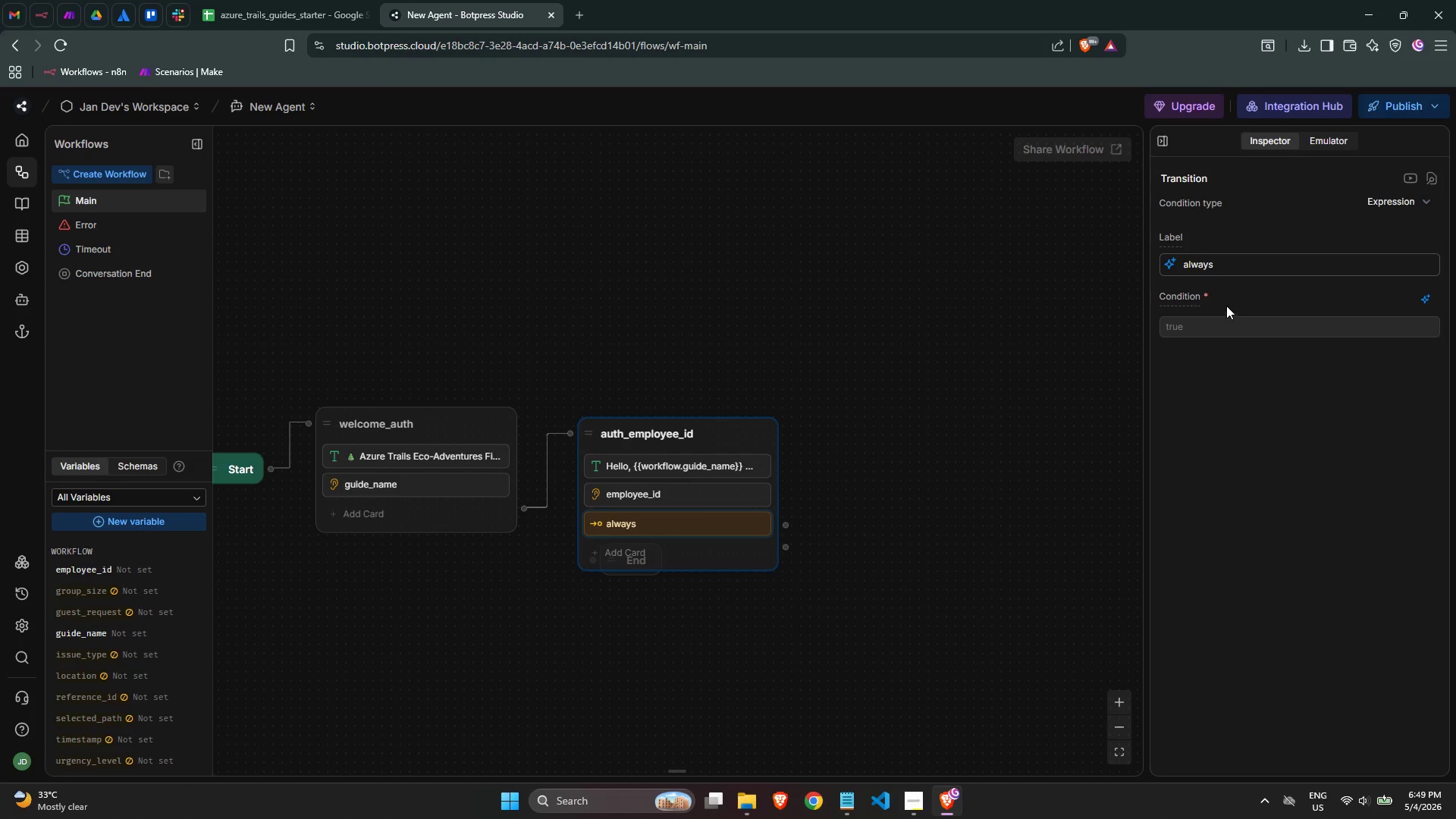 
wait(5.44)
 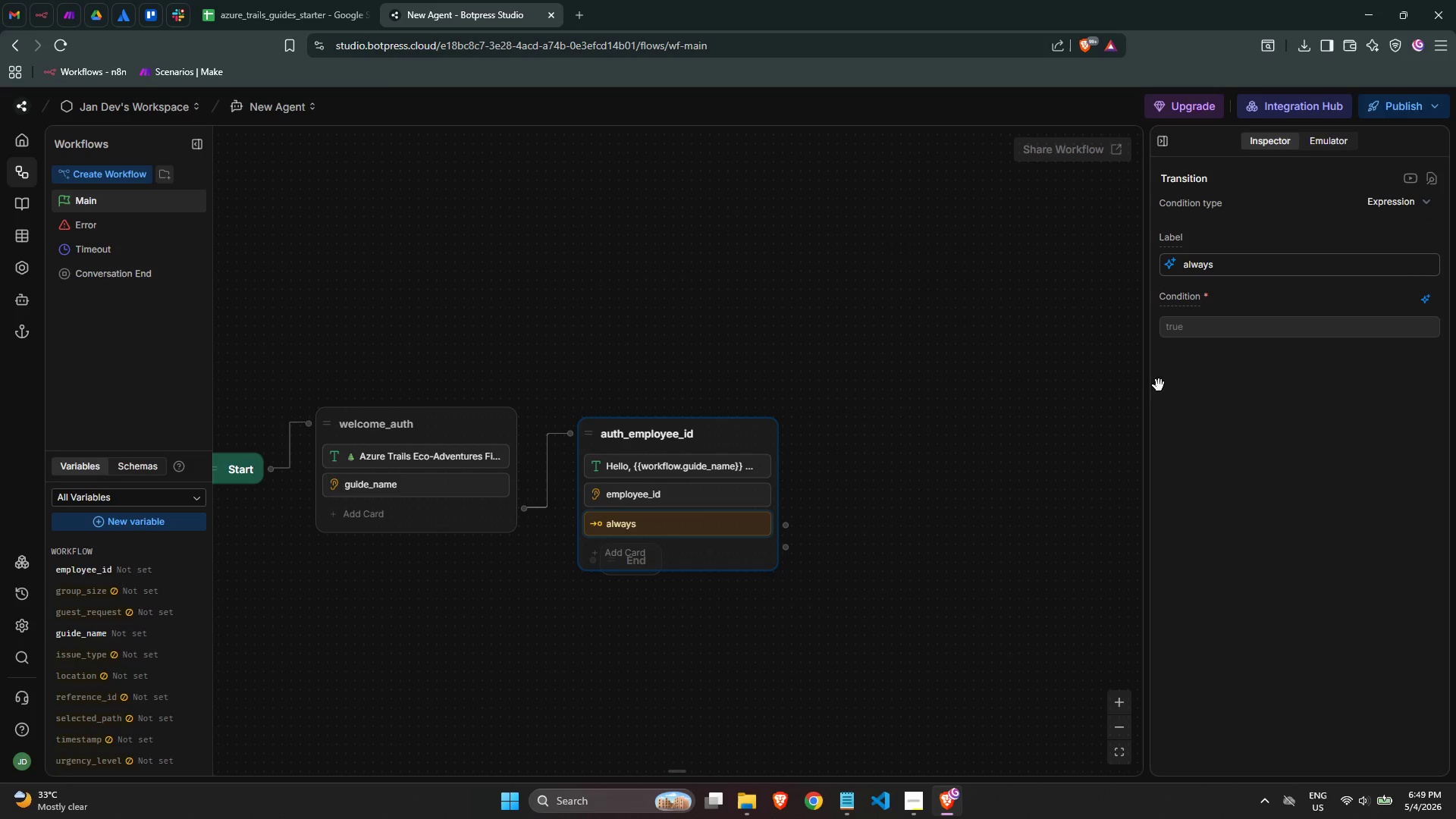 
double_click([1228, 265])
 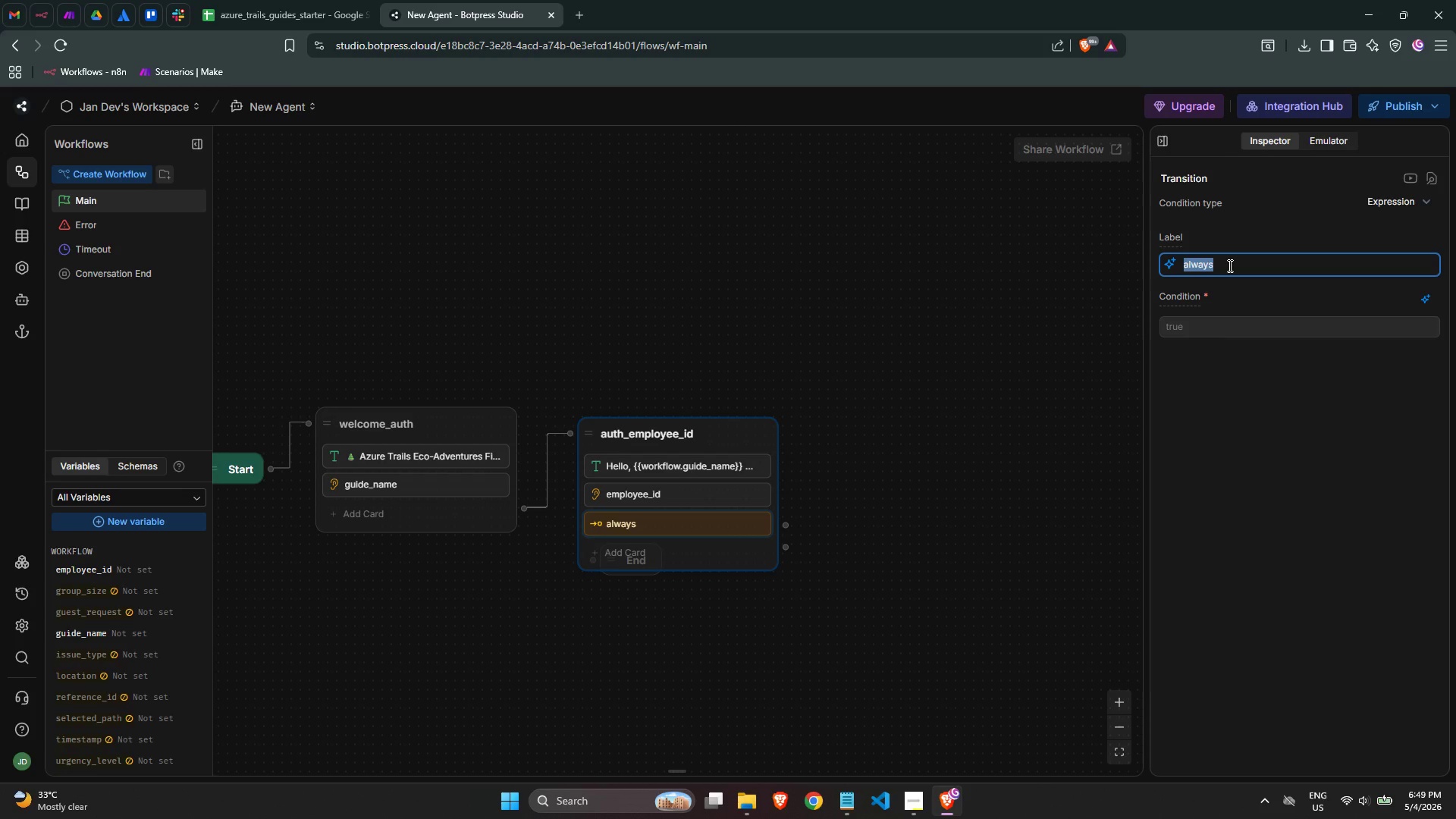 
wait(7.84)
 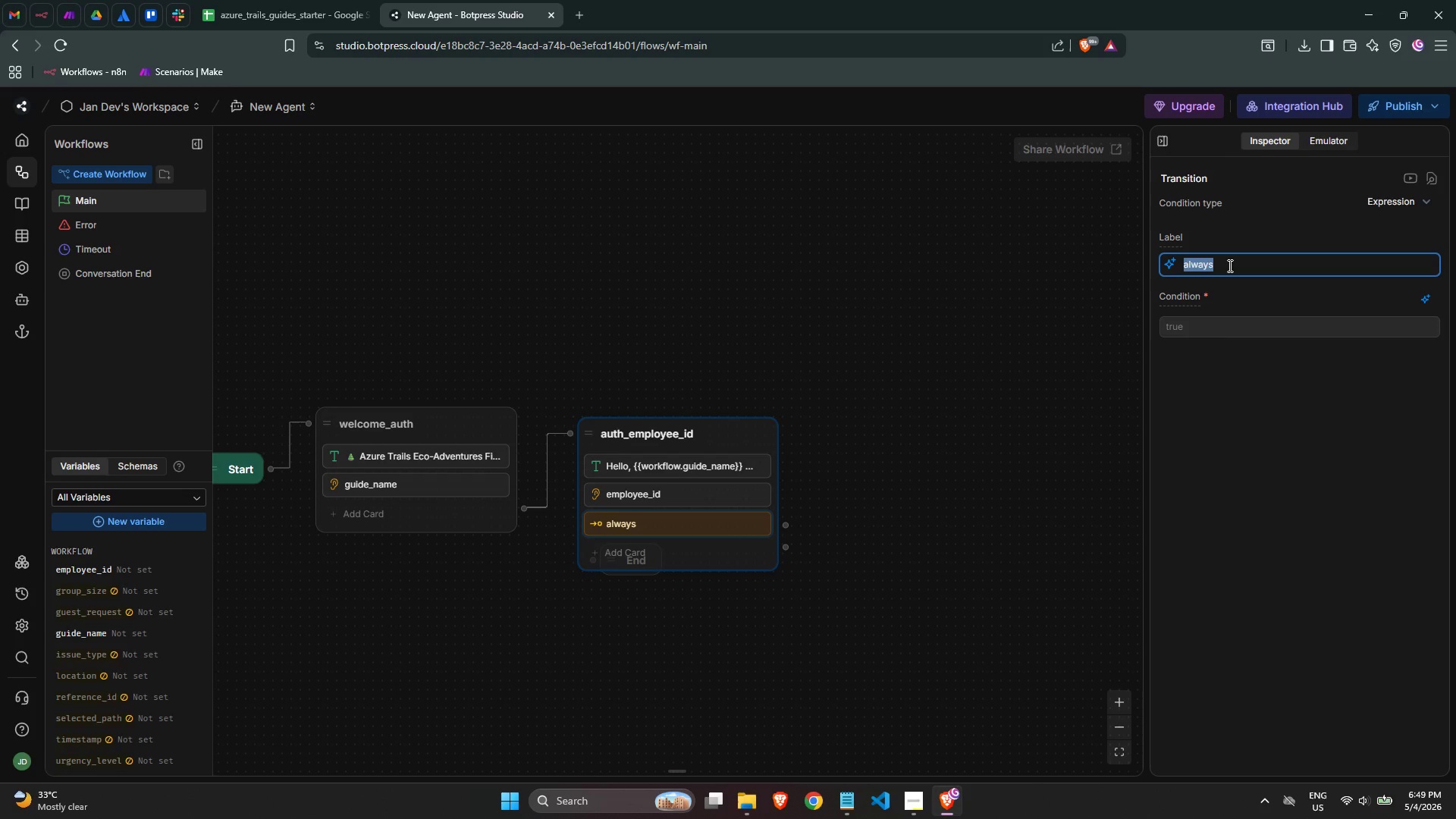 
type(VALID )
 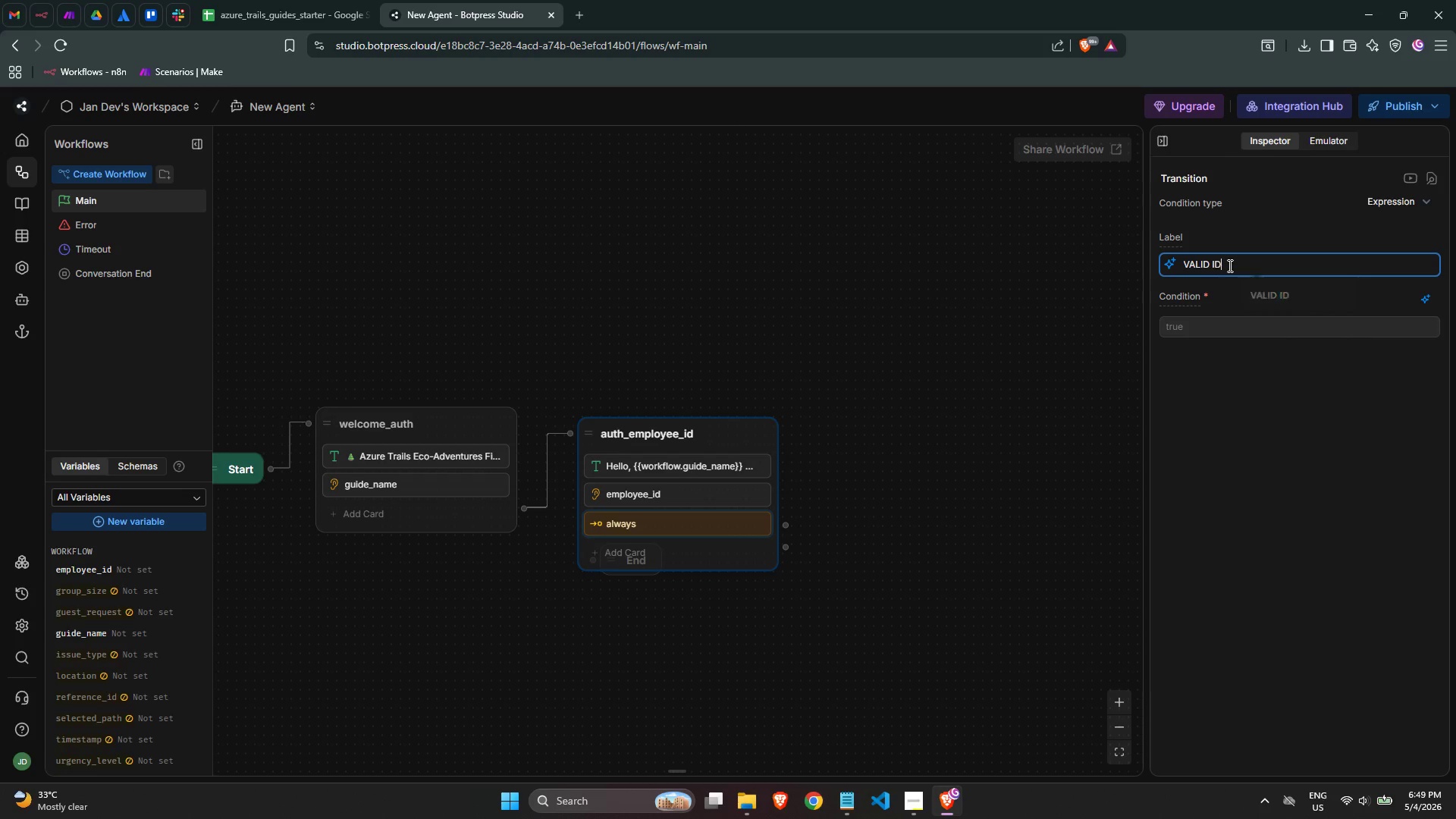 
type(ID)
 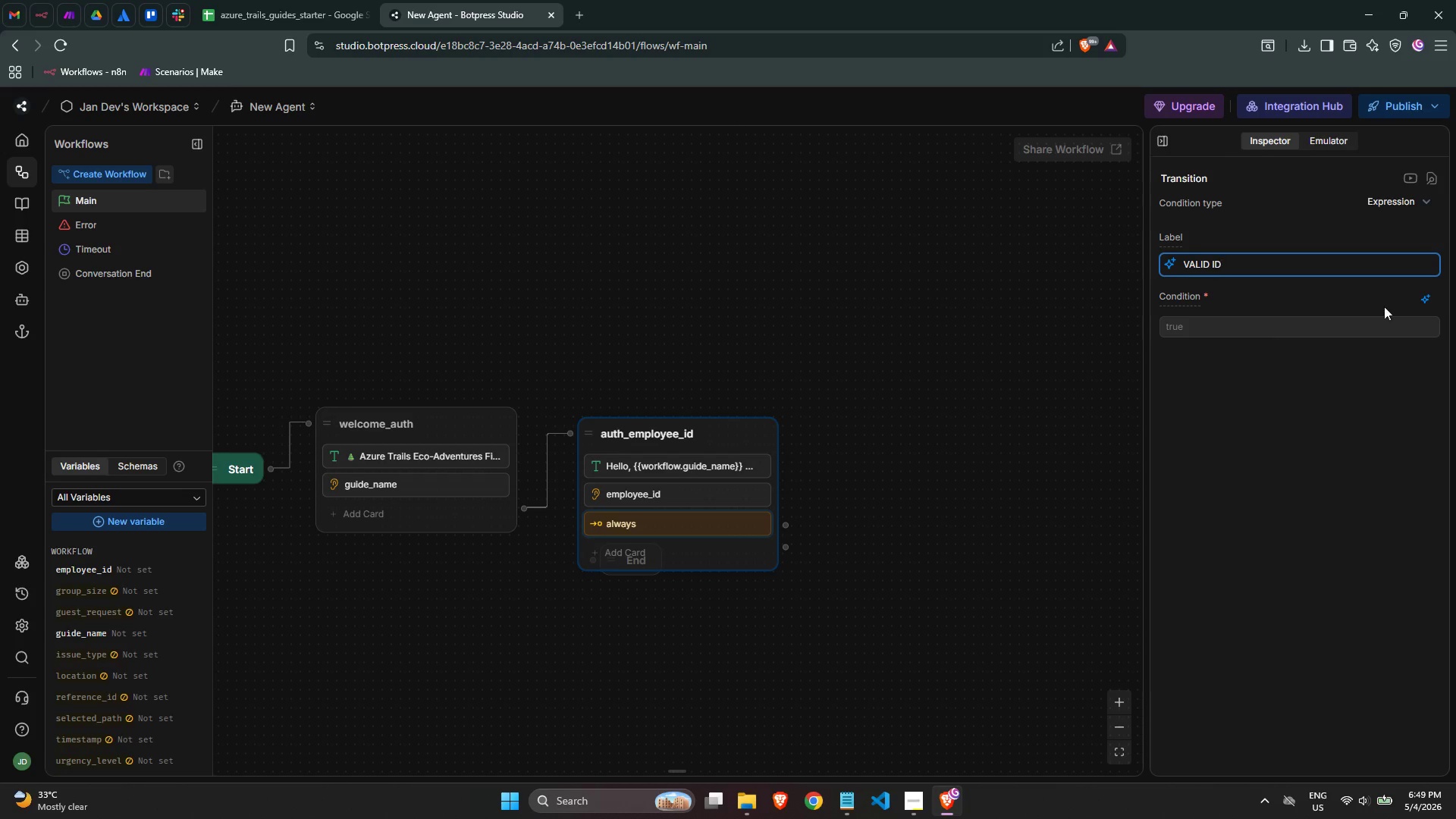 
left_click([1428, 300])
 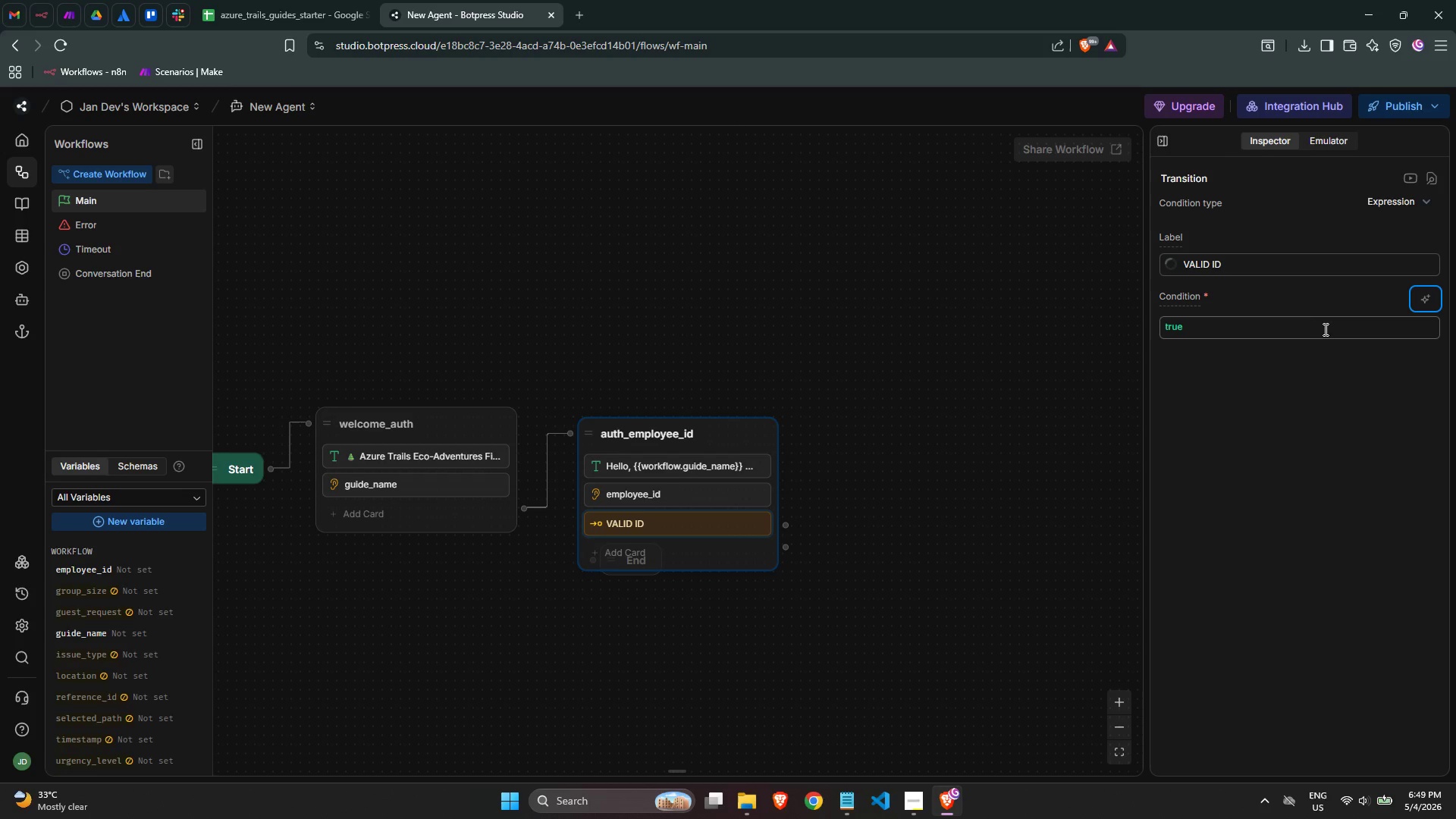 
left_click([1318, 328])
 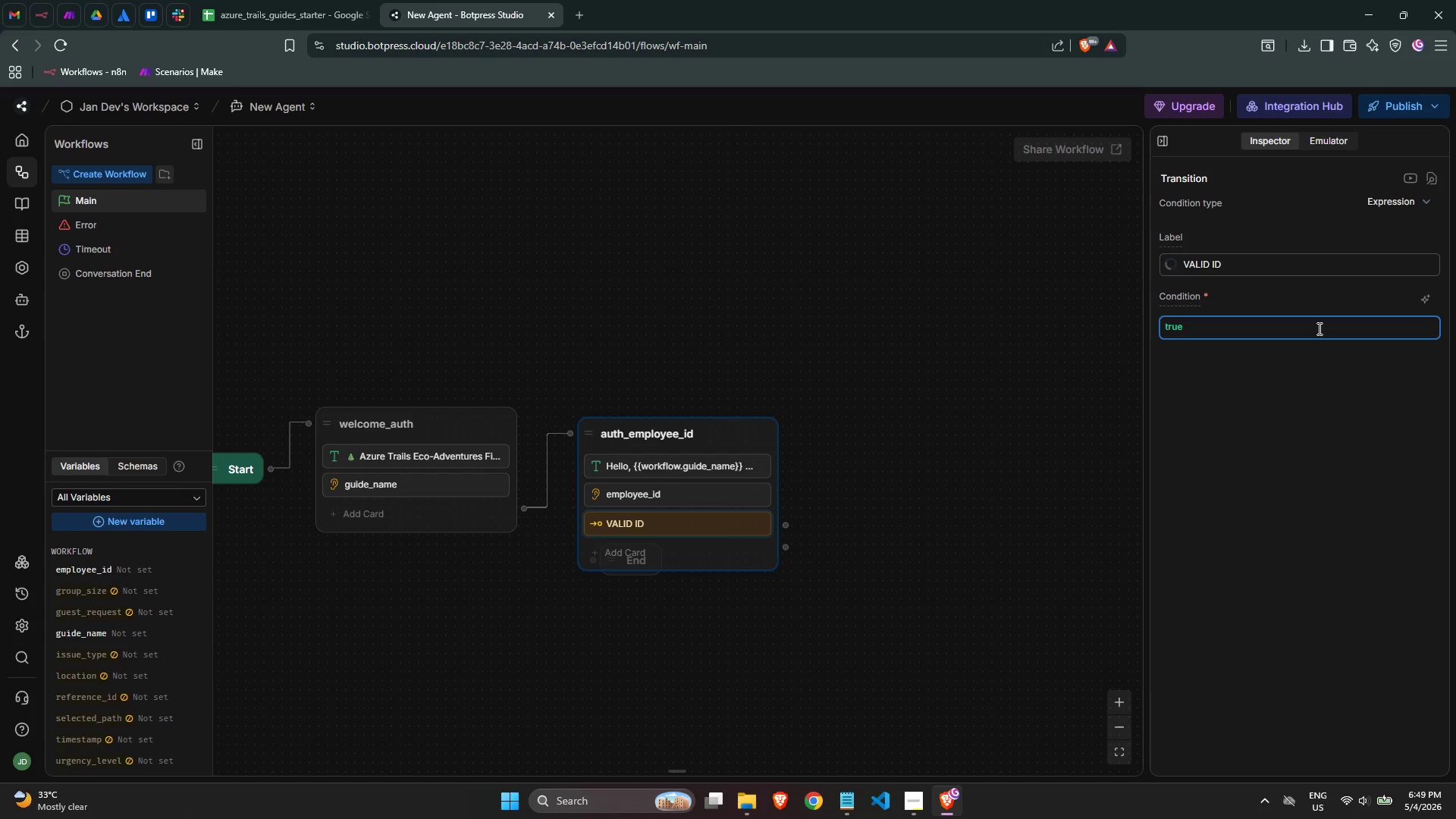 
key(Backspace)
 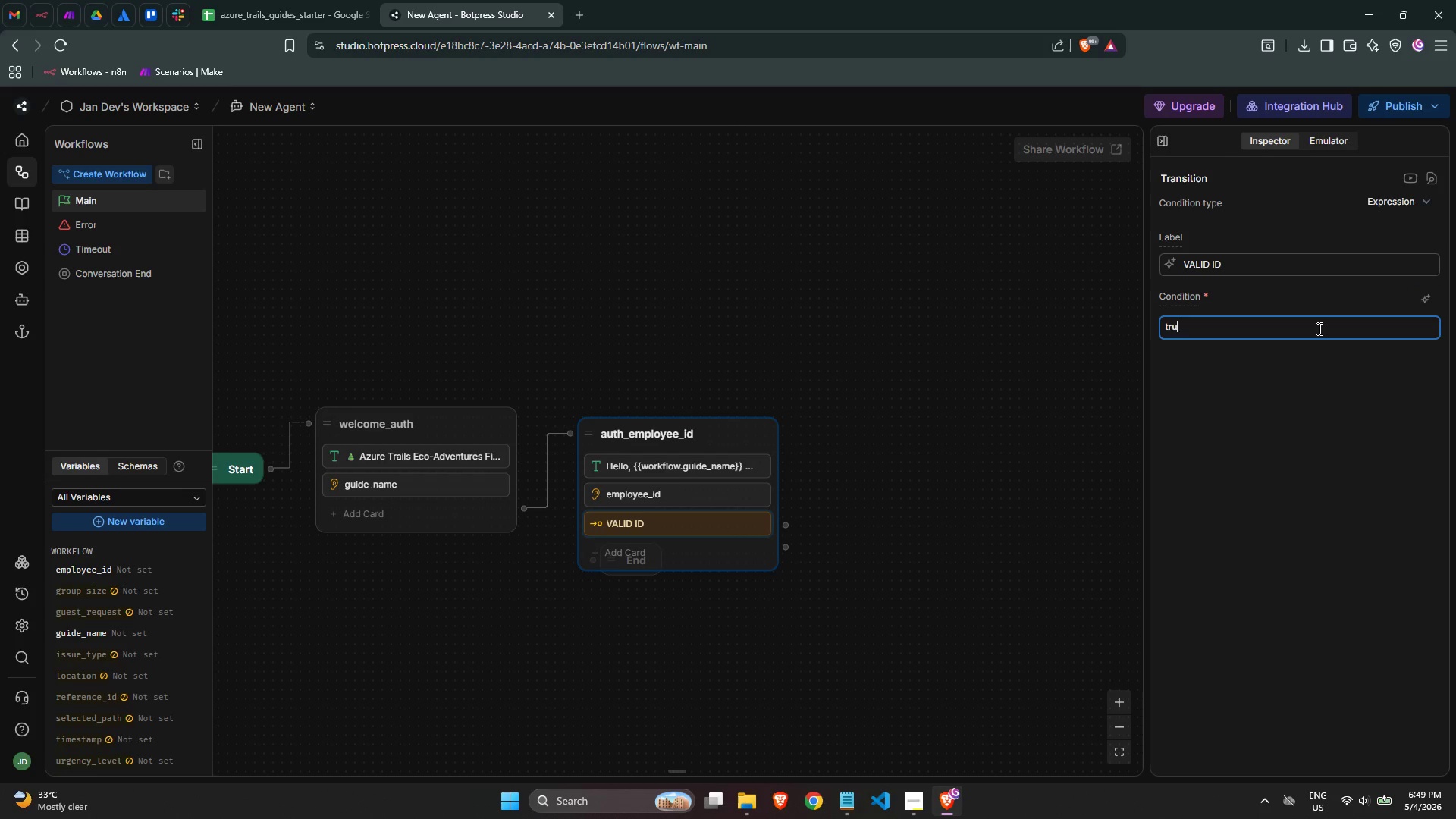 
key(Backspace)
 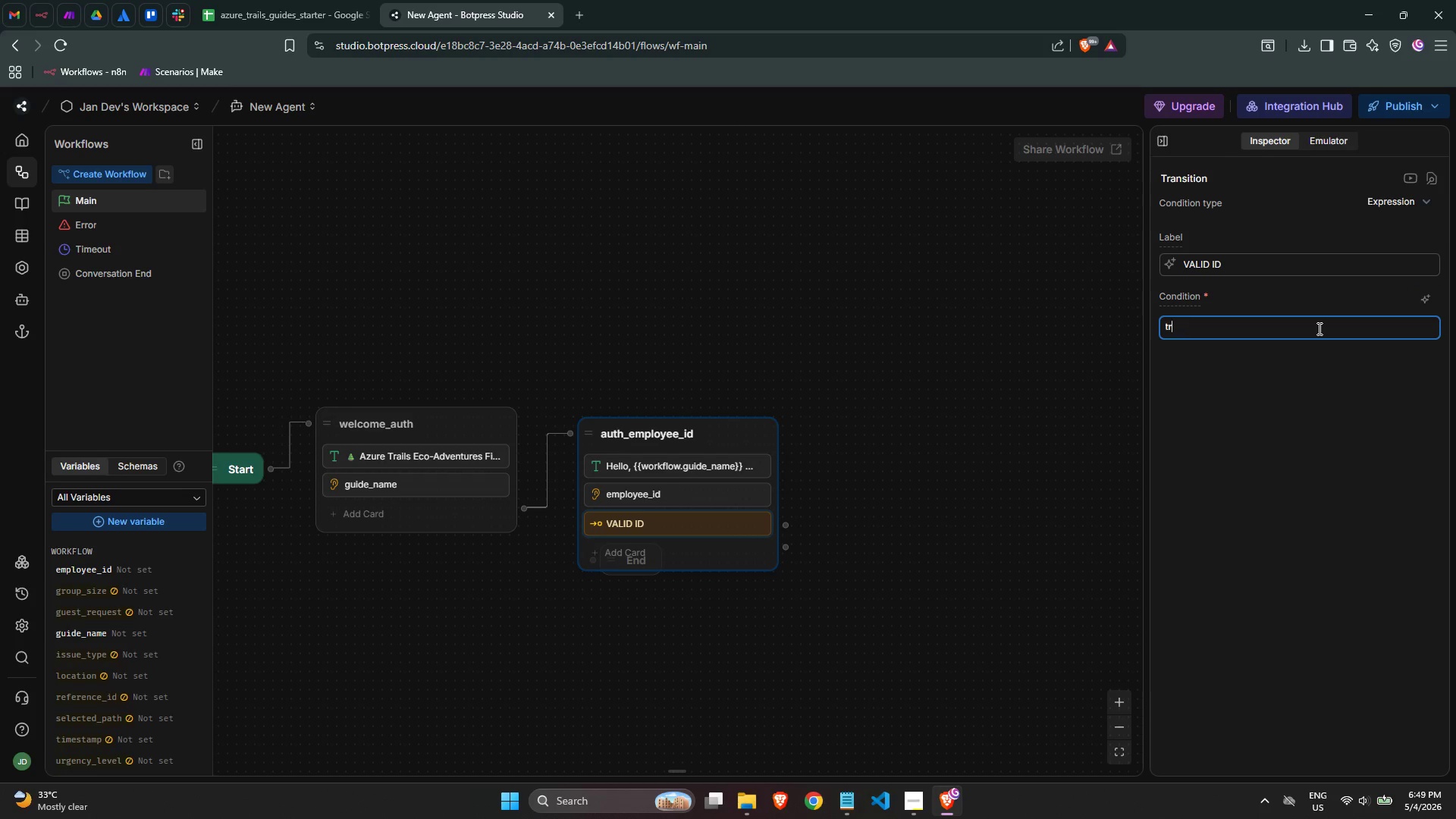 
key(Backspace)
 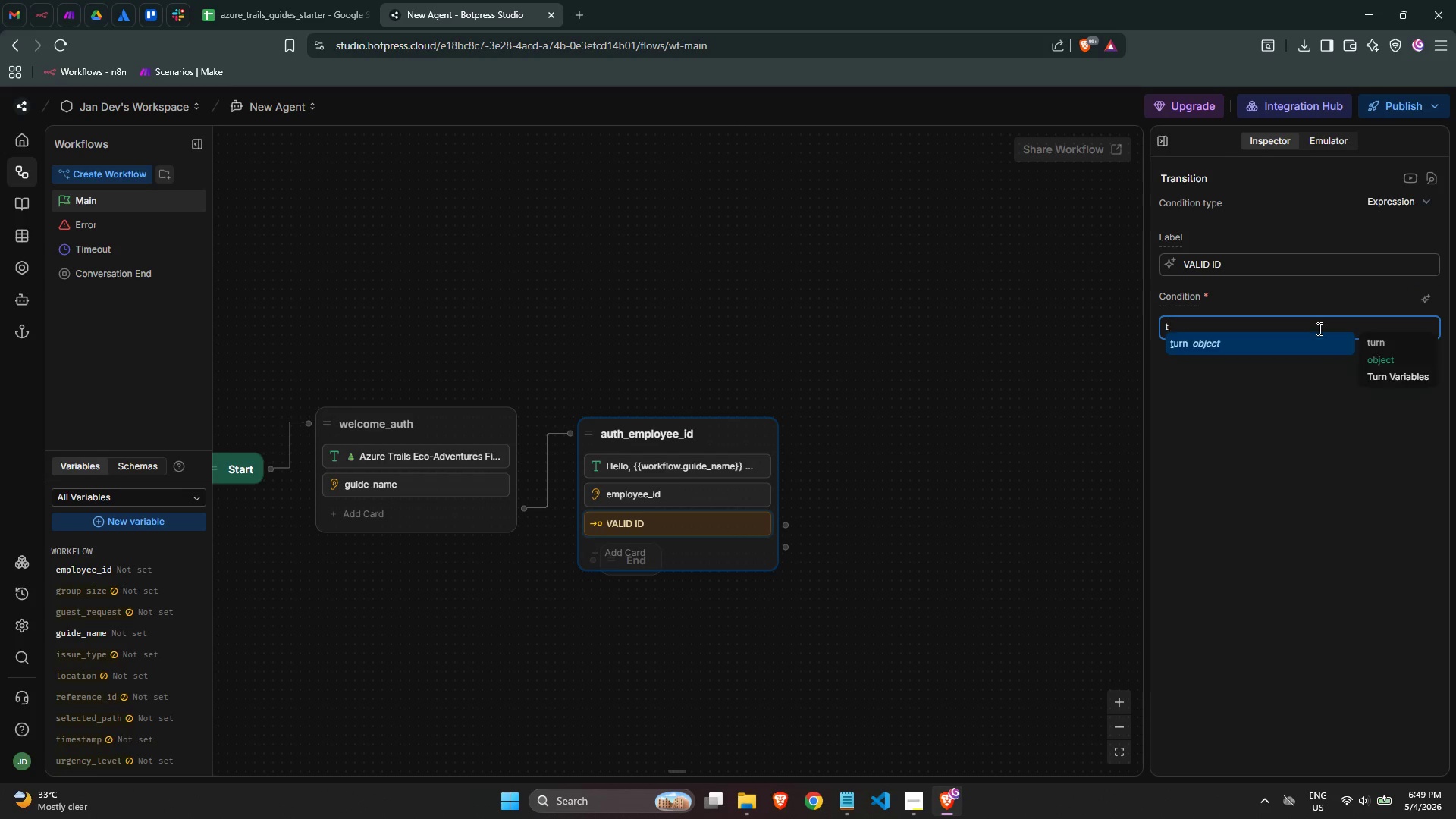 
key(Backspace)
 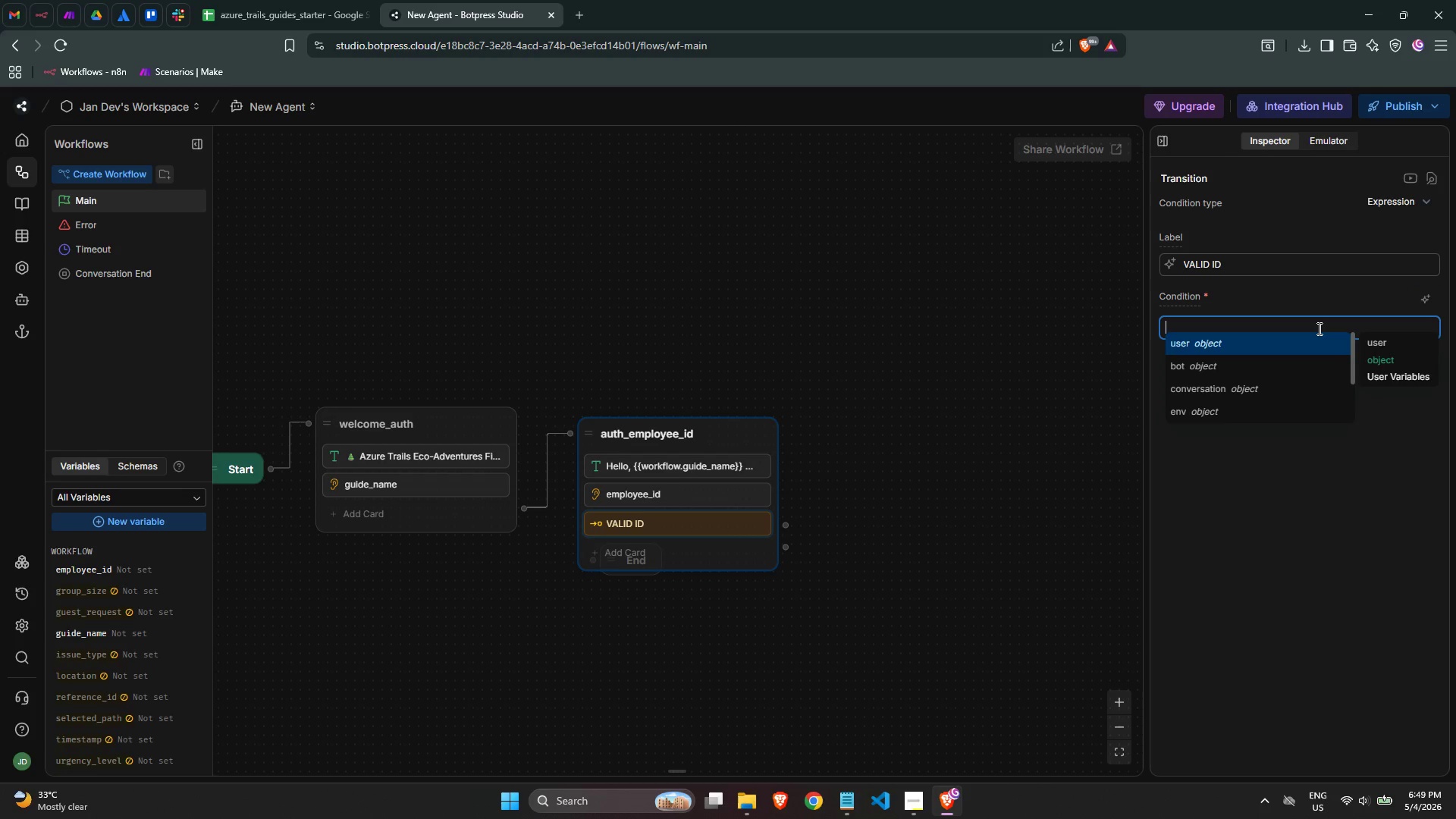 
key(Backspace)
 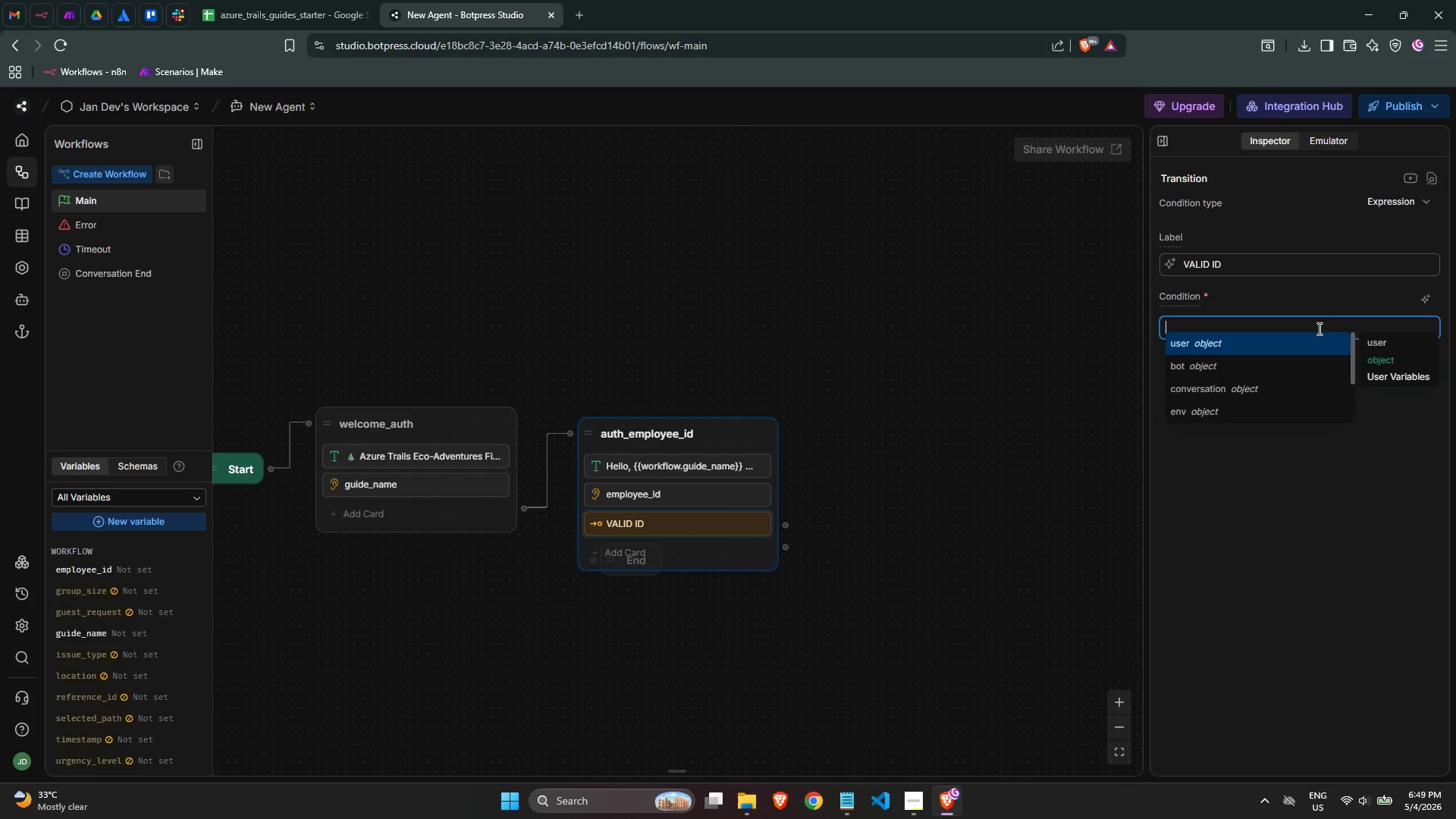 
key(Backspace)
 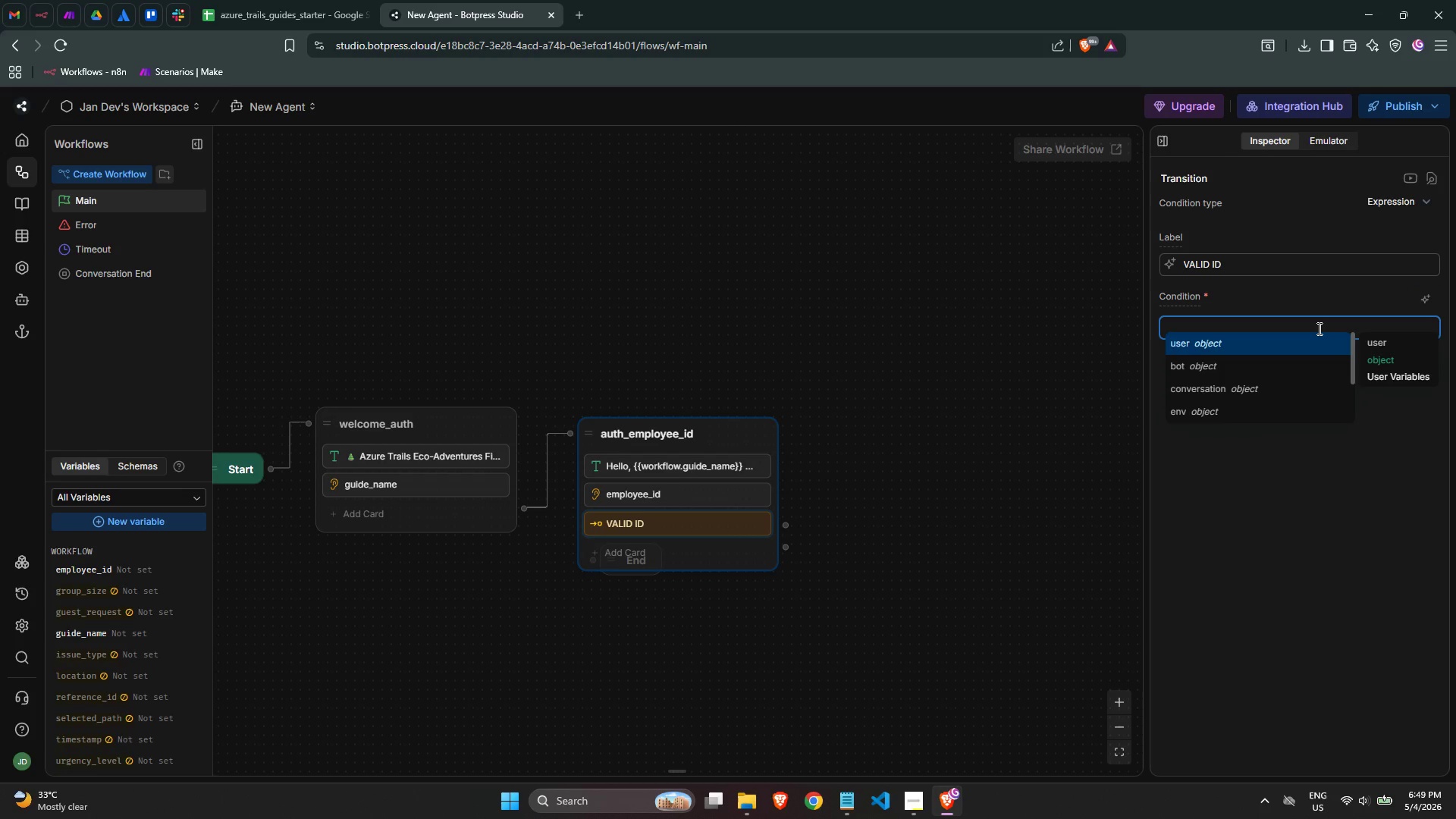 
key(Slash)
 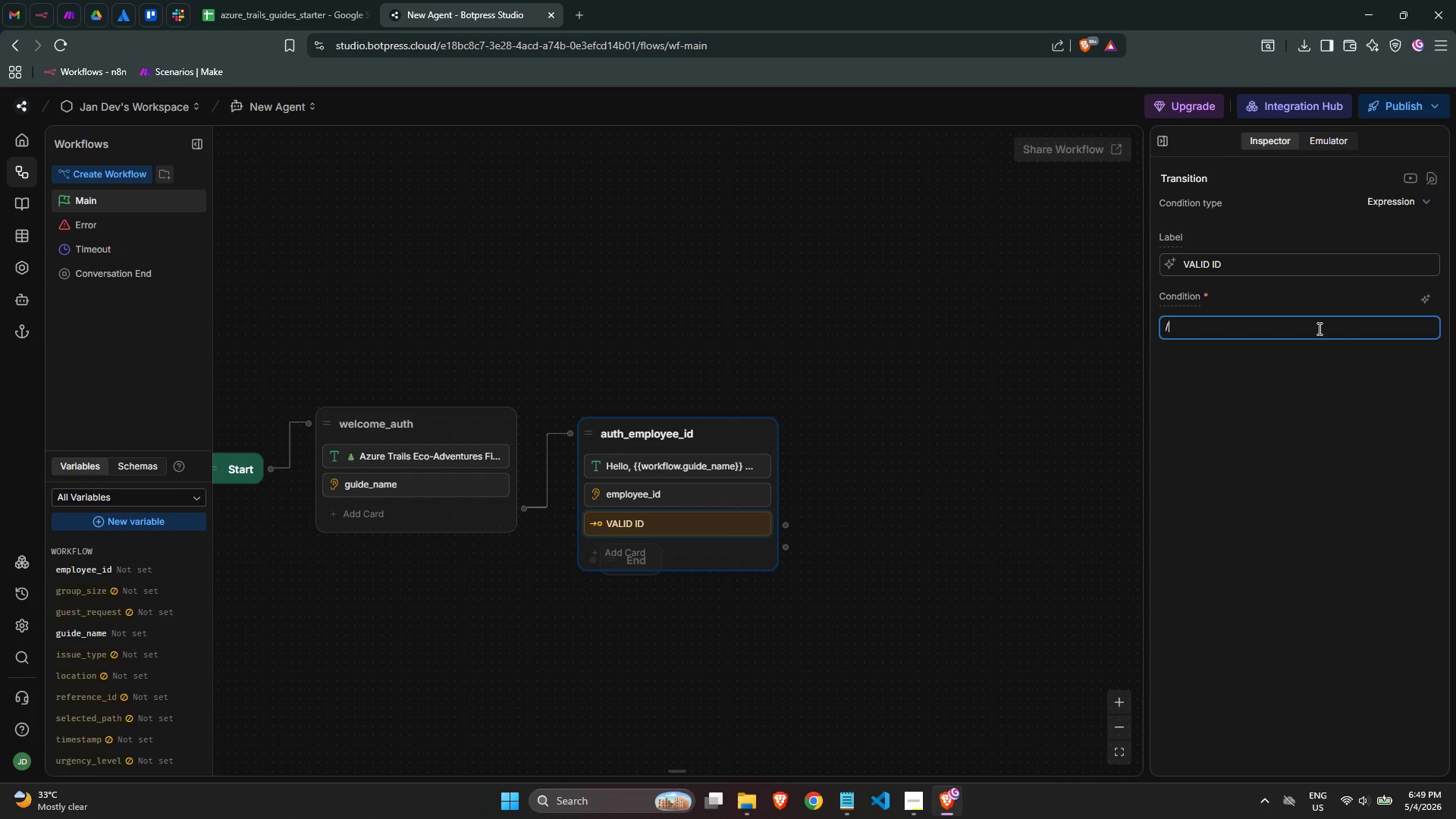 
key(Shift+ShiftLeft)
 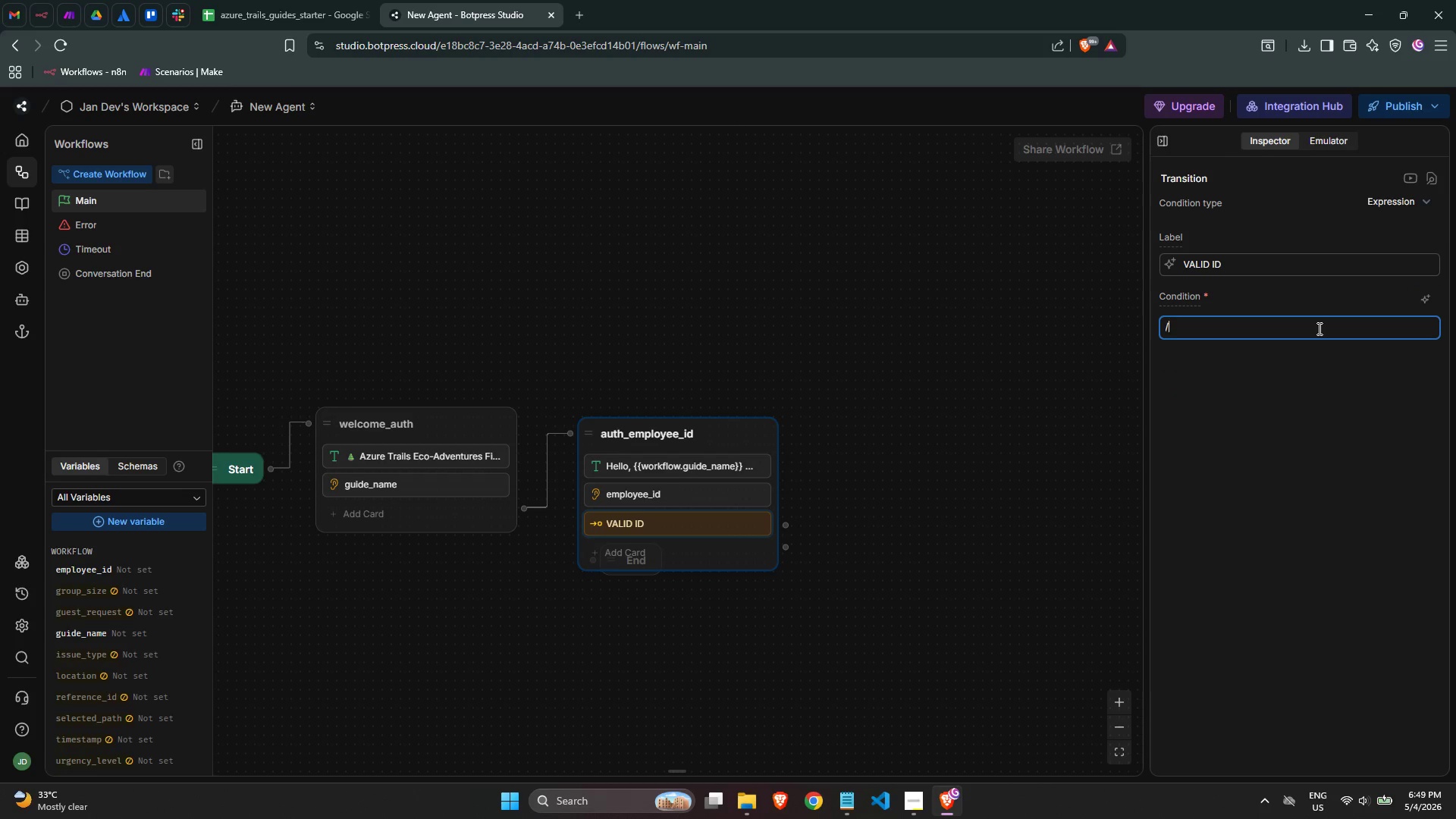 
key(Shift+6)
 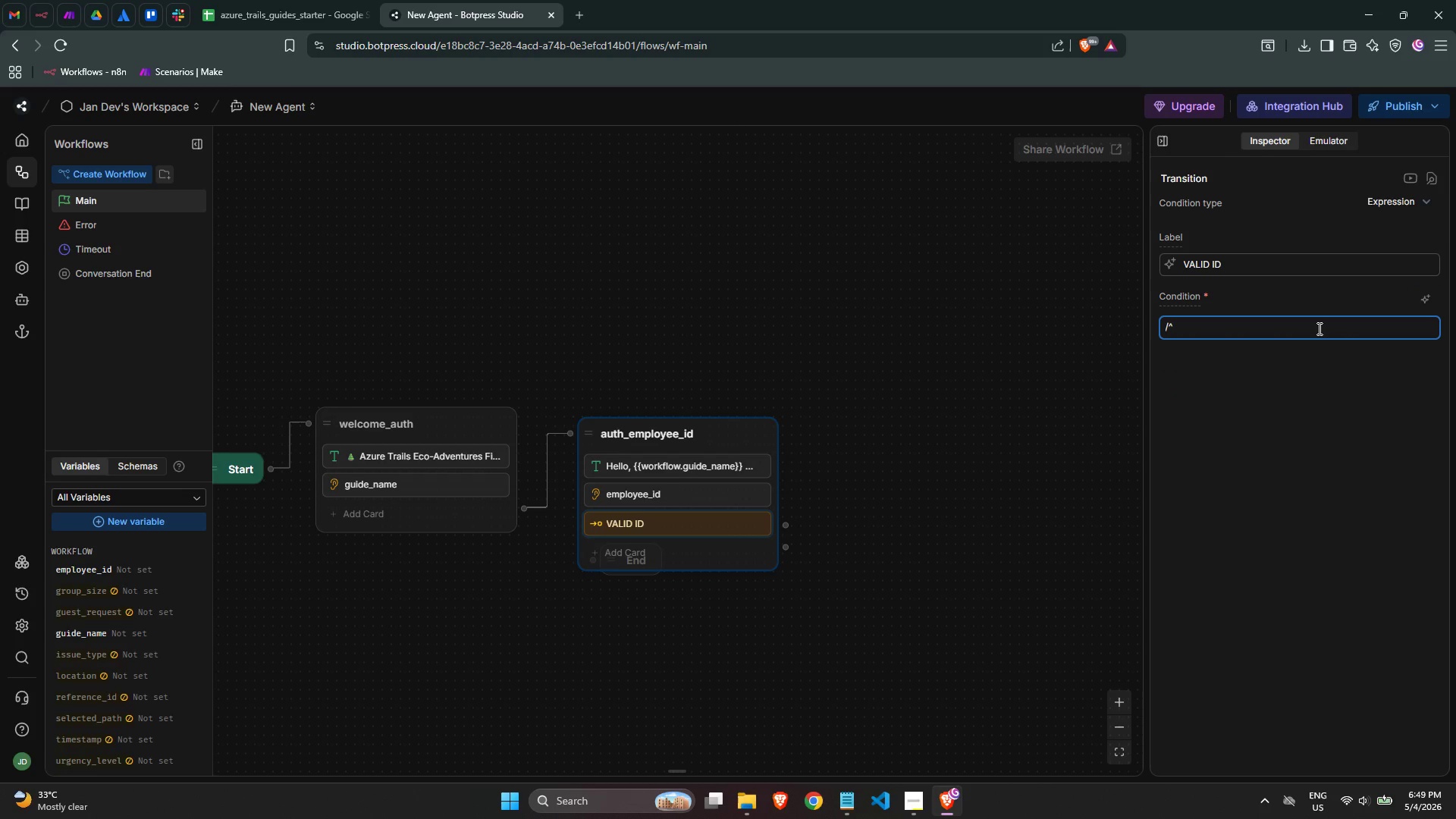 
key(Backslash)
 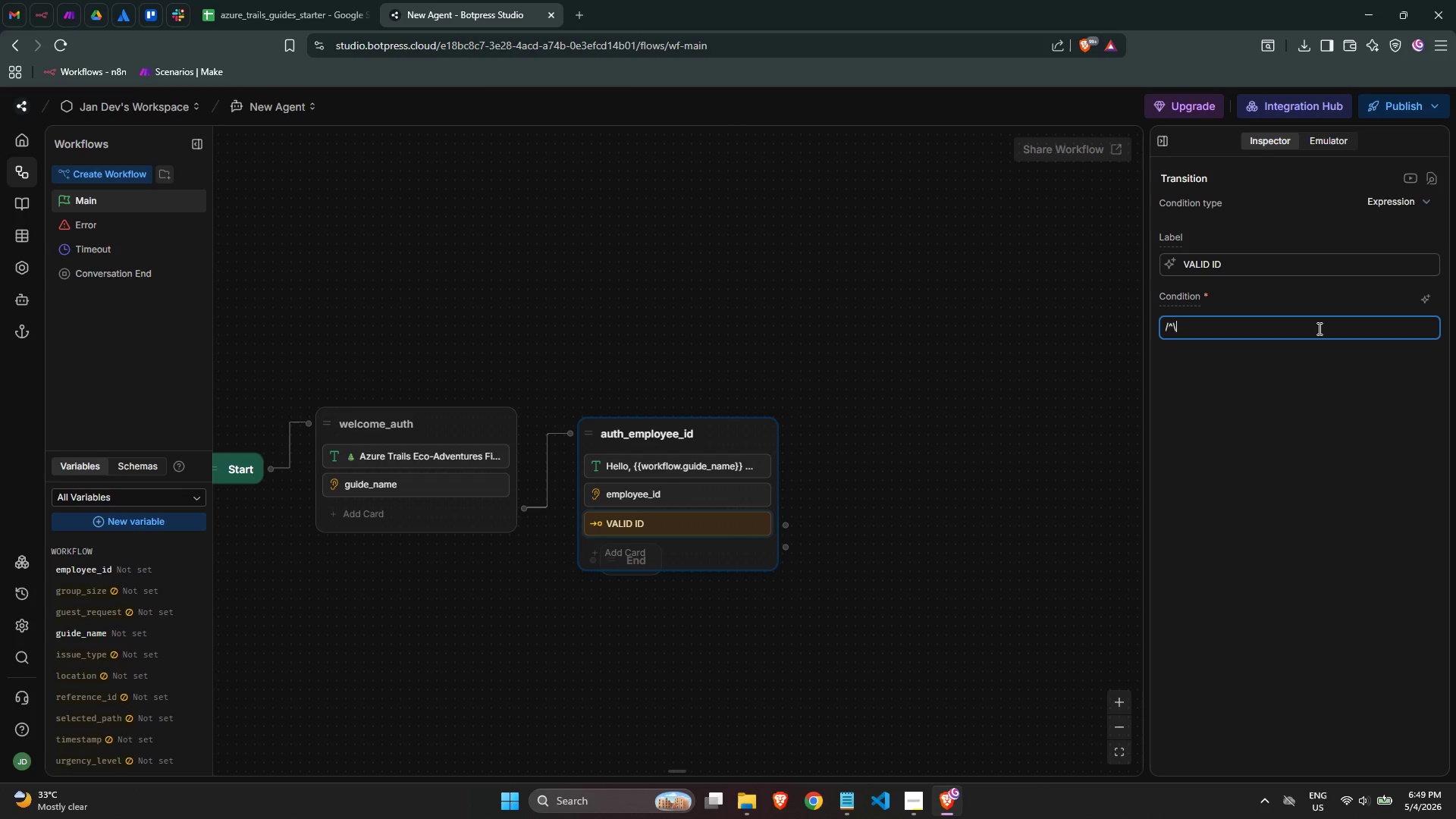 
key(D)
 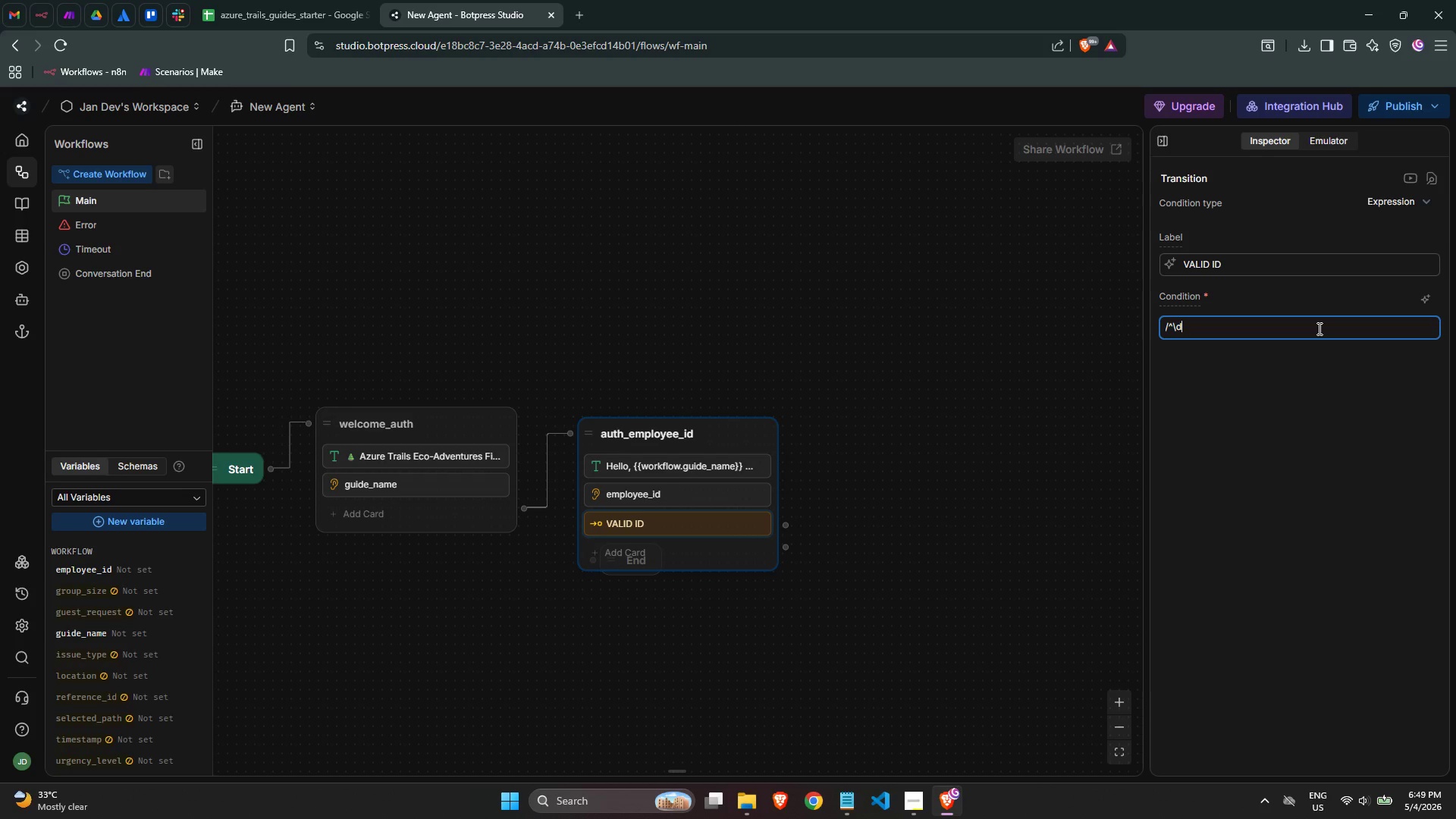 
key(Shift+BracketLeft)
 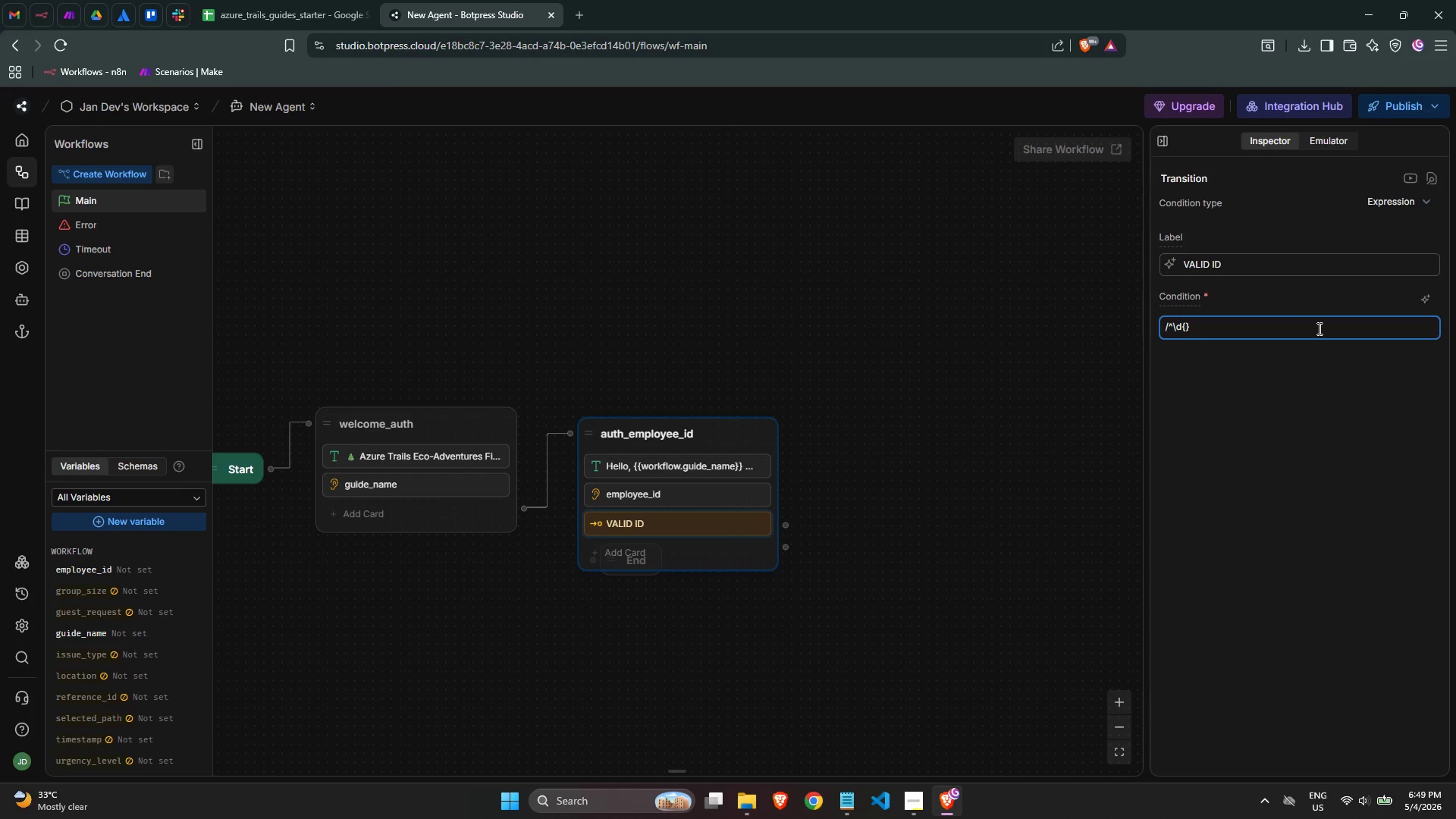 
key(Shift+ShiftLeft)
 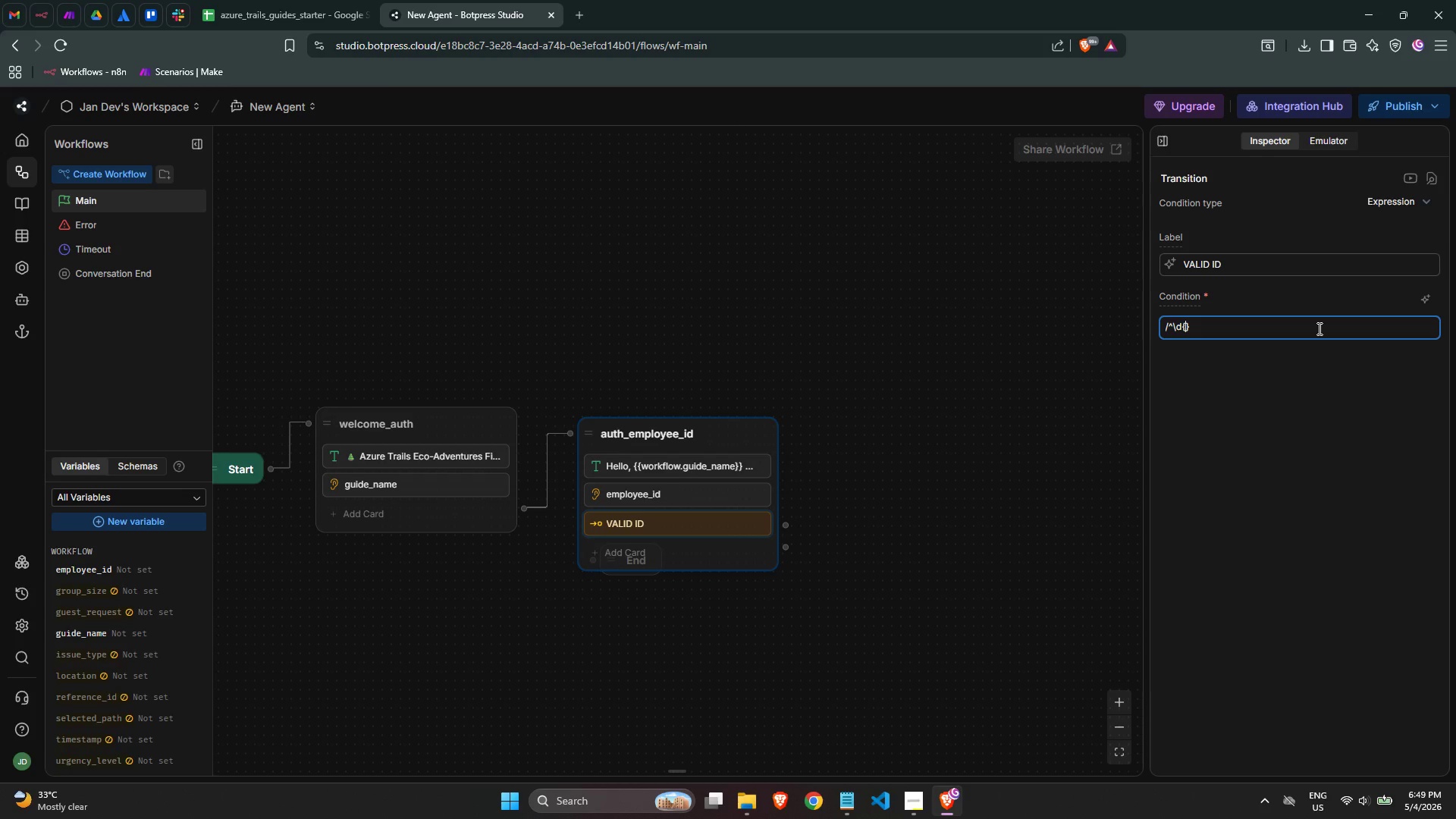 
key(4)
 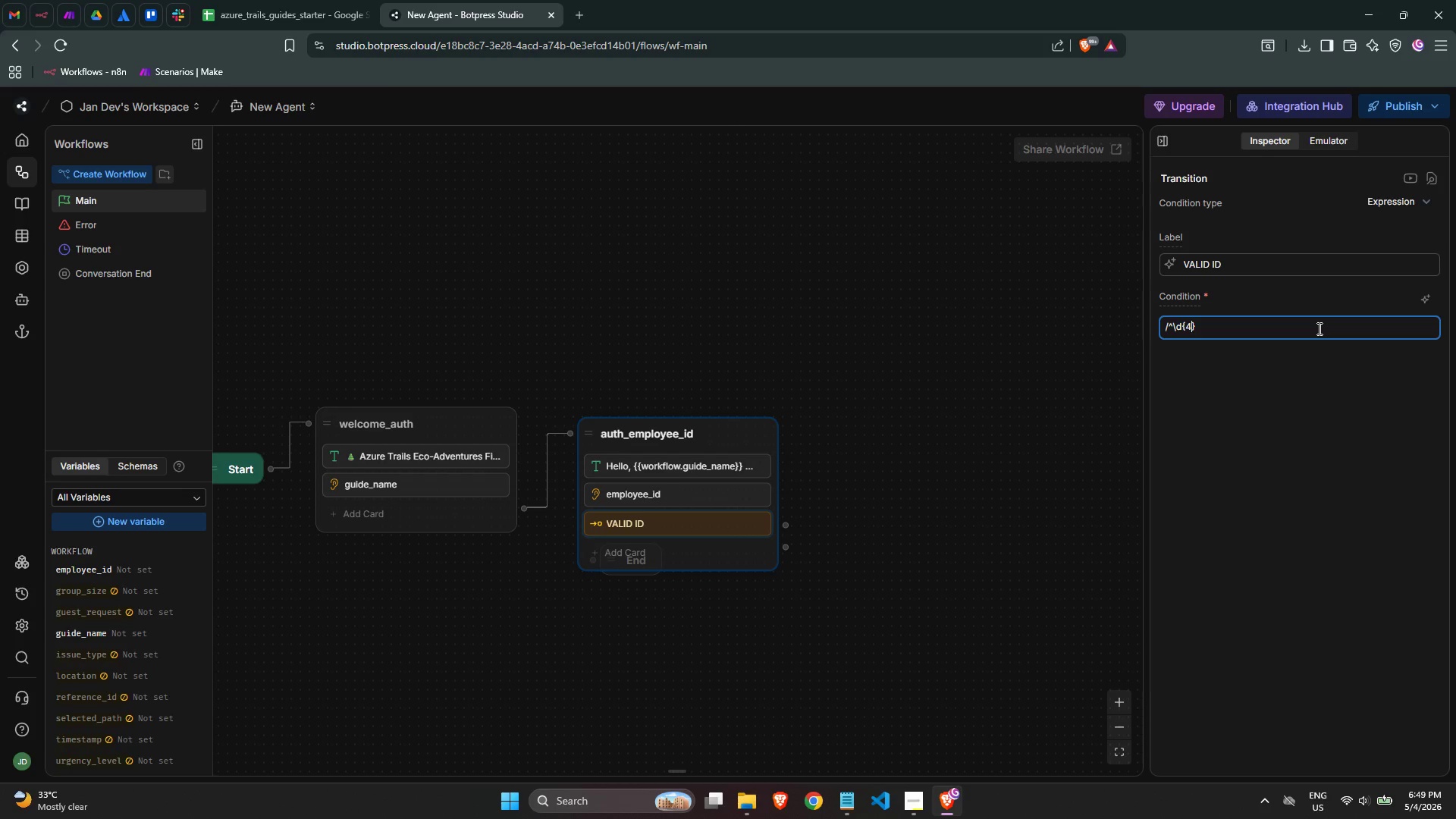 
key(ArrowRight)
 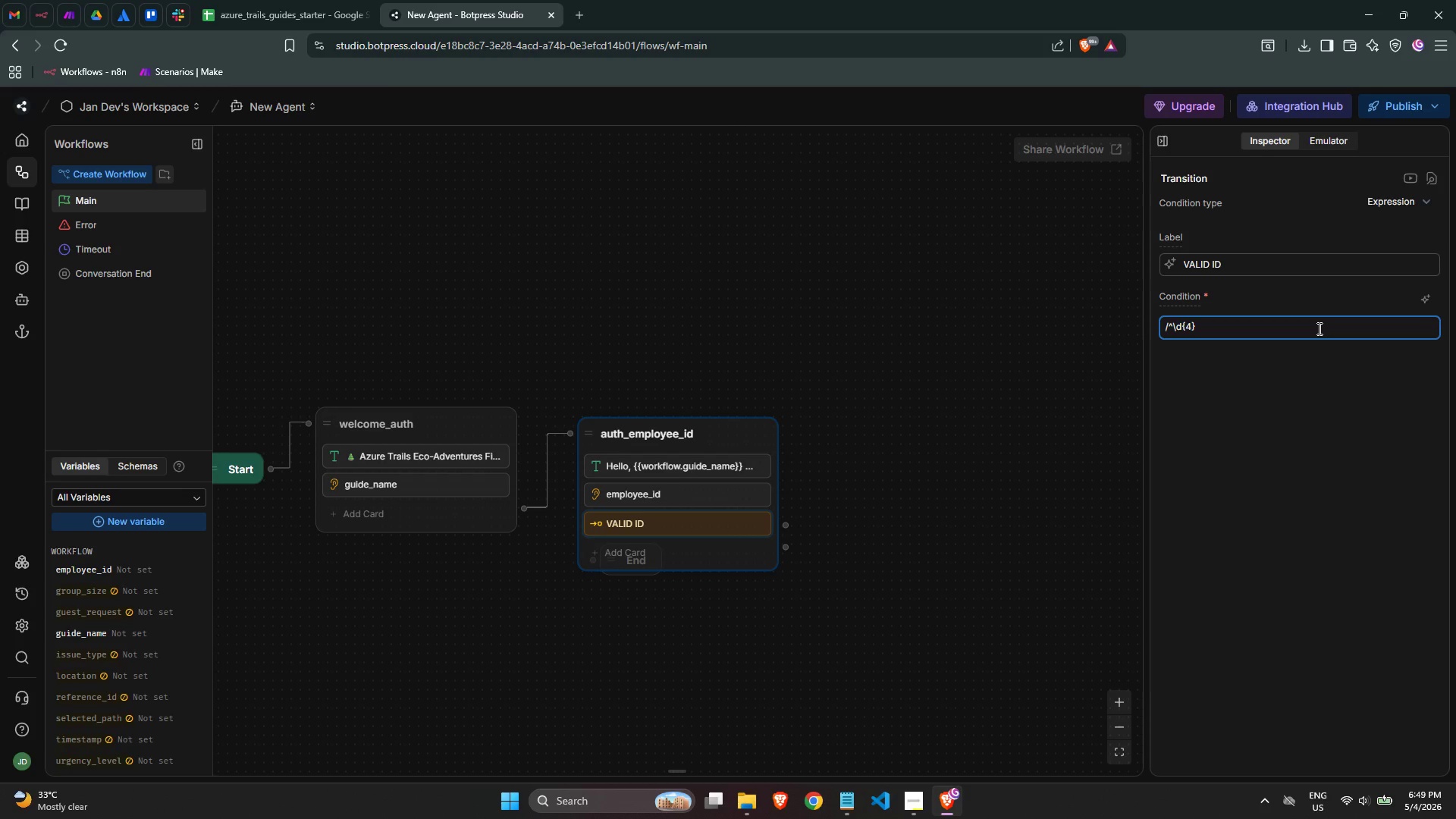 
key(Shift+4)
 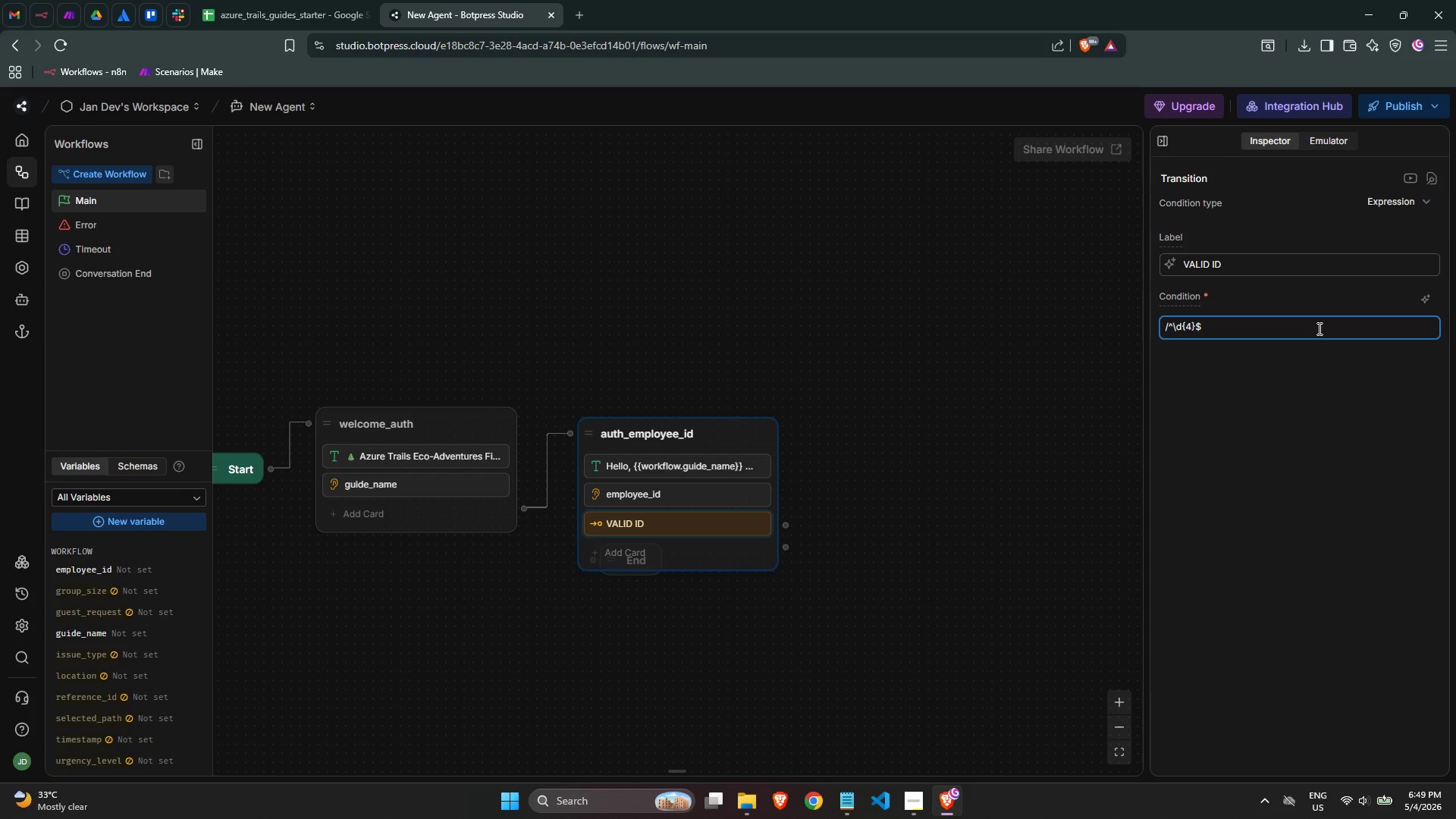 
key(Slash)
 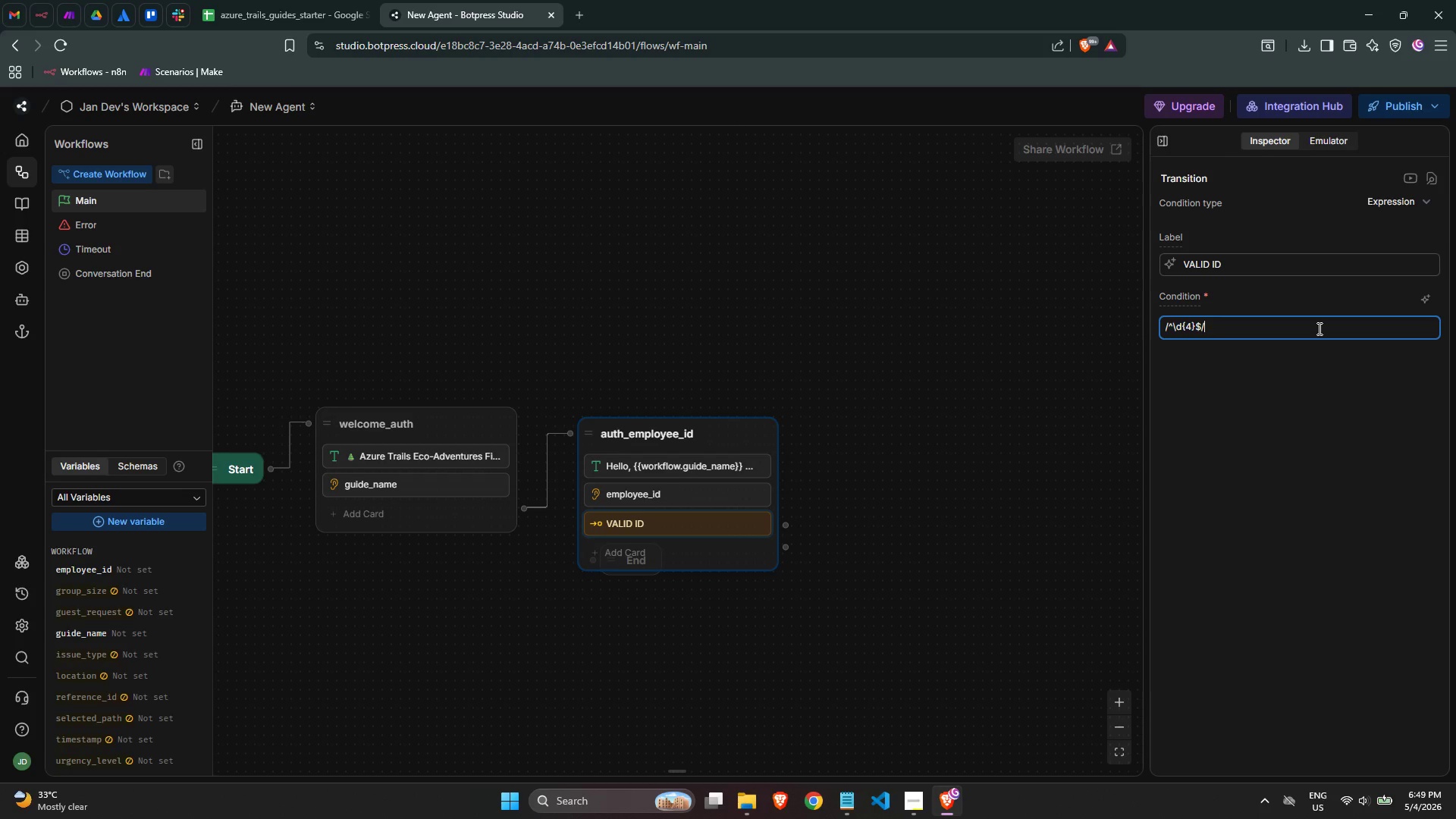 
type(.test(wo)
 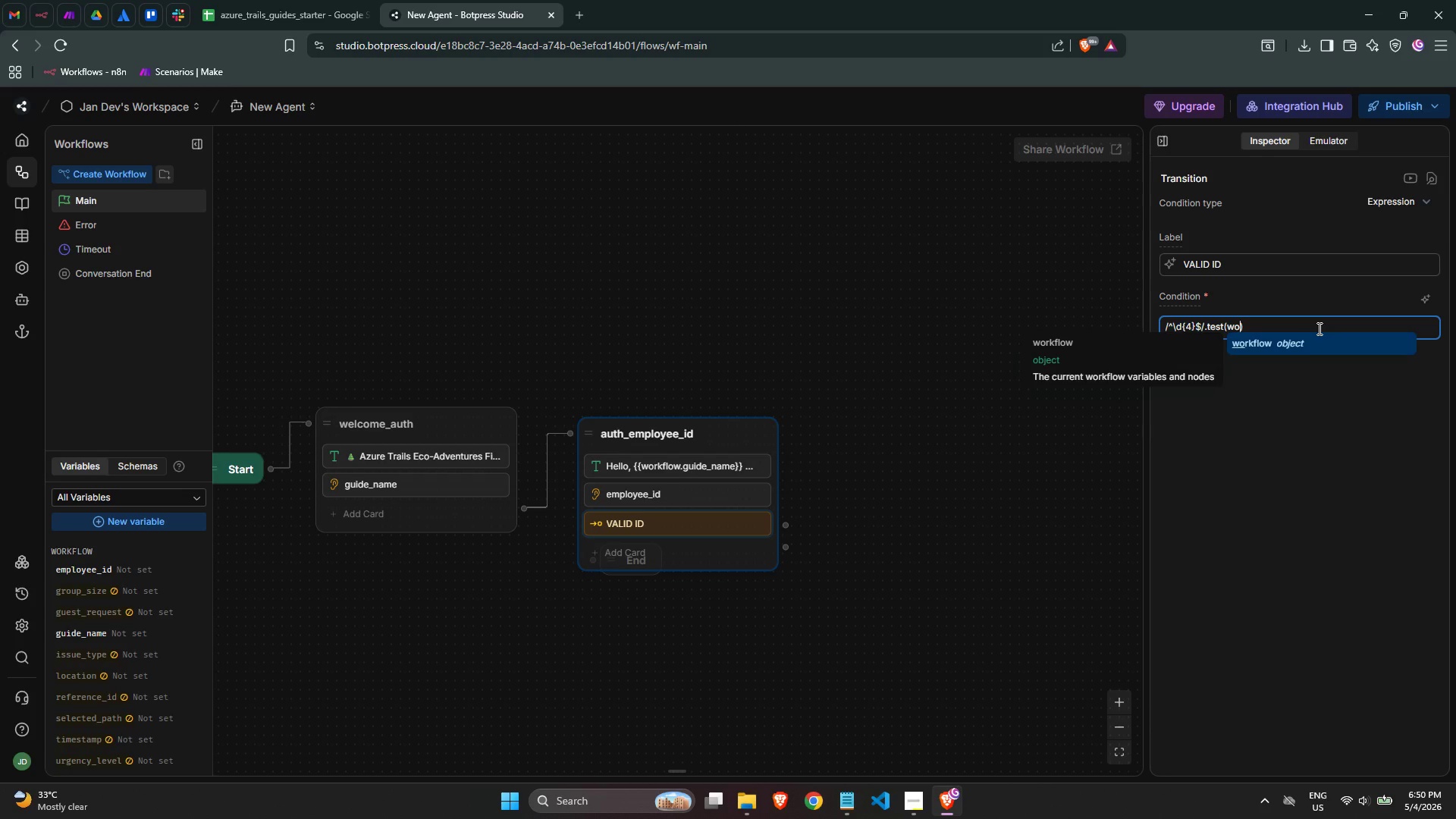 
key(Enter)
 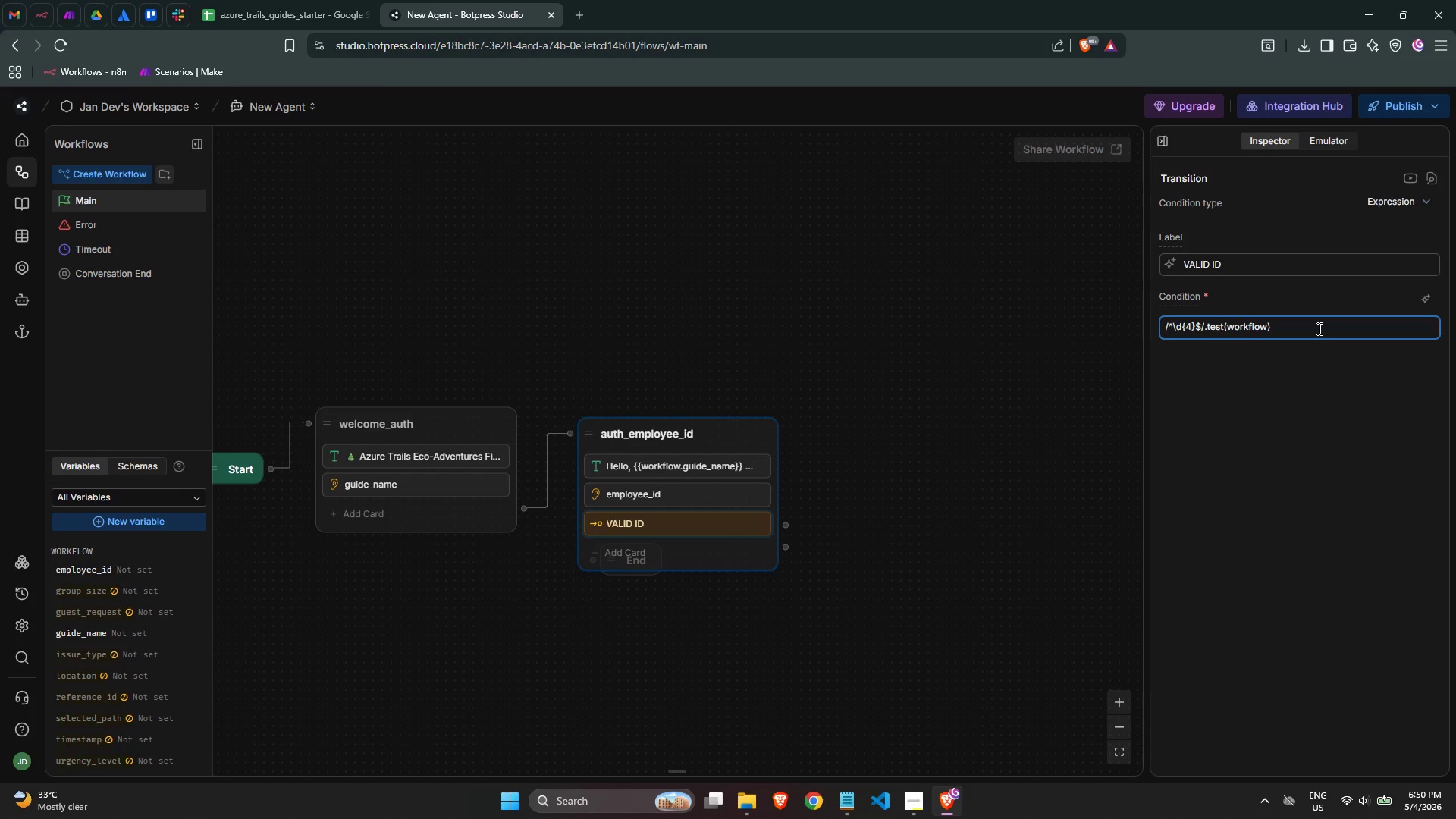 
wait(6.23)
 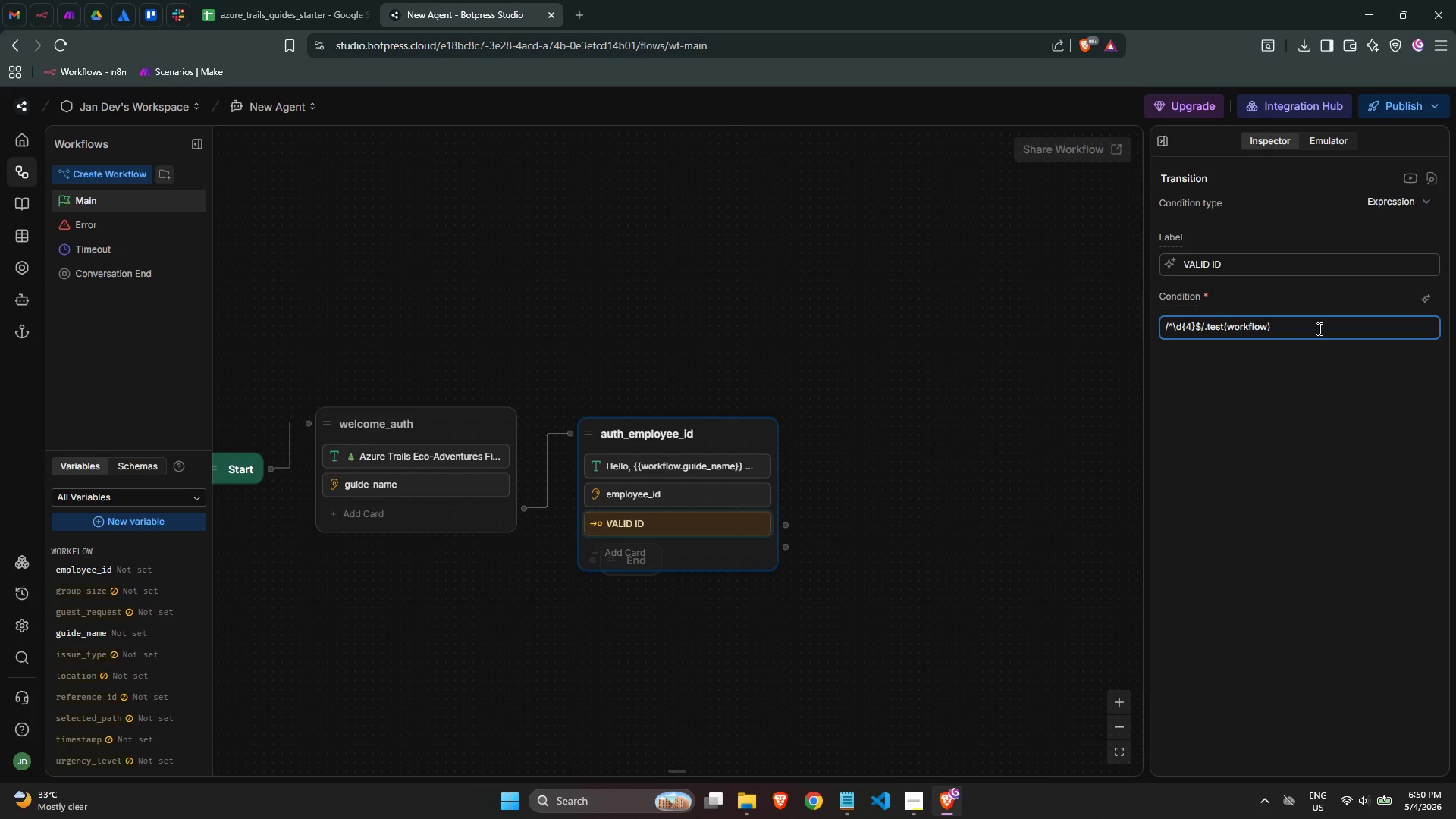 
type(.emplo)
 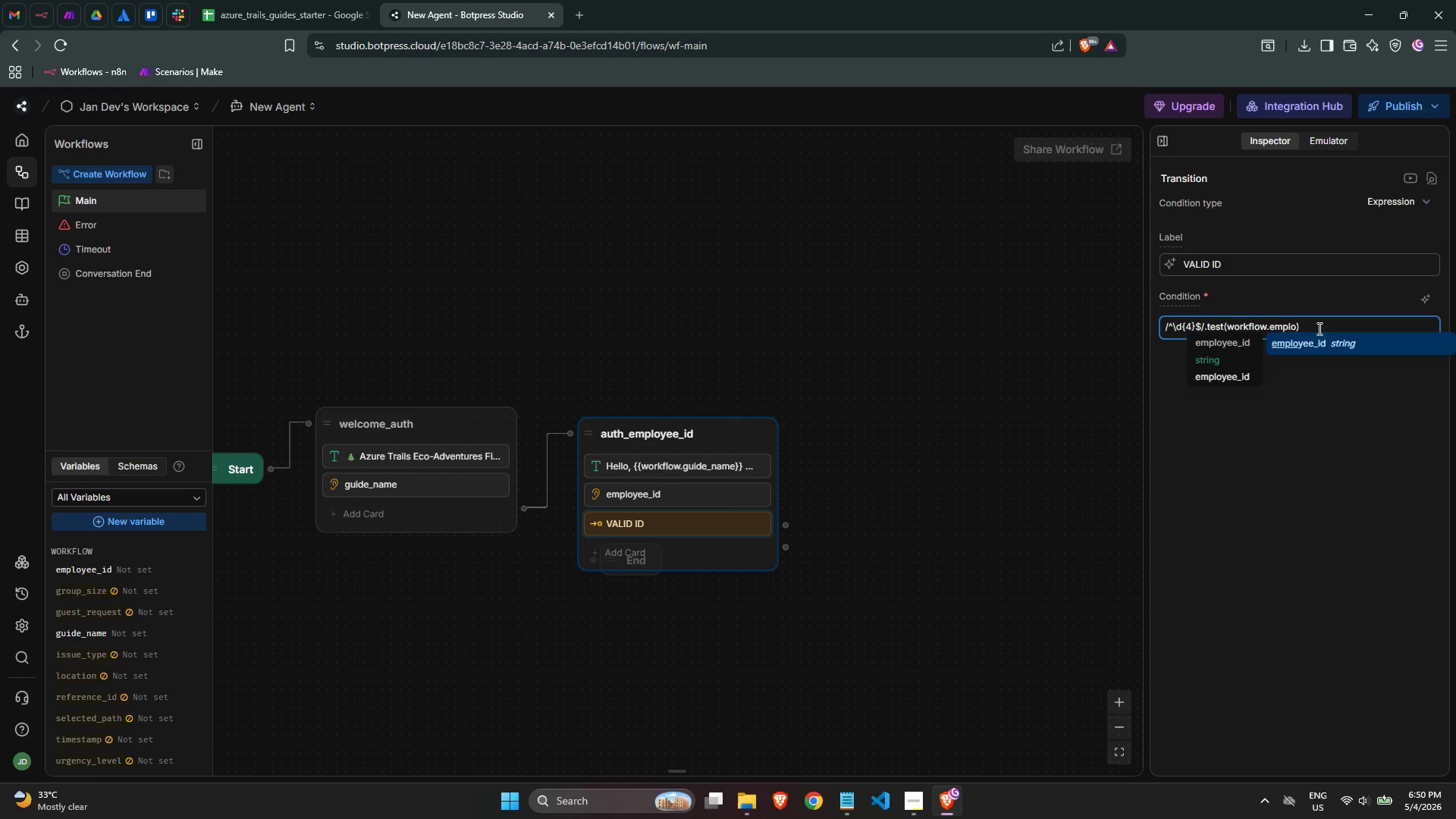 
wait(5.22)
 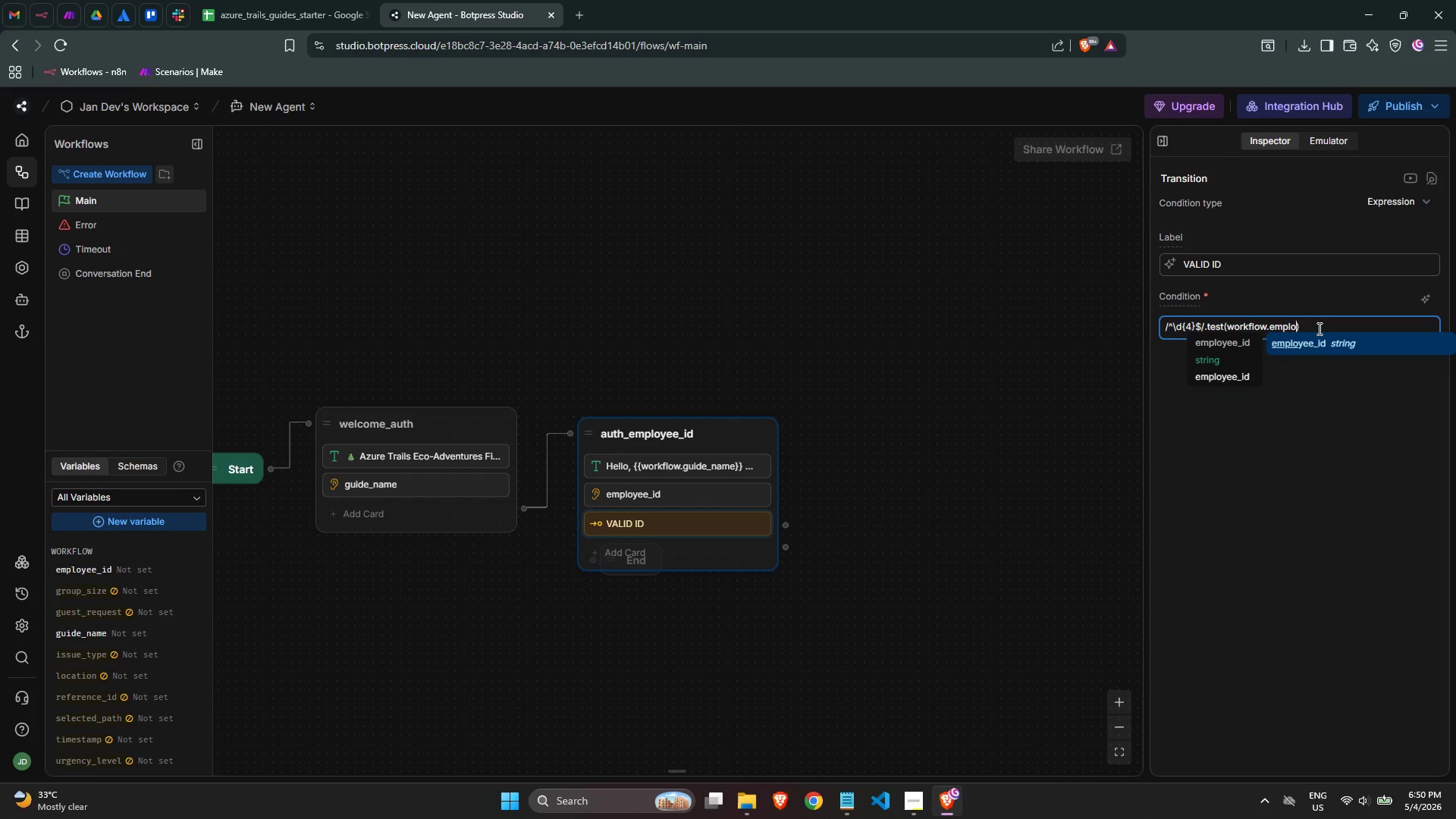 
key(Enter)
 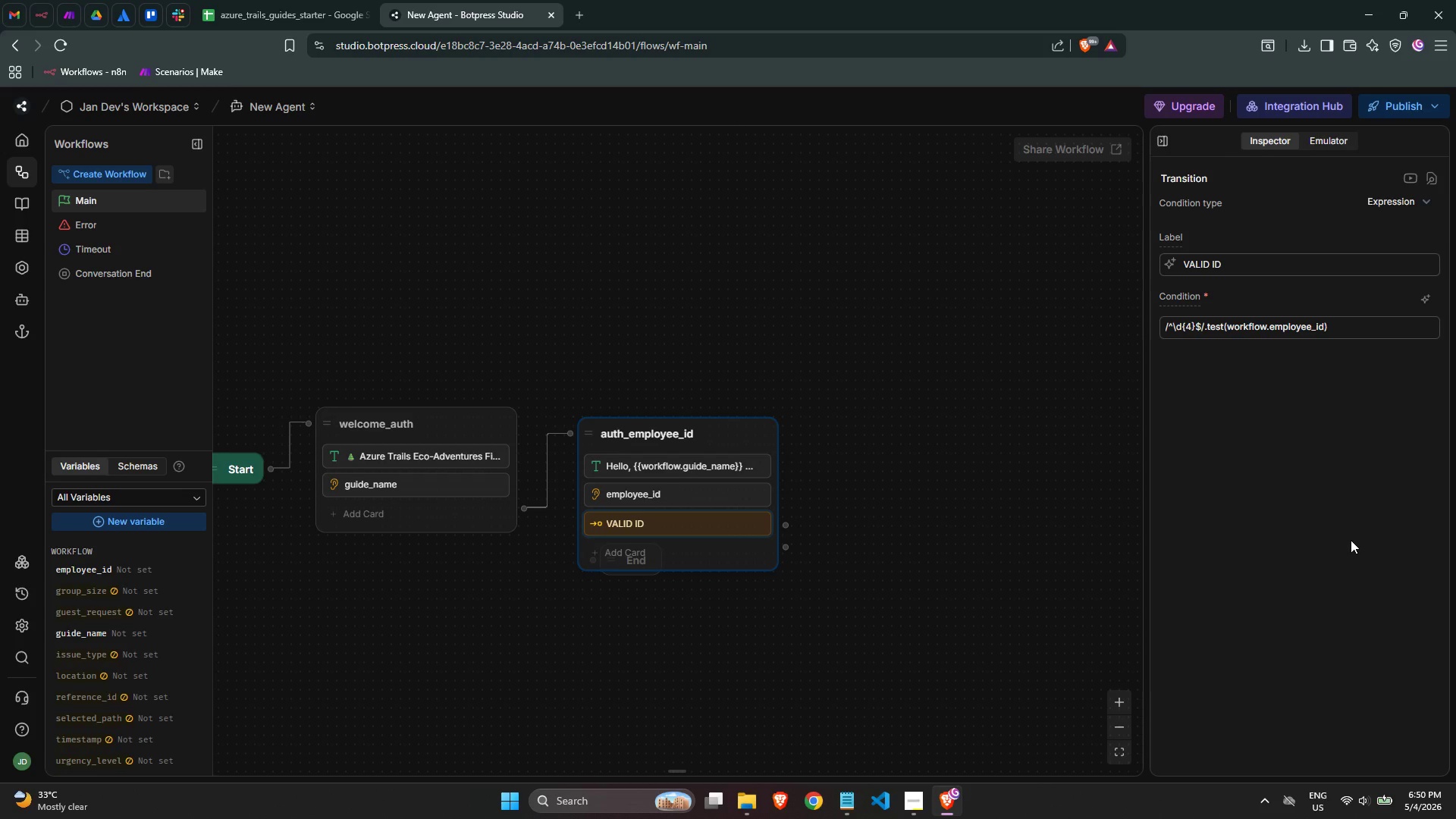 
wait(24.58)
 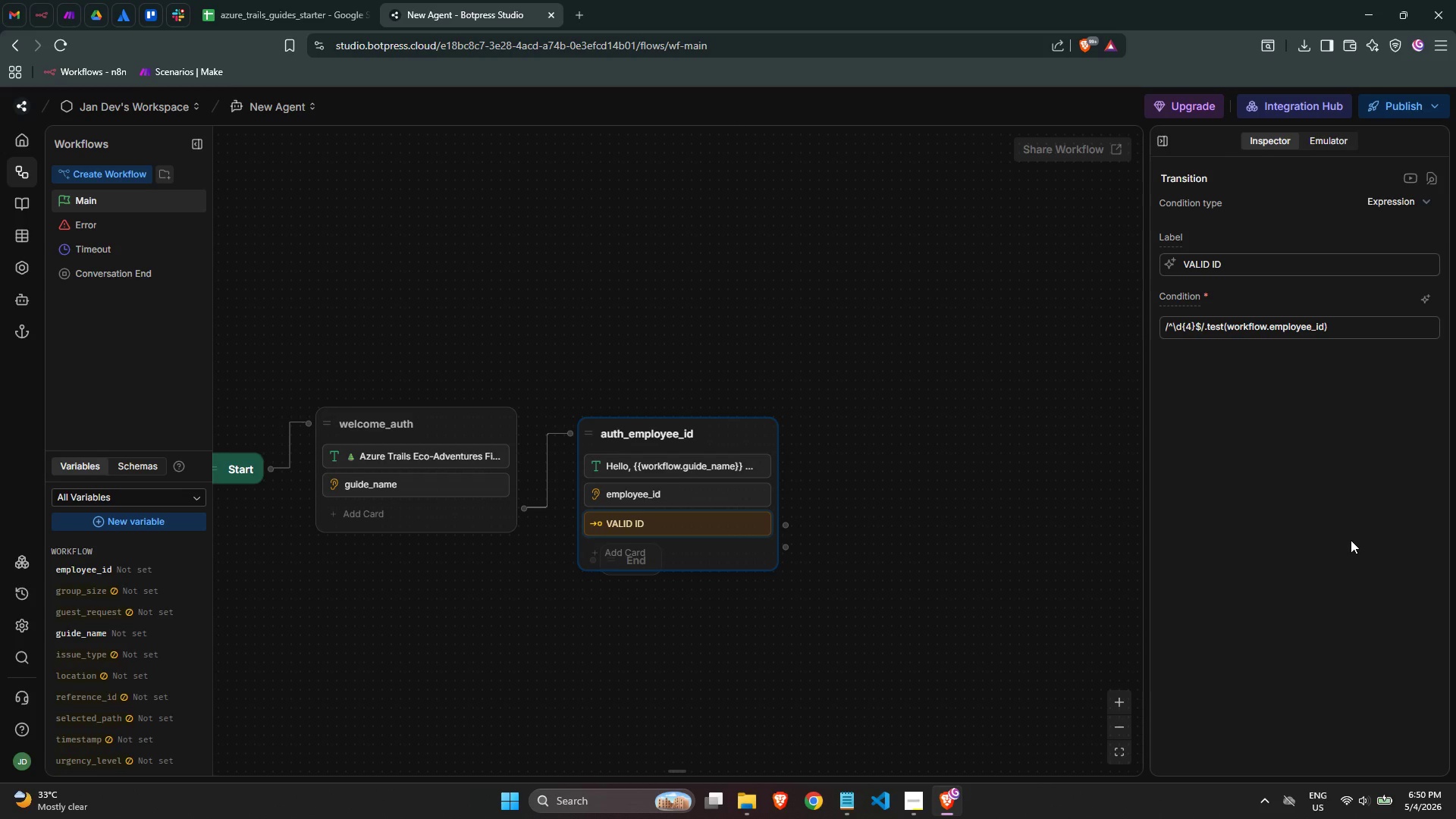 
left_click([1101, 471])
 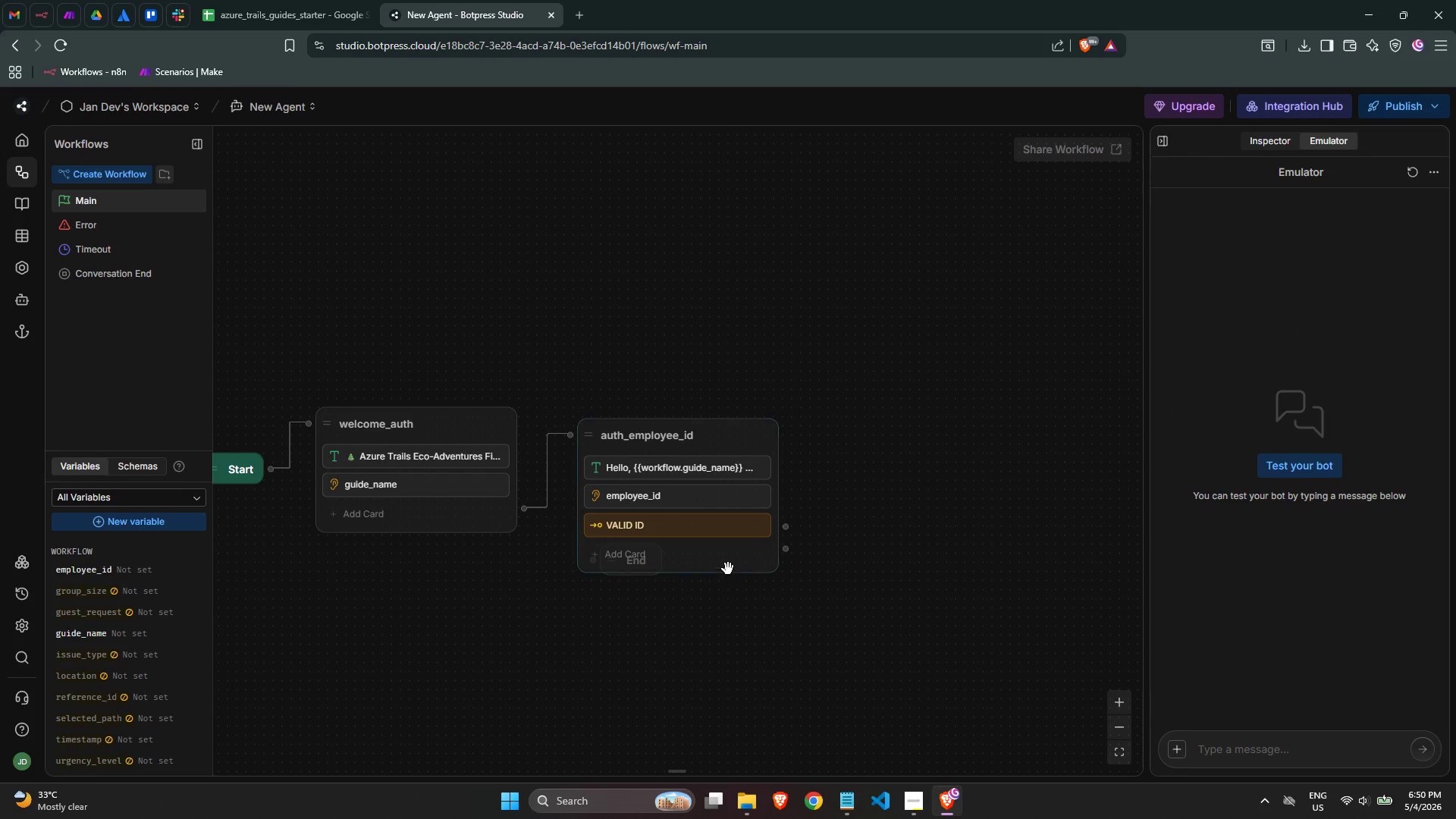 
mouse_move([663, 558])
 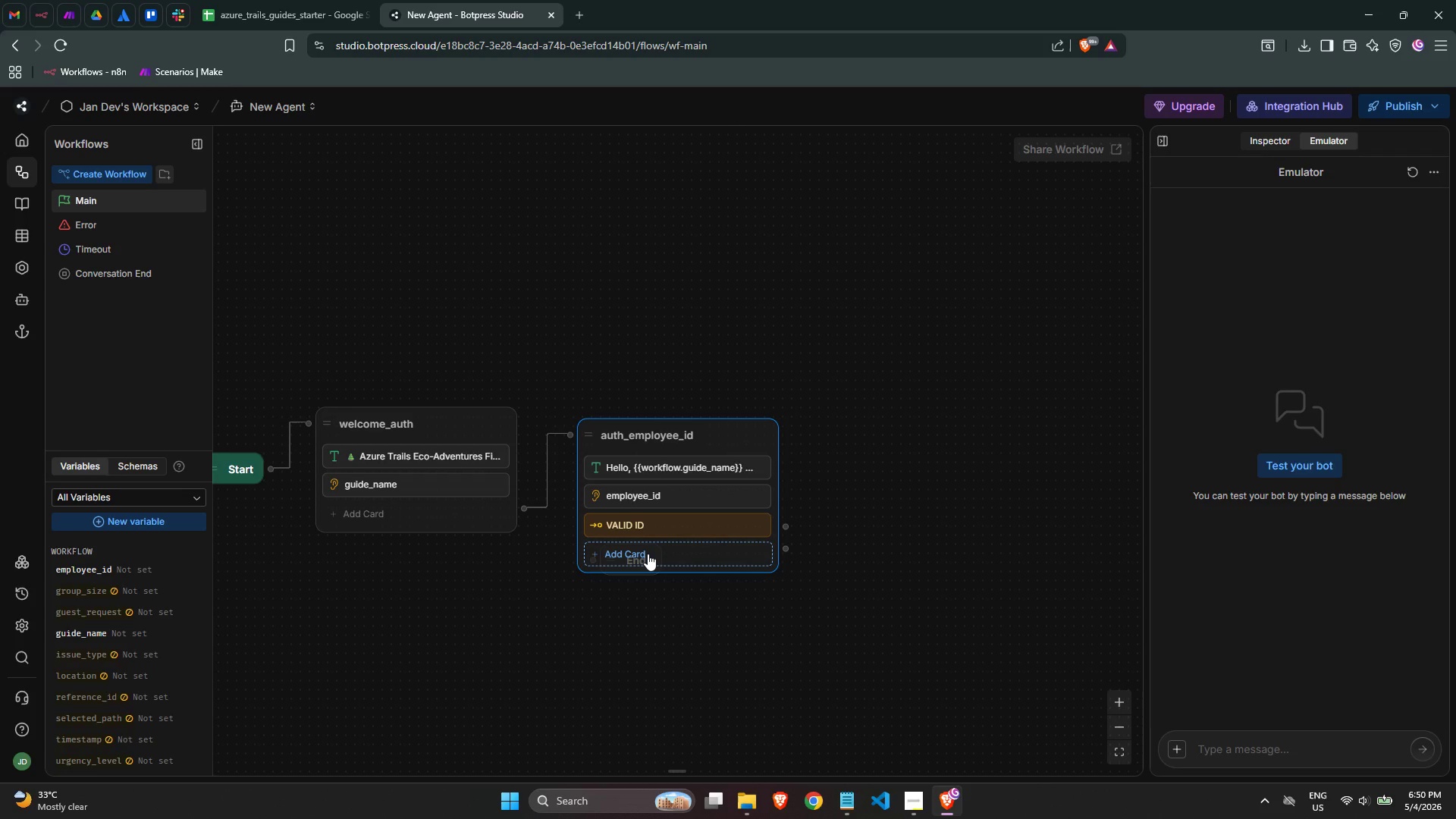 
left_click([648, 554])
 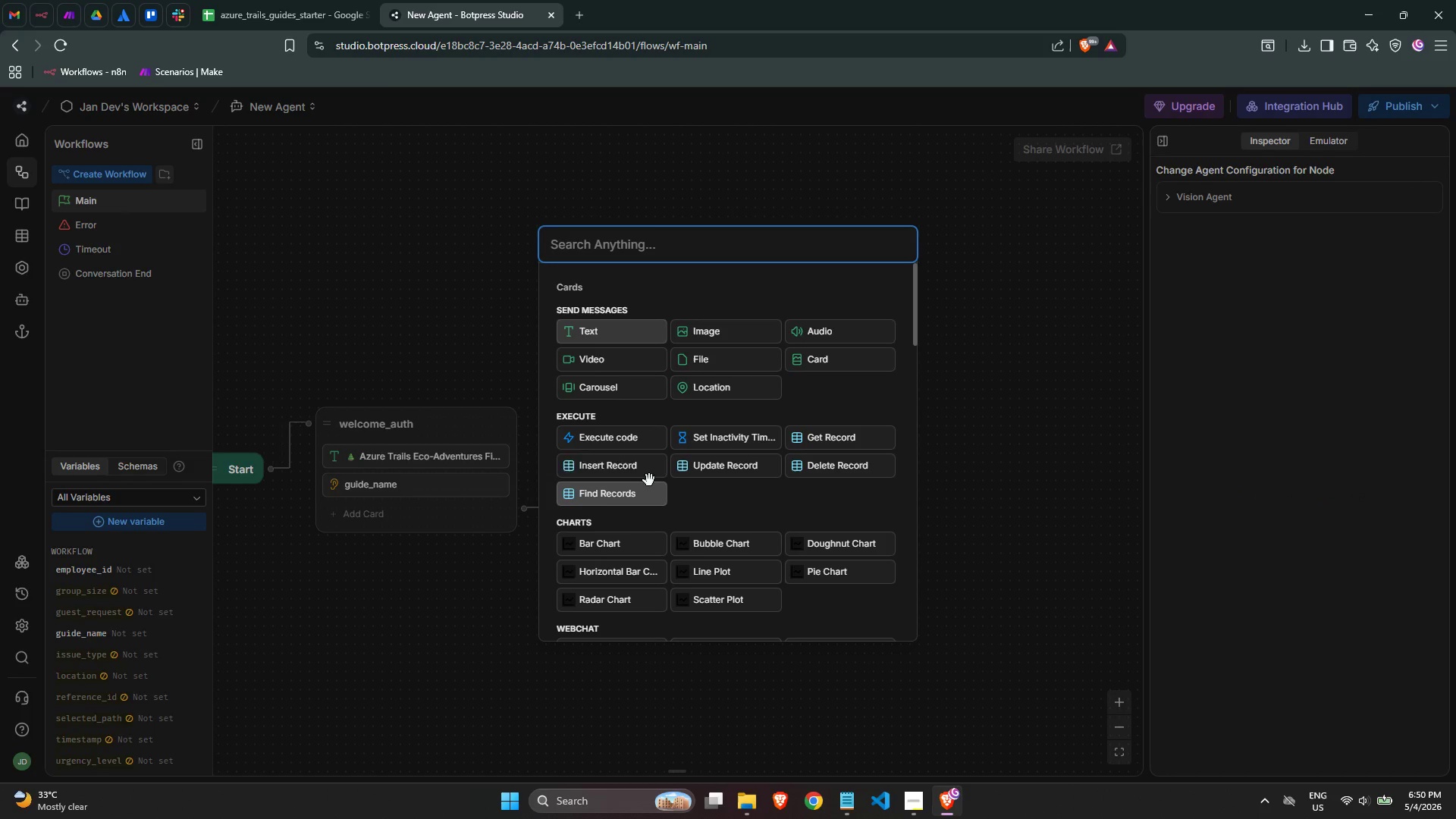 
wait(6.0)
 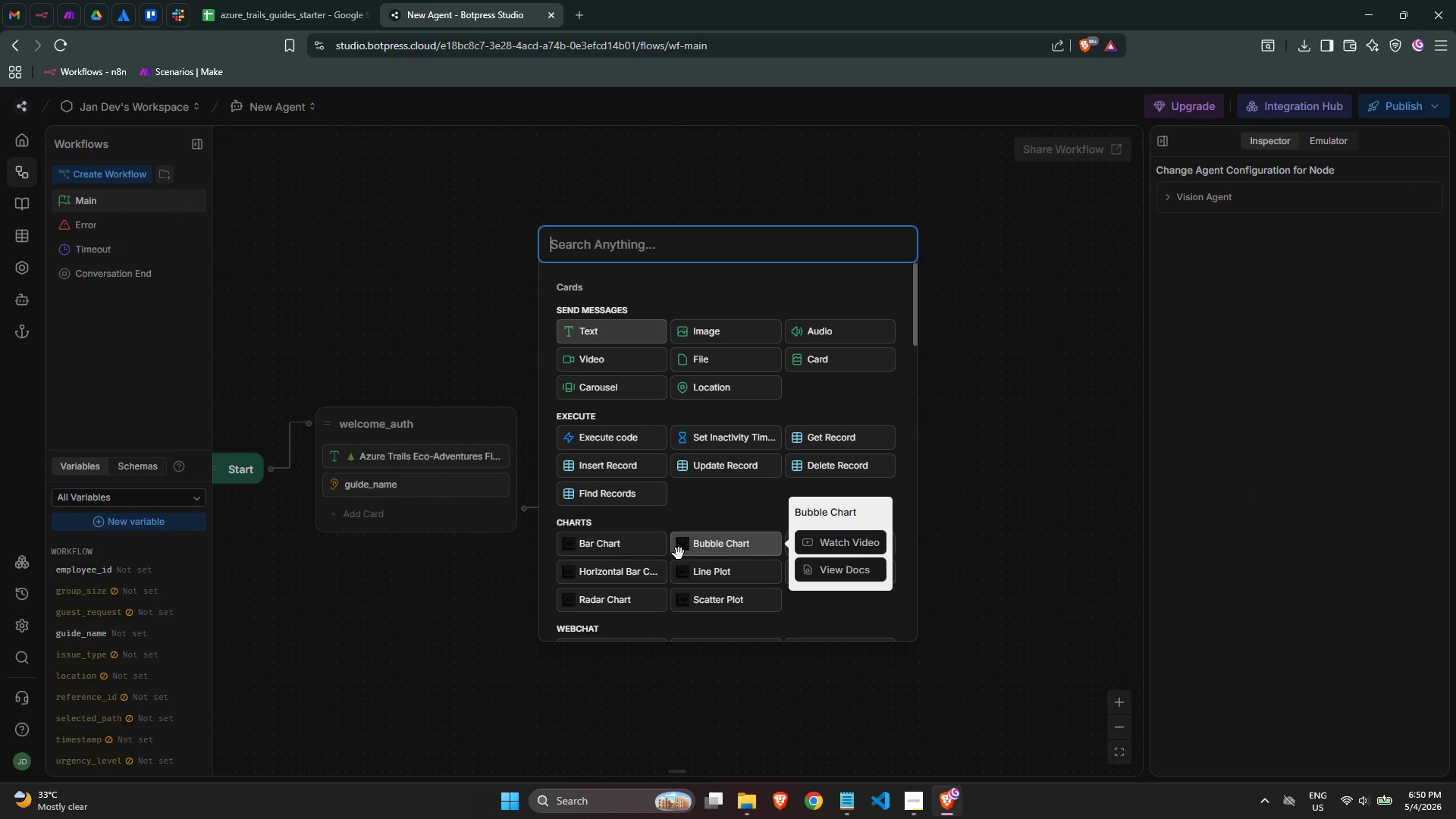 
type(trans)
 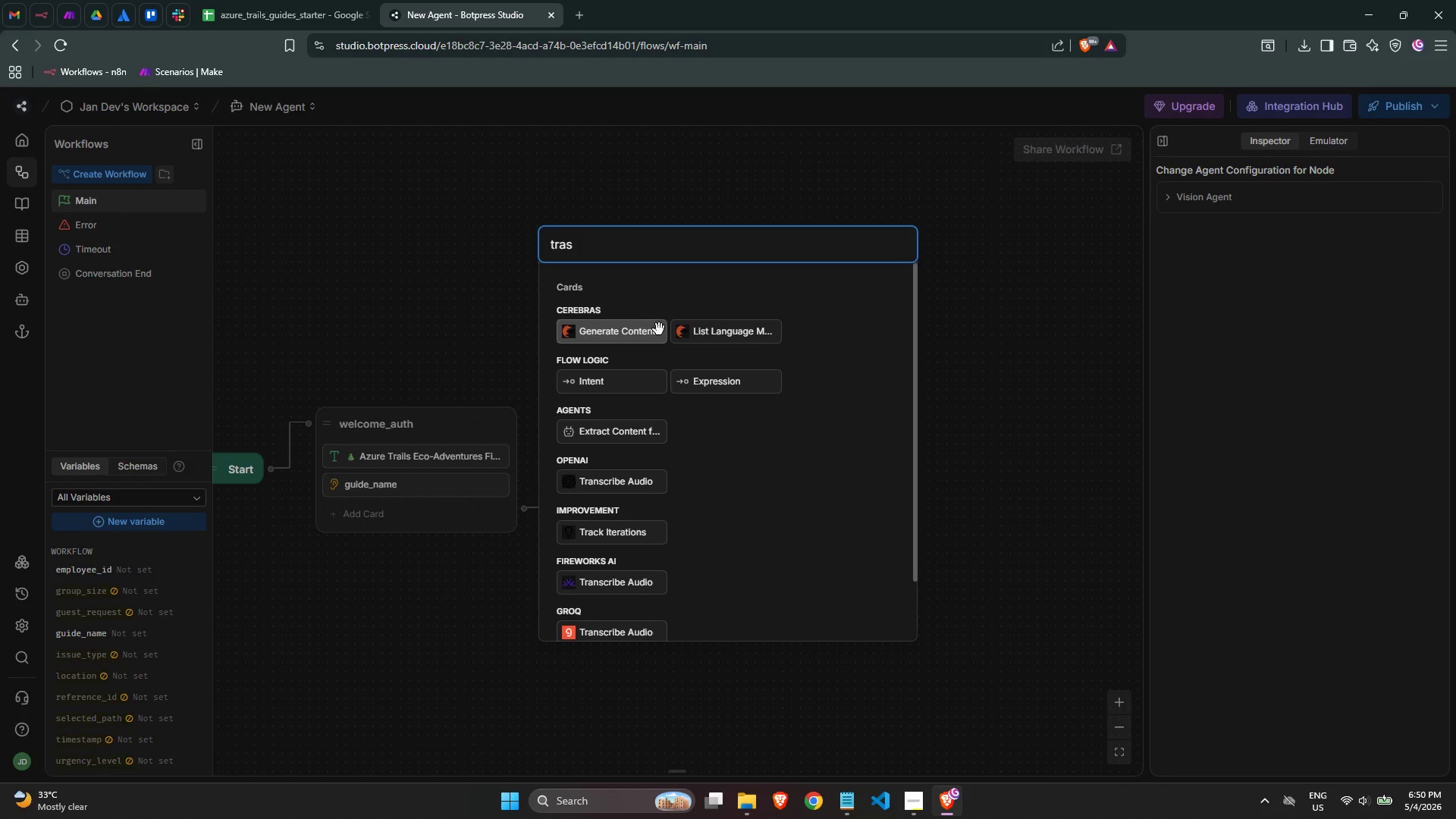 
key(Backspace)
 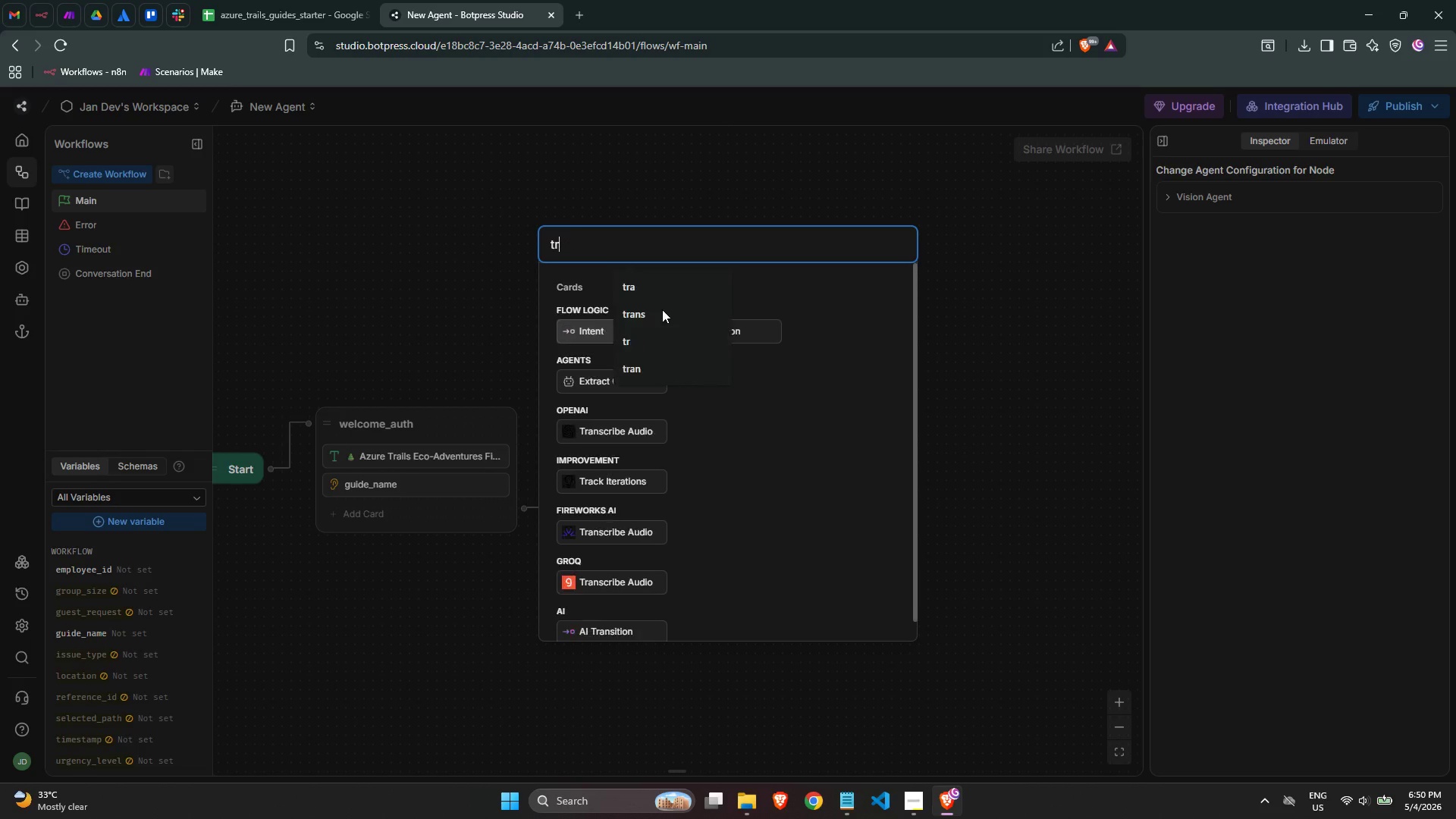 
key(Backspace)
 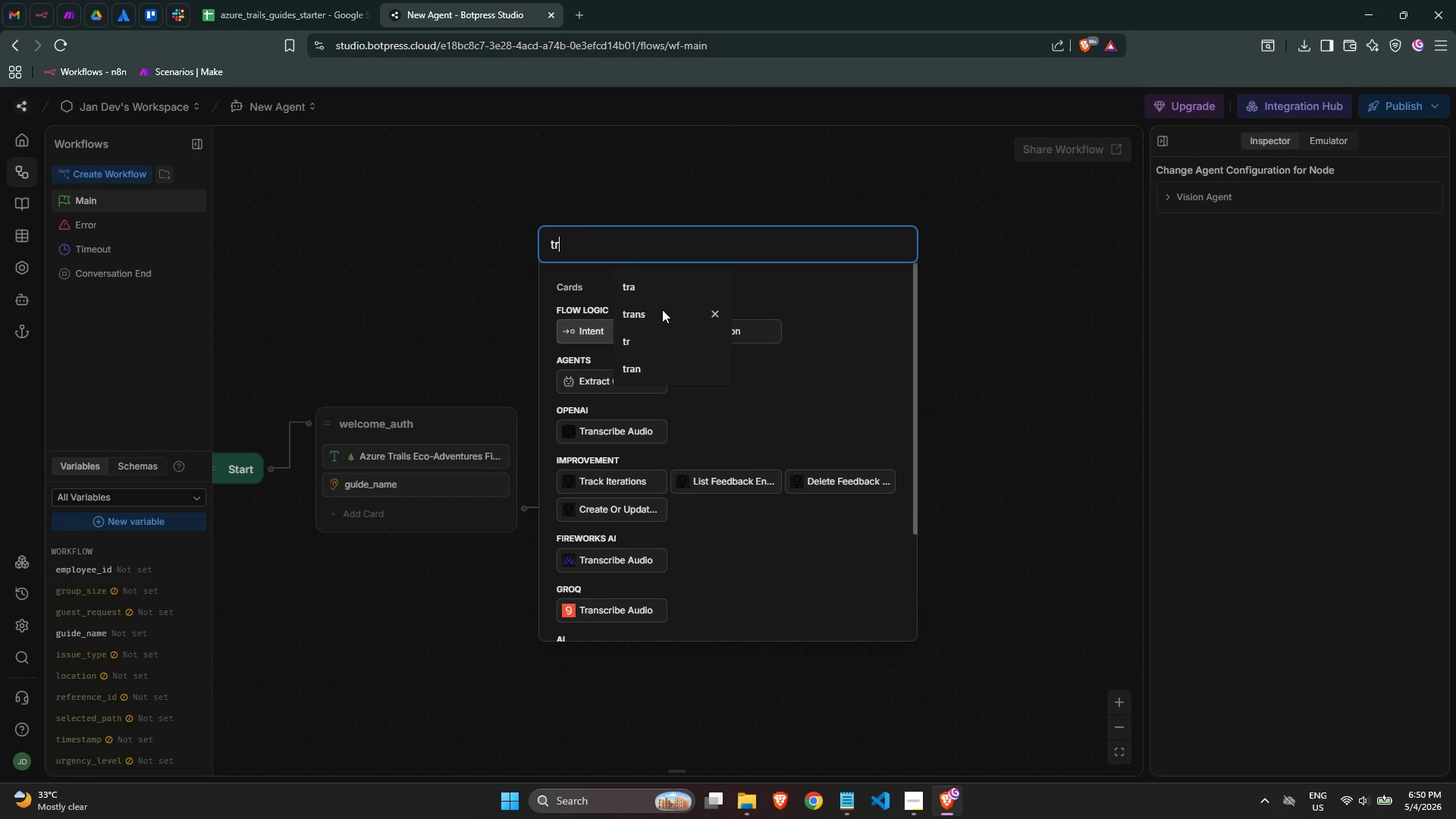 
key(Backspace)
 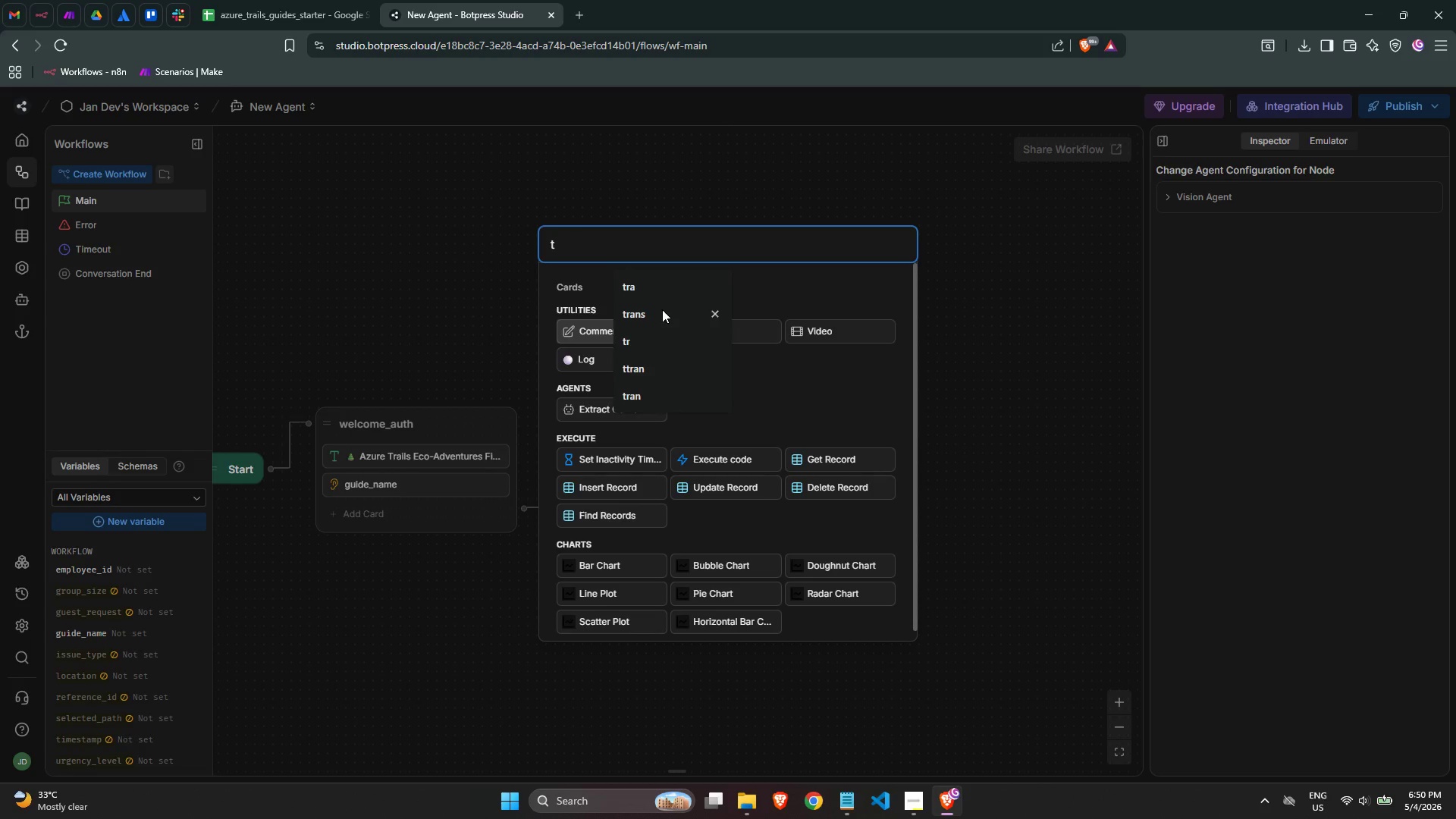 
left_click([777, 293])
 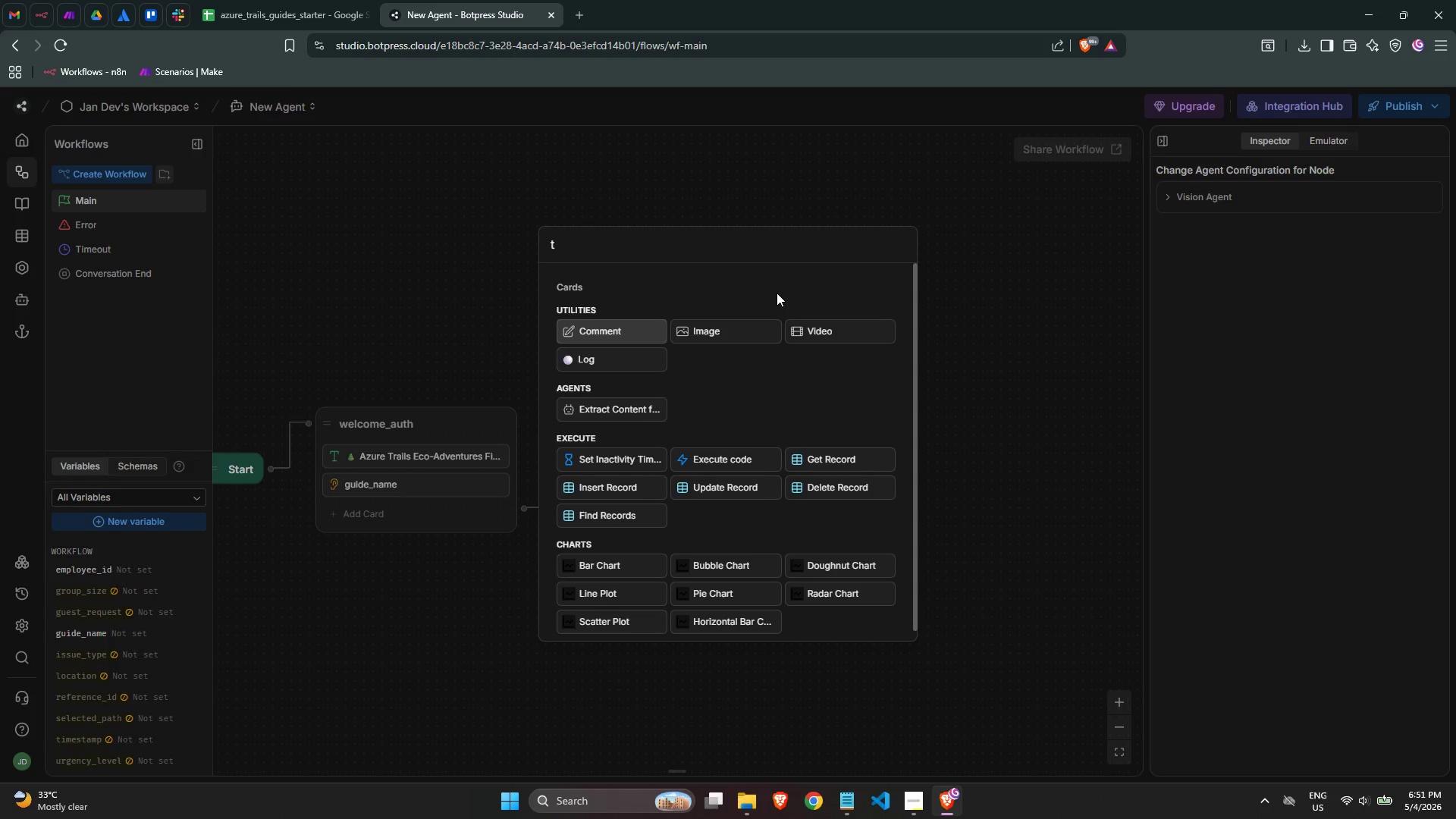 
key(Backspace)
 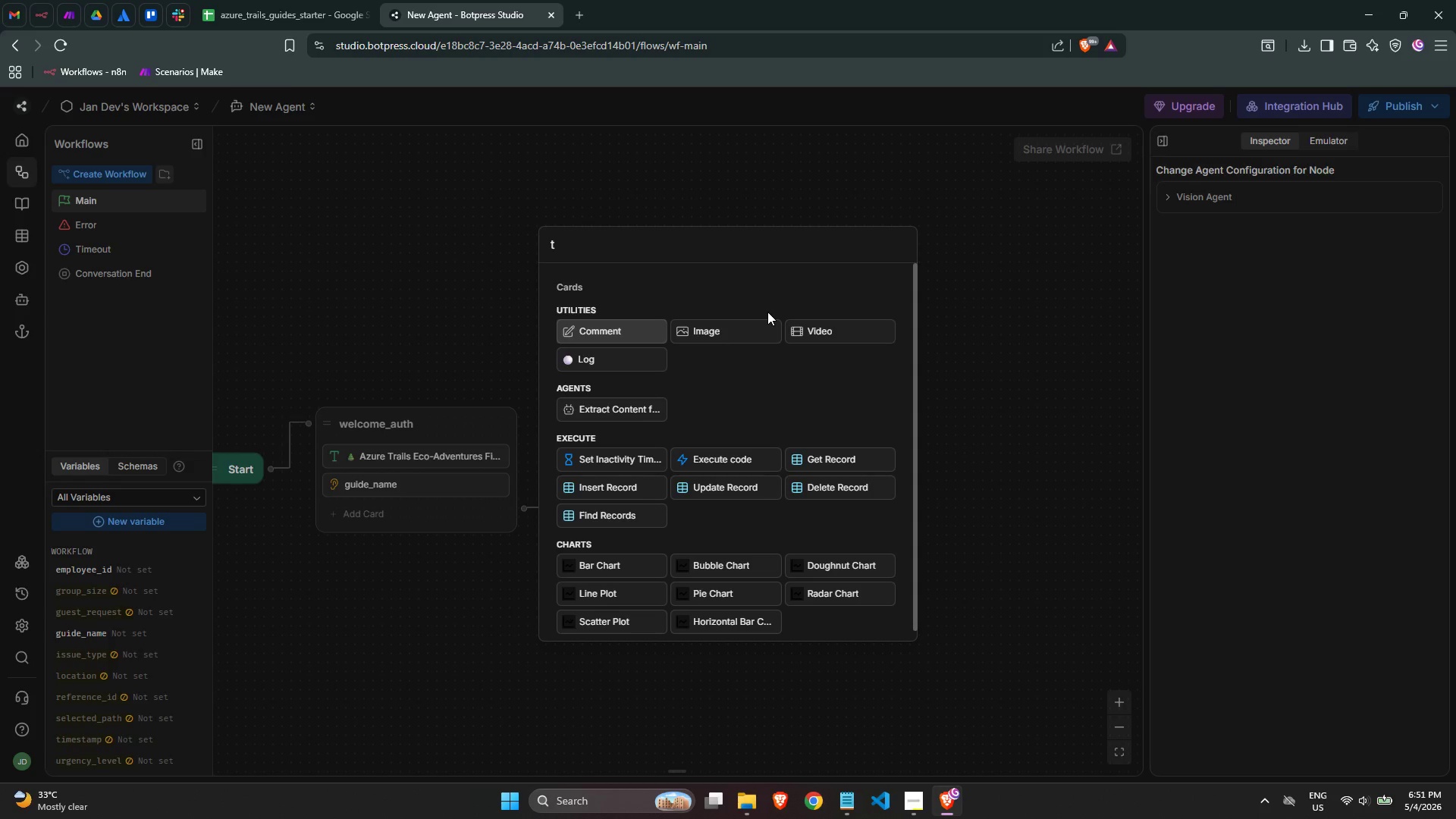 
key(E)
 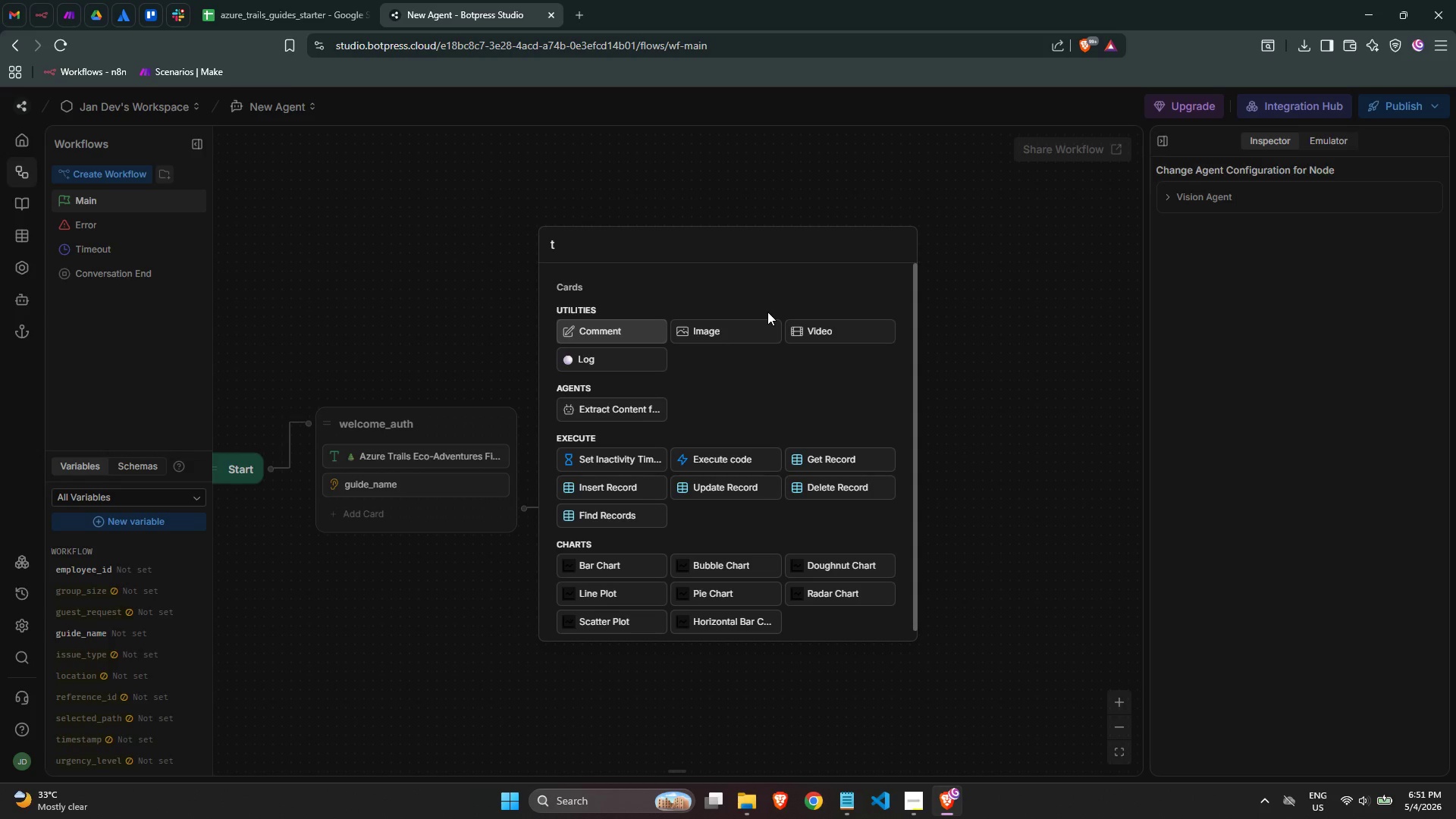 
key(X)
 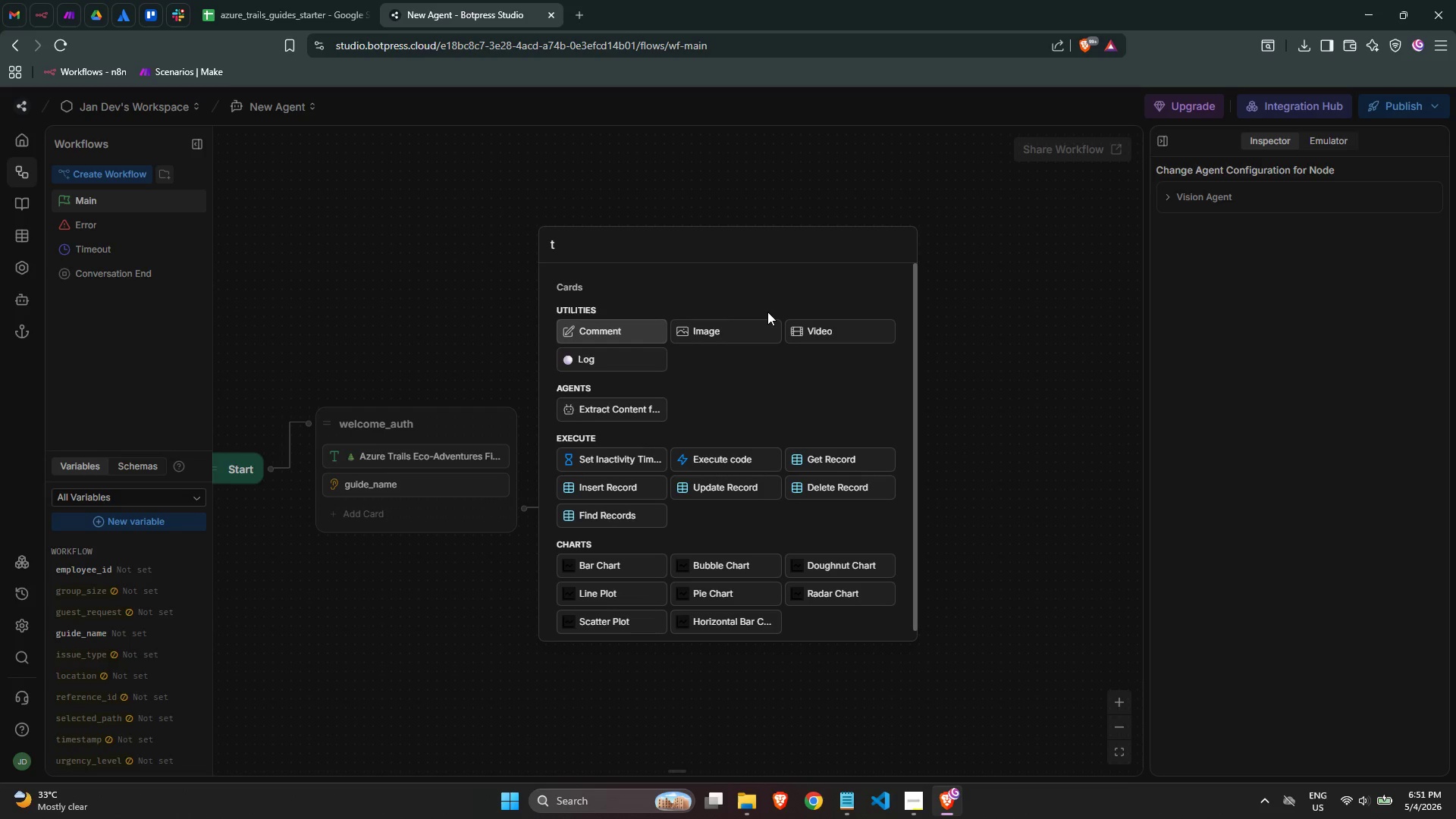 
type(pre)
 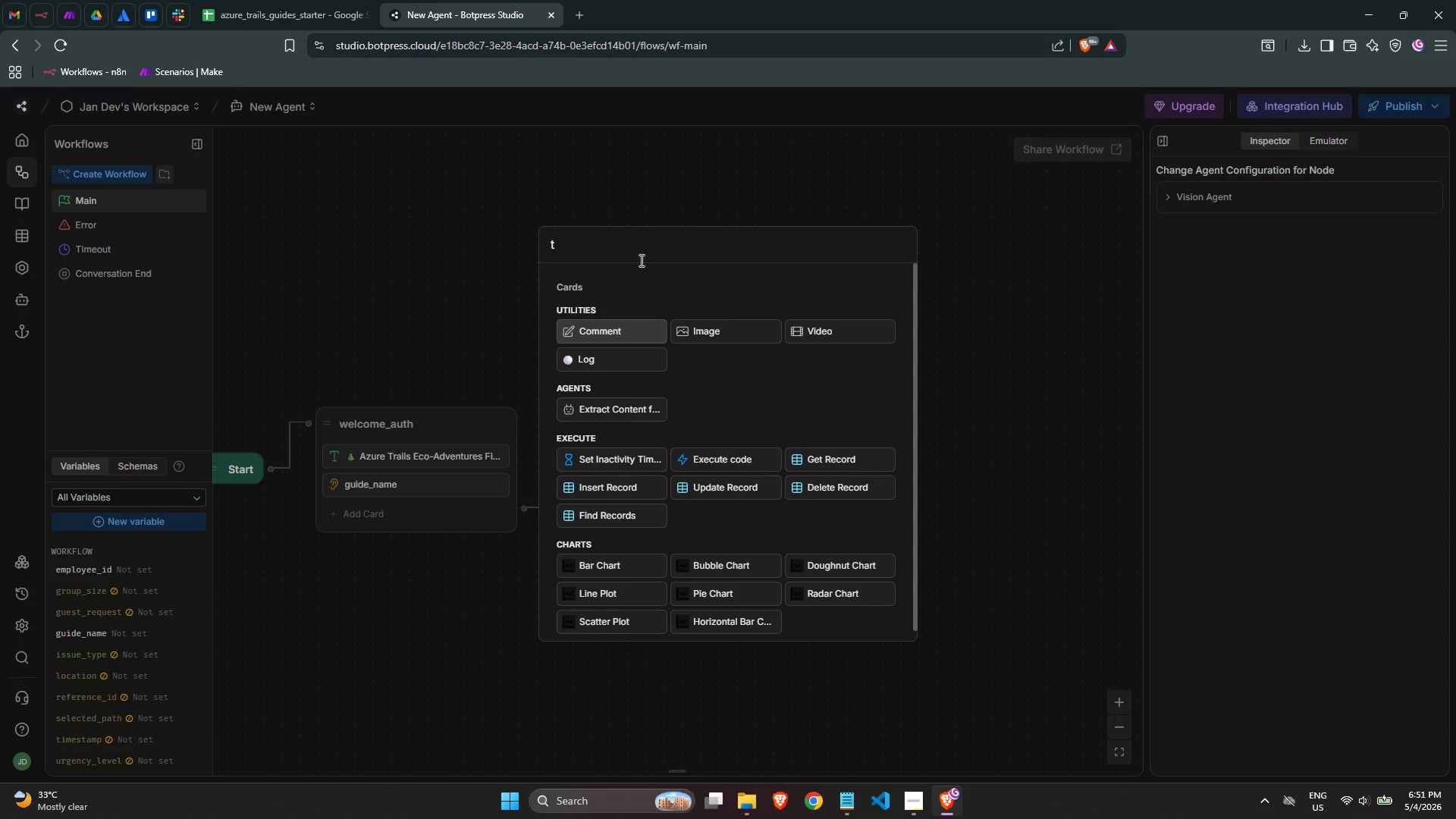 
left_click([616, 249])
 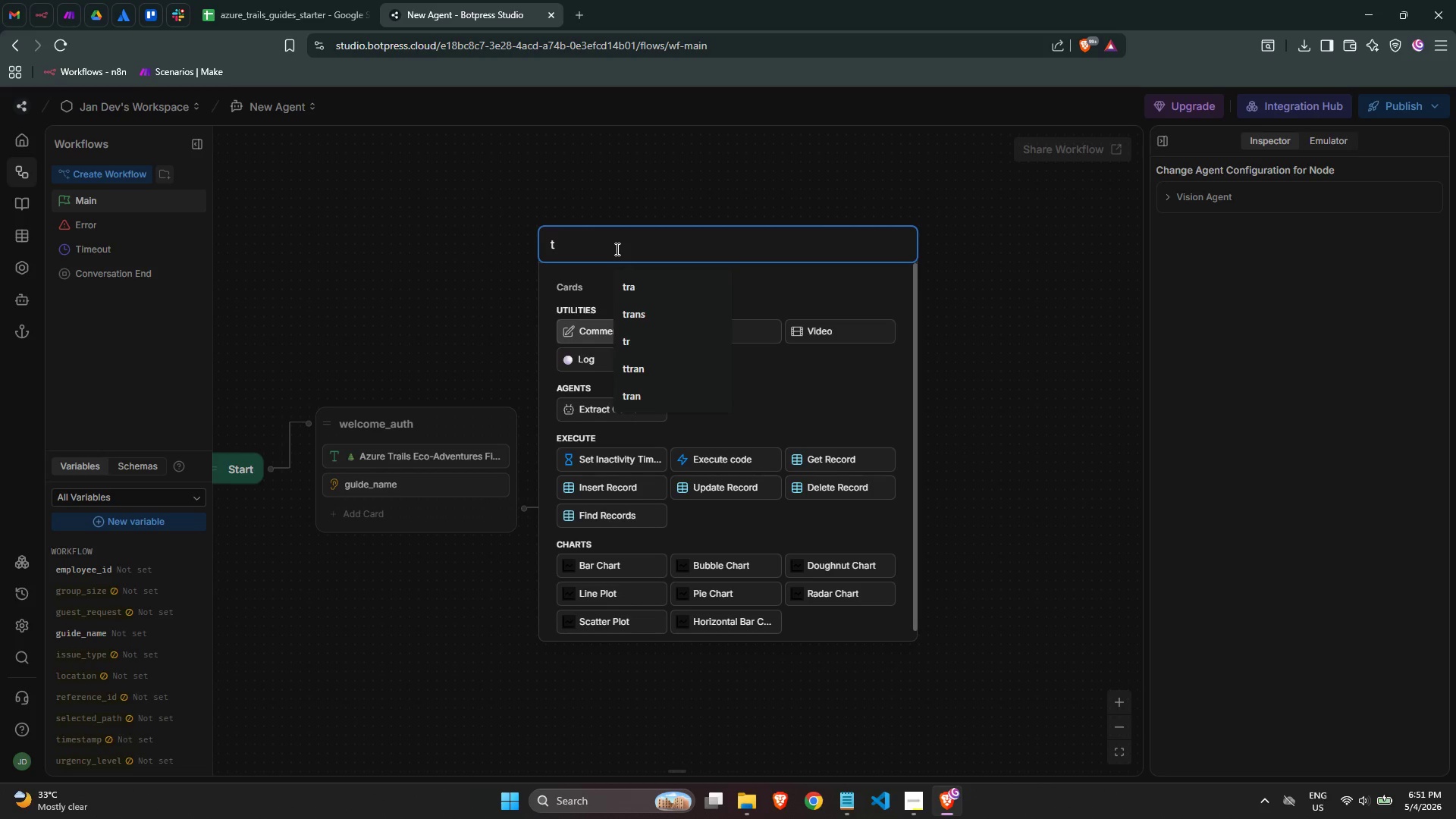 
key(Backspace)
 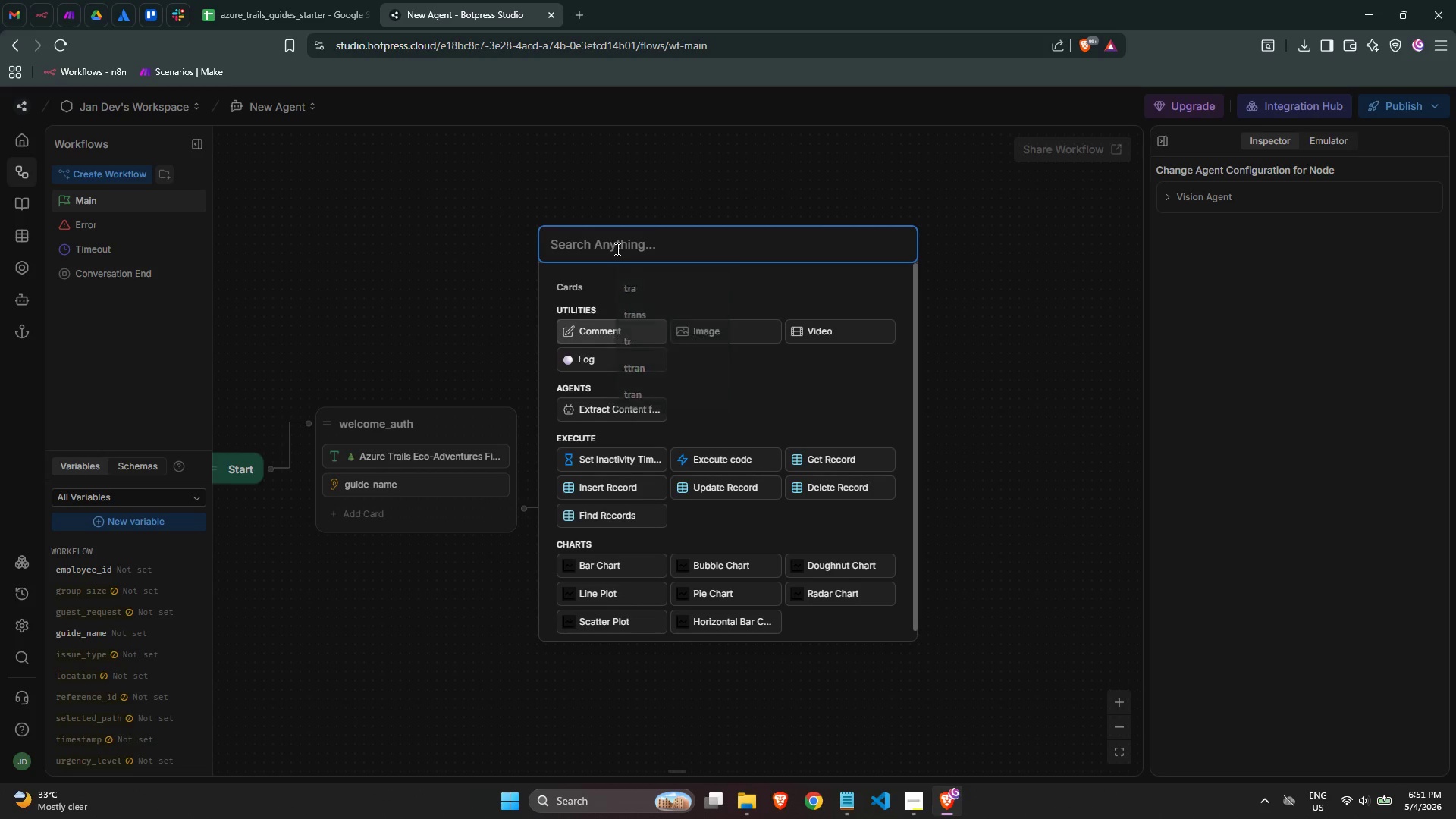 
key(E)
 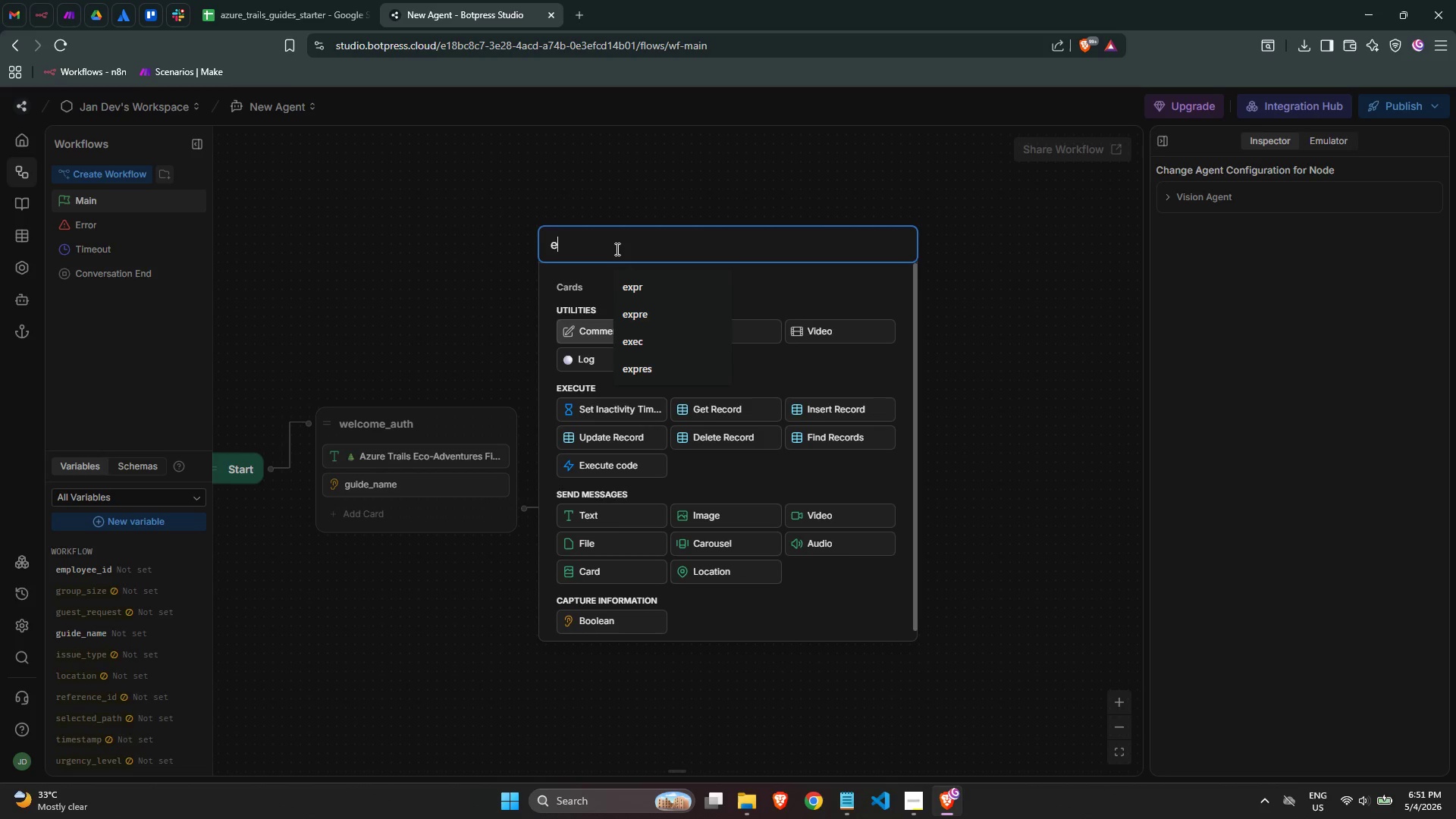 
type(xpre)
 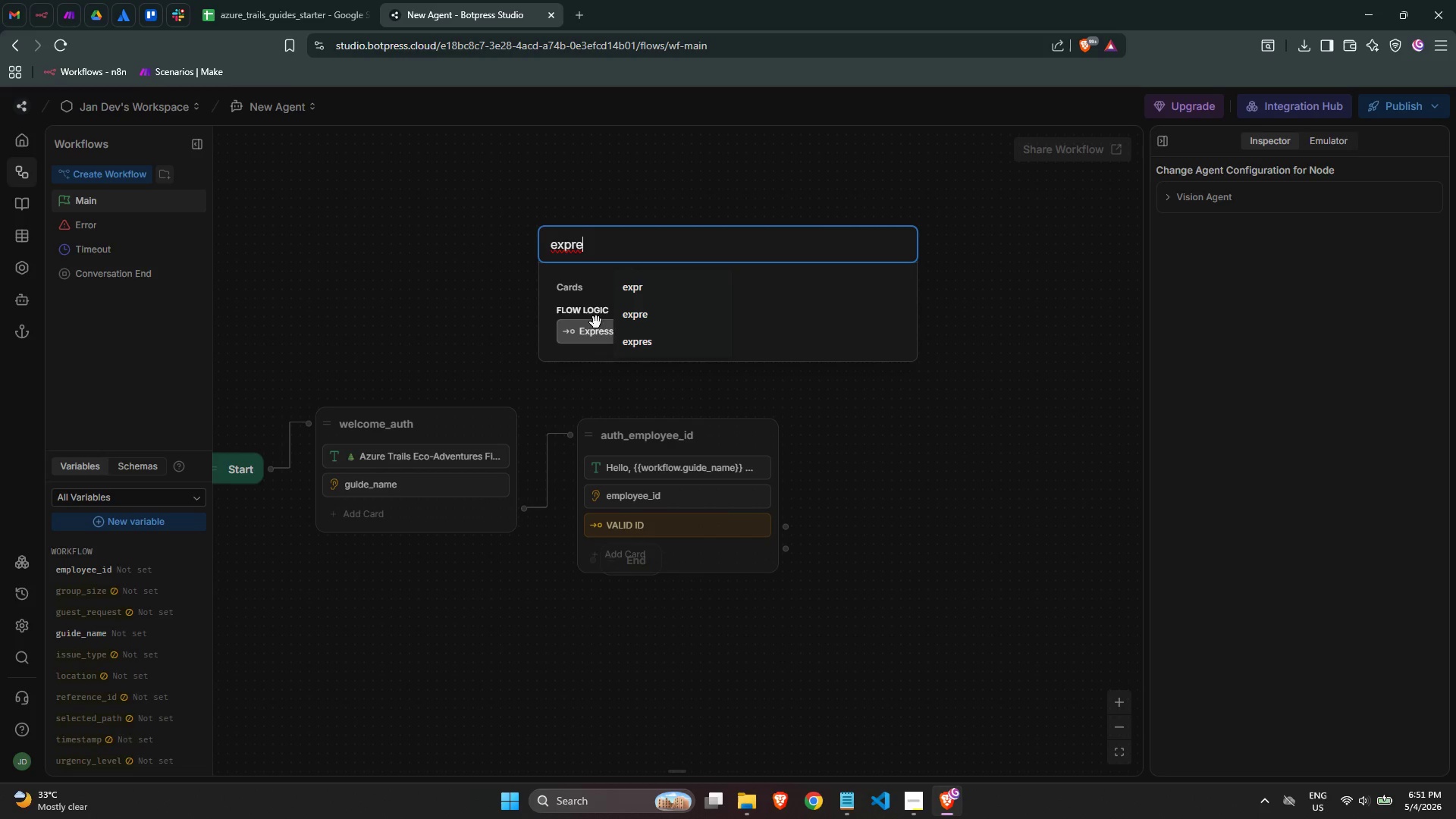 
left_click([597, 328])
 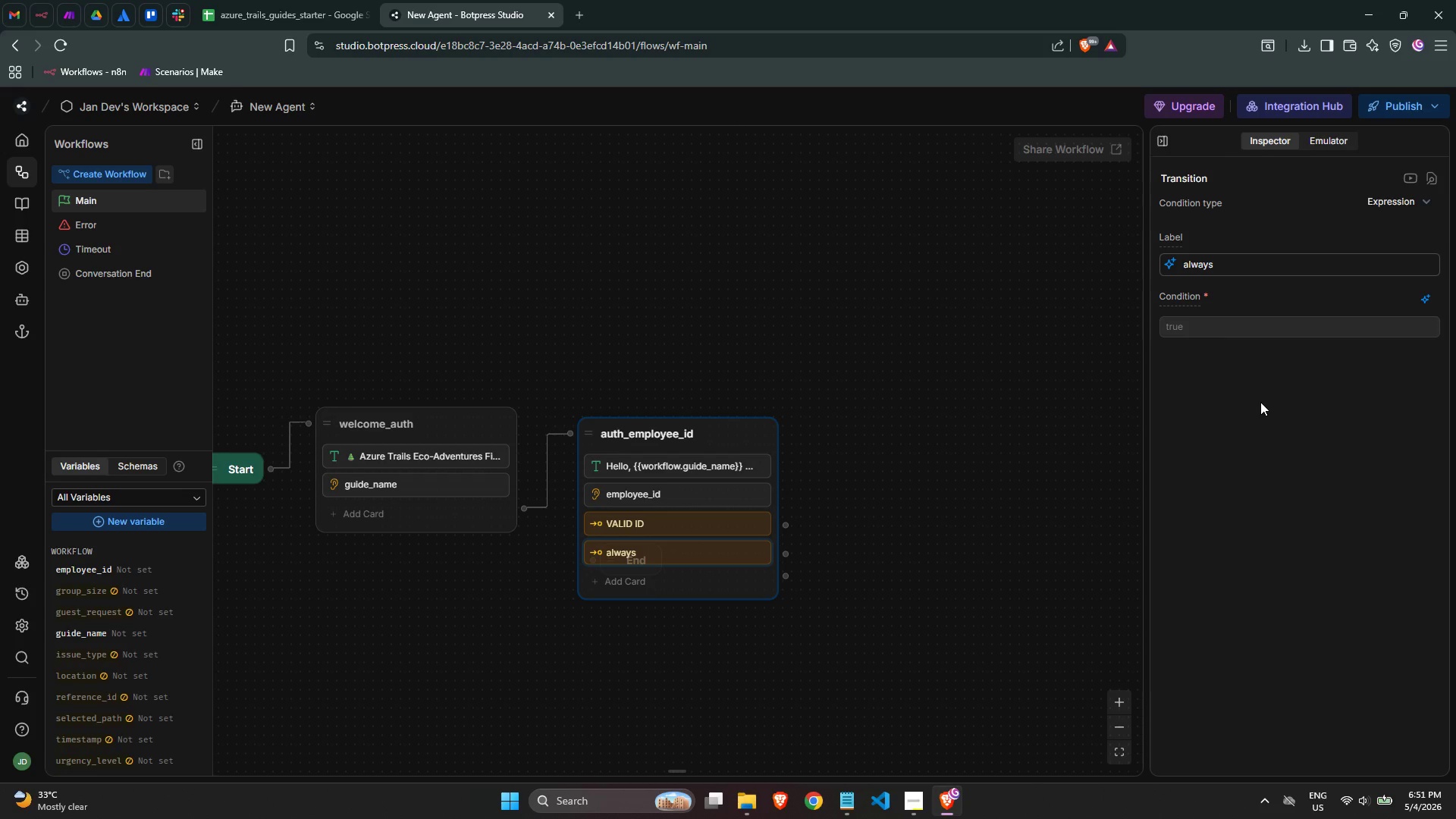 
wait(6.78)
 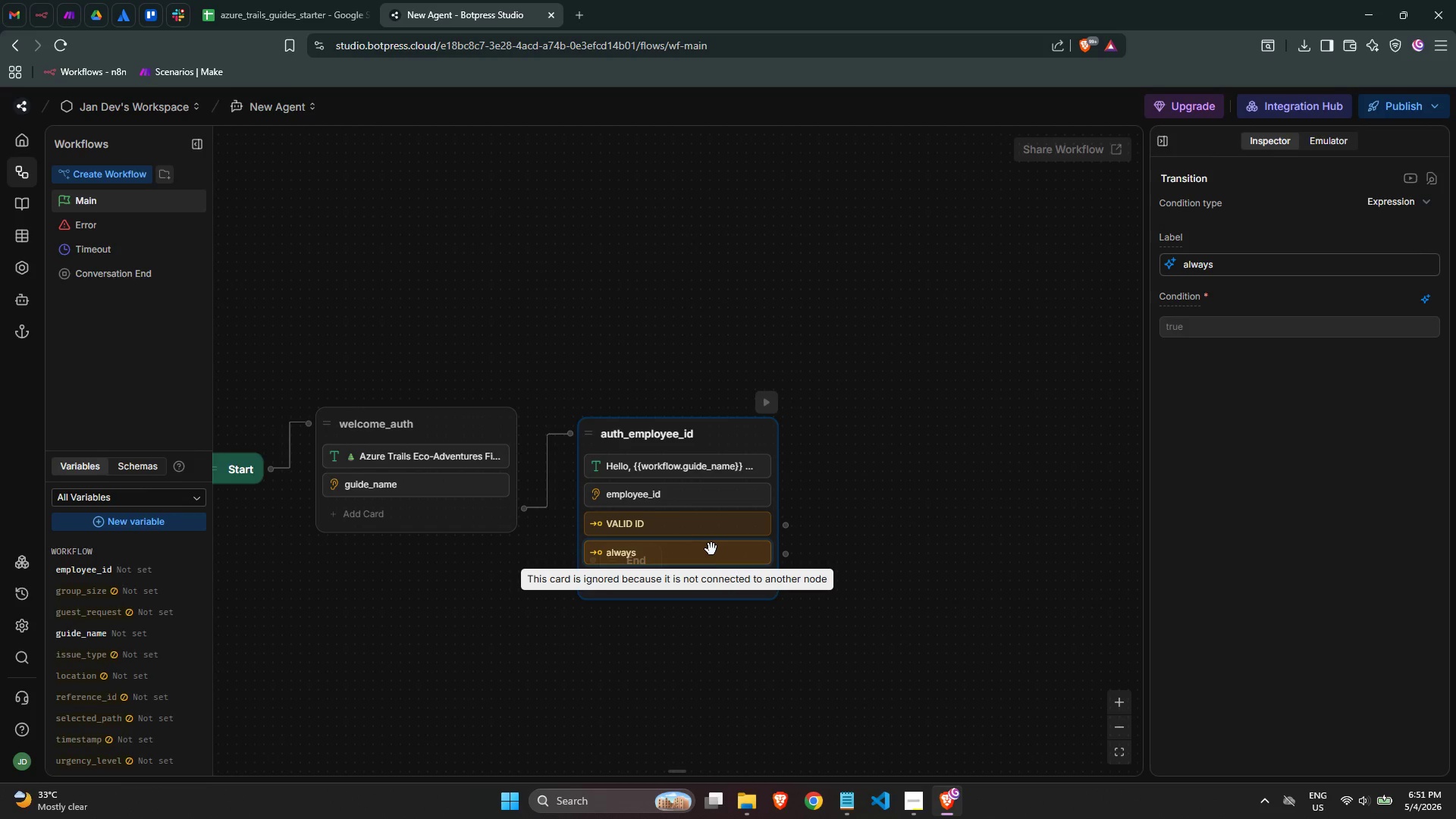 
double_click([1222, 268])
 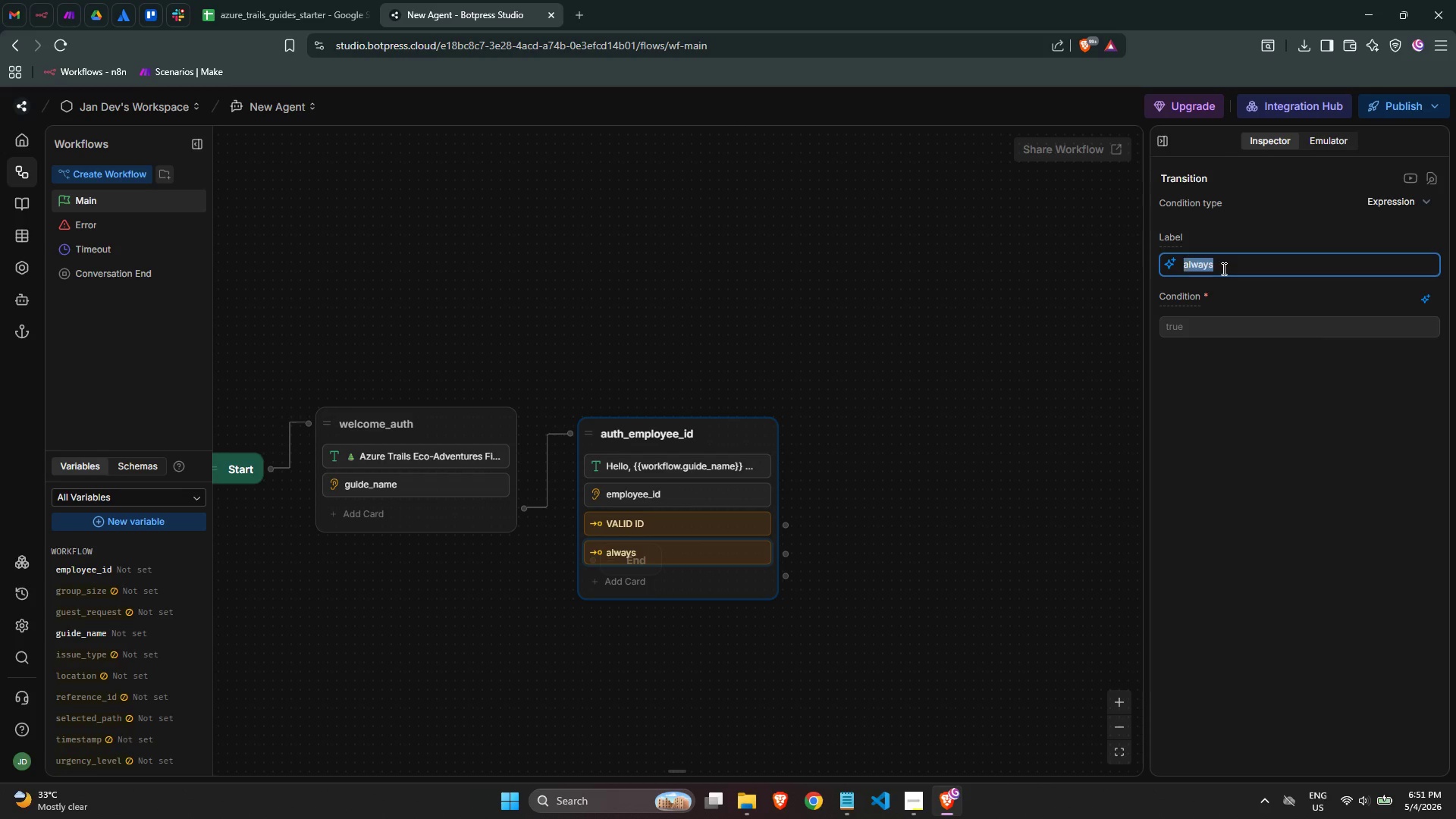 
triple_click([1222, 268])
 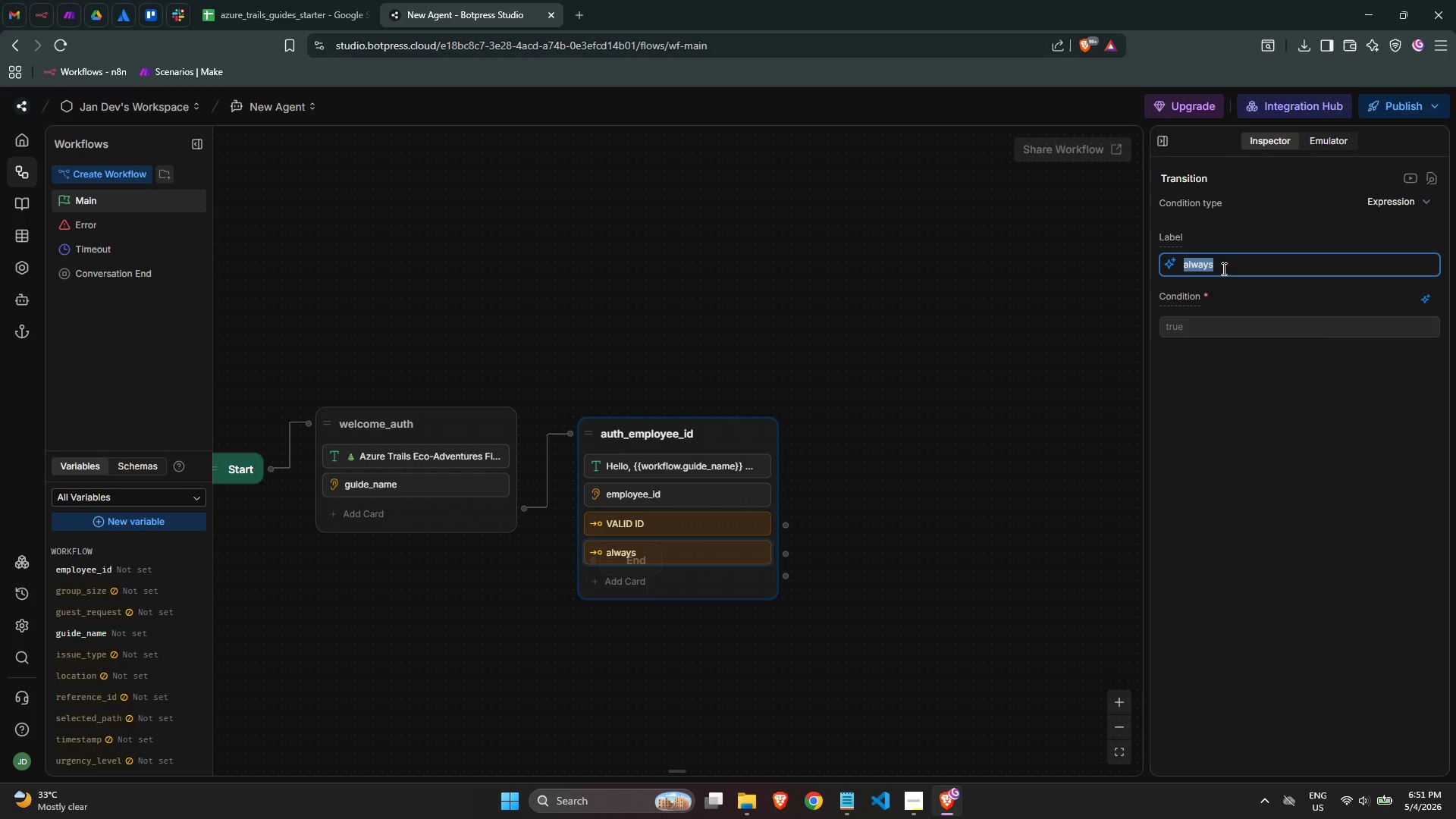 
type(VALID ID)
key(Backspace)
key(Backspace)
key(Backspace)
key(Backspace)
key(Backspace)
key(Backspace)
key(Backspace)
key(Backspace)
key(Backspace)
key(Backspace)
key(Backspace)
type(INVALID ID)
 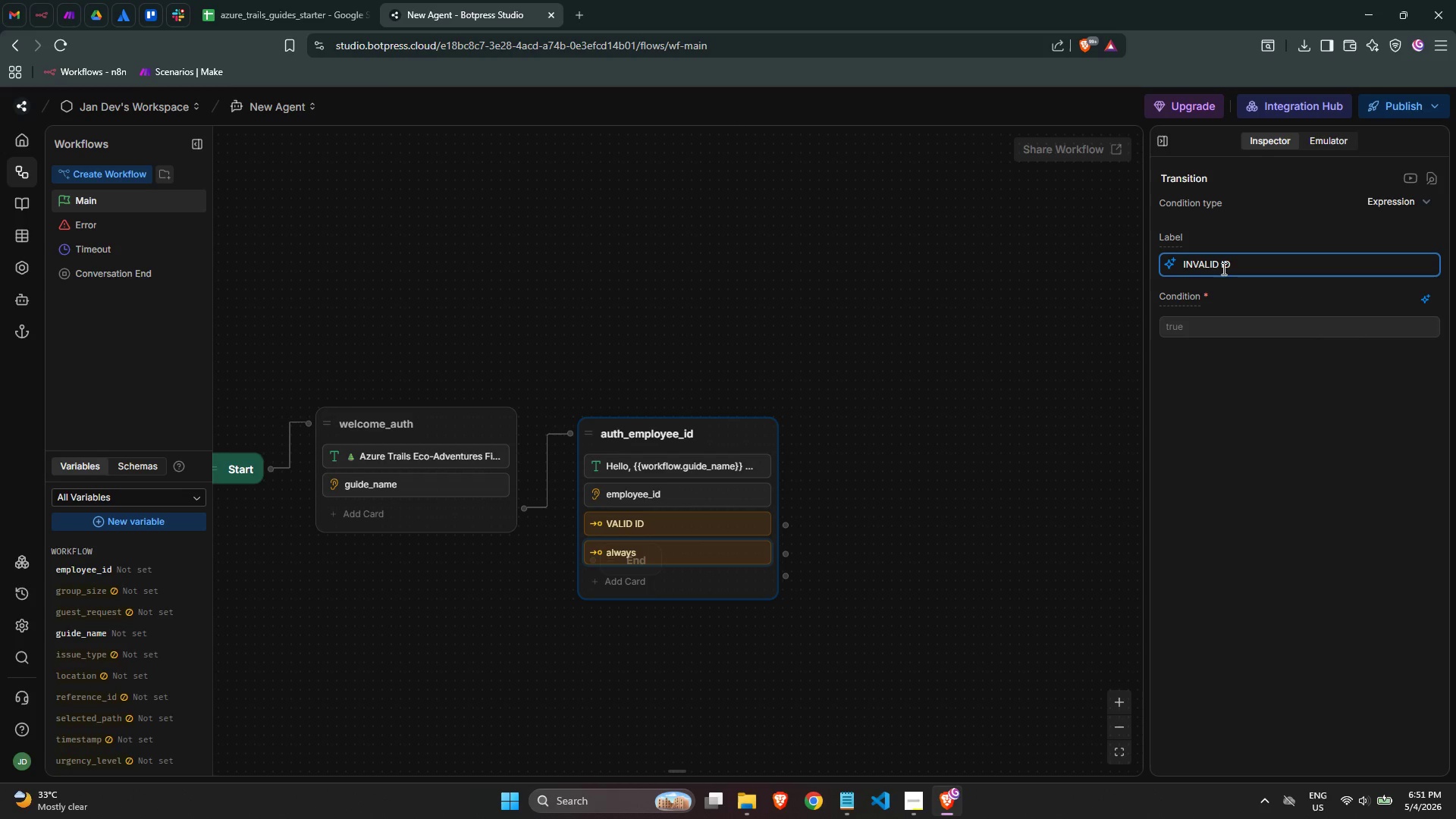 
key(NumpadEnter)
 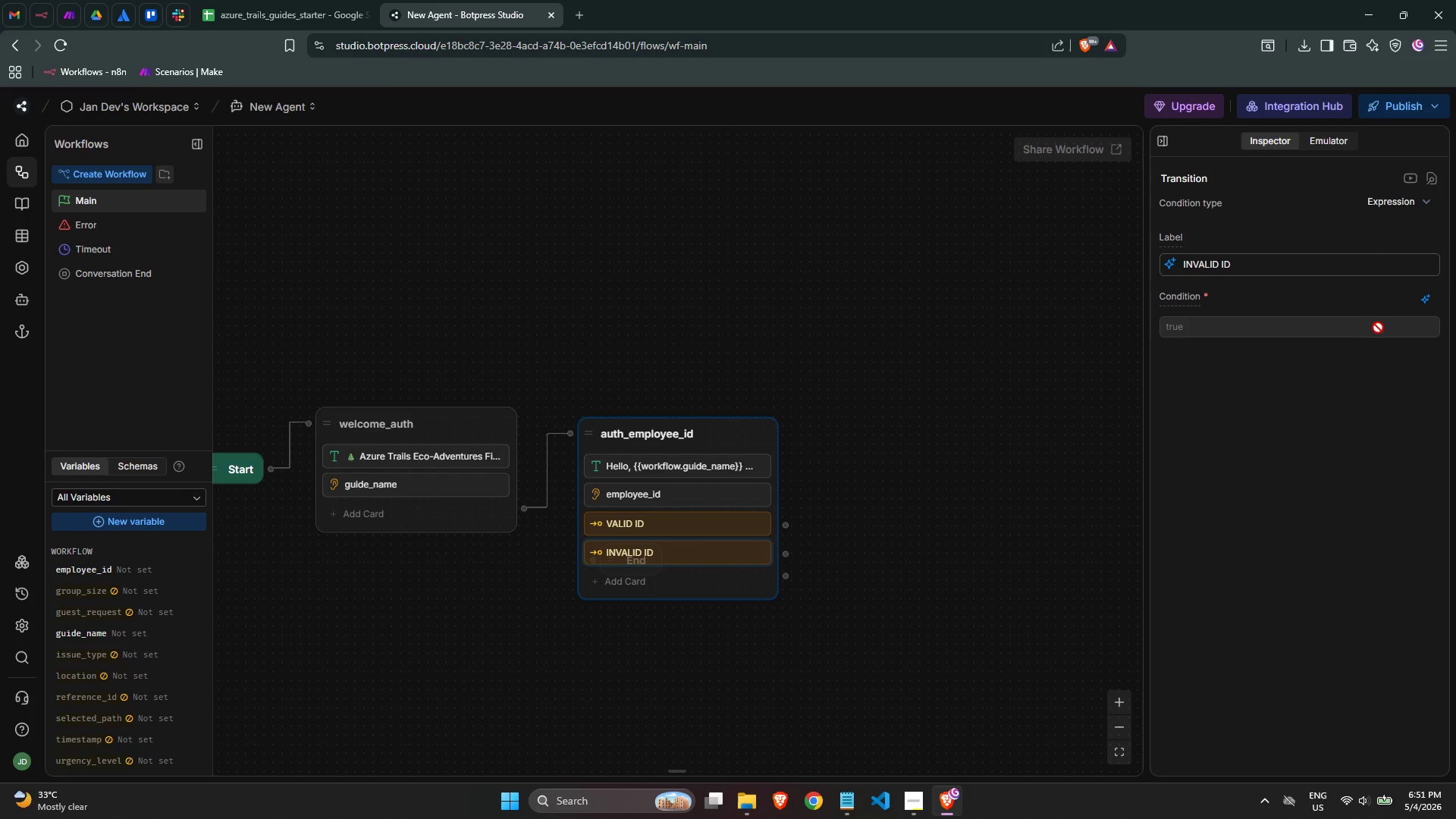 
left_click([1430, 297])
 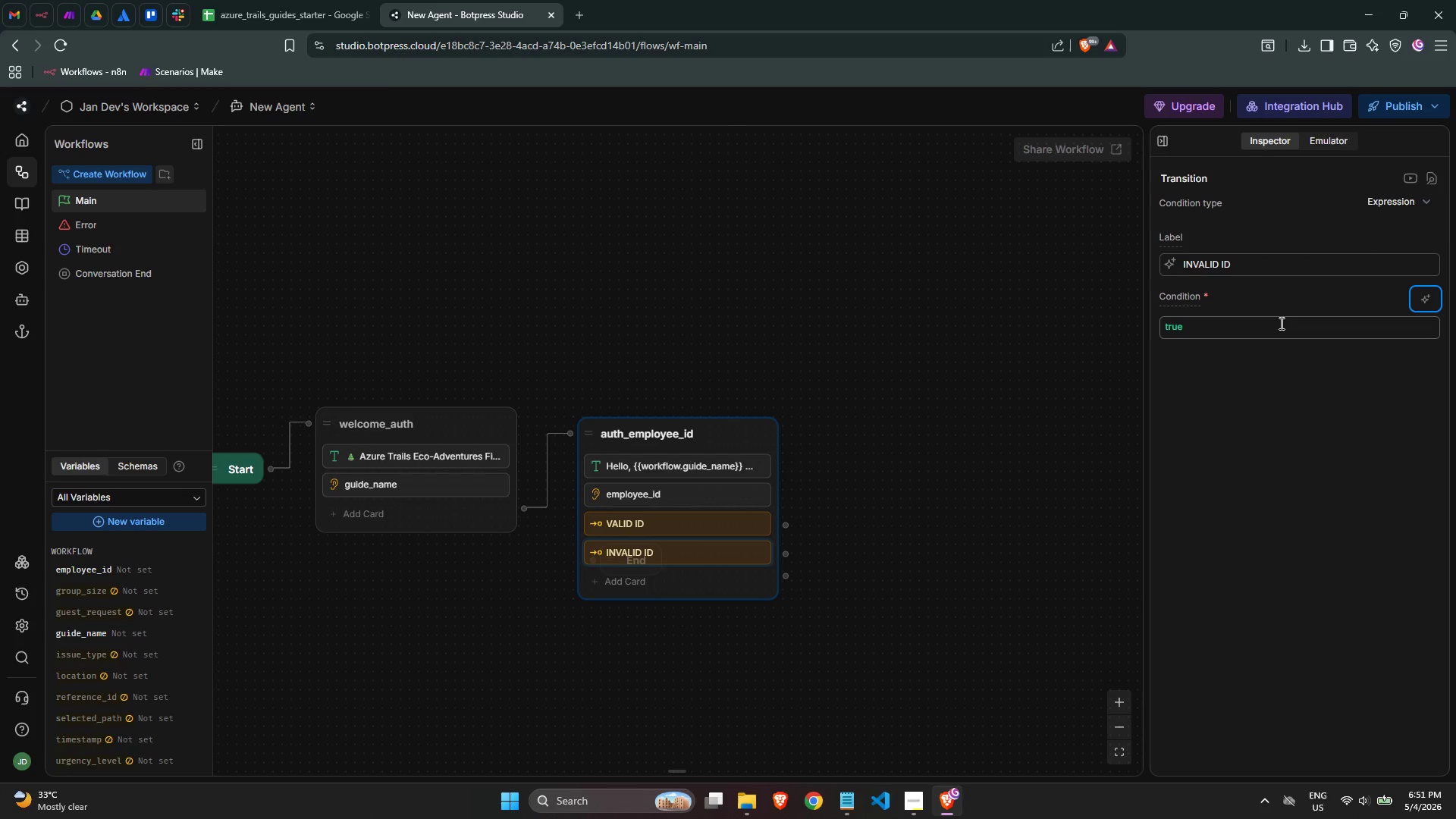 
double_click([1276, 331])
 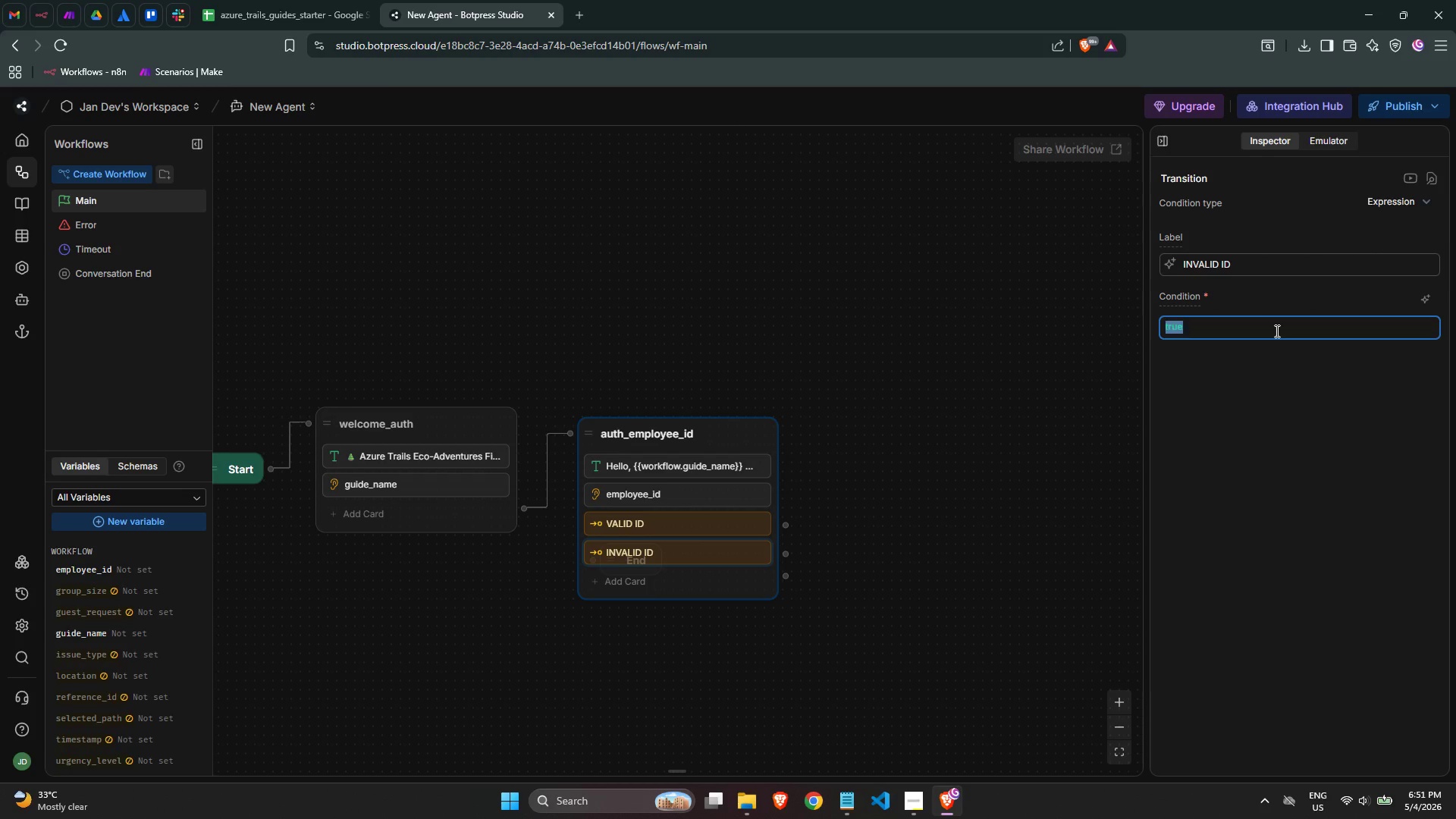 
triple_click([1276, 331])
 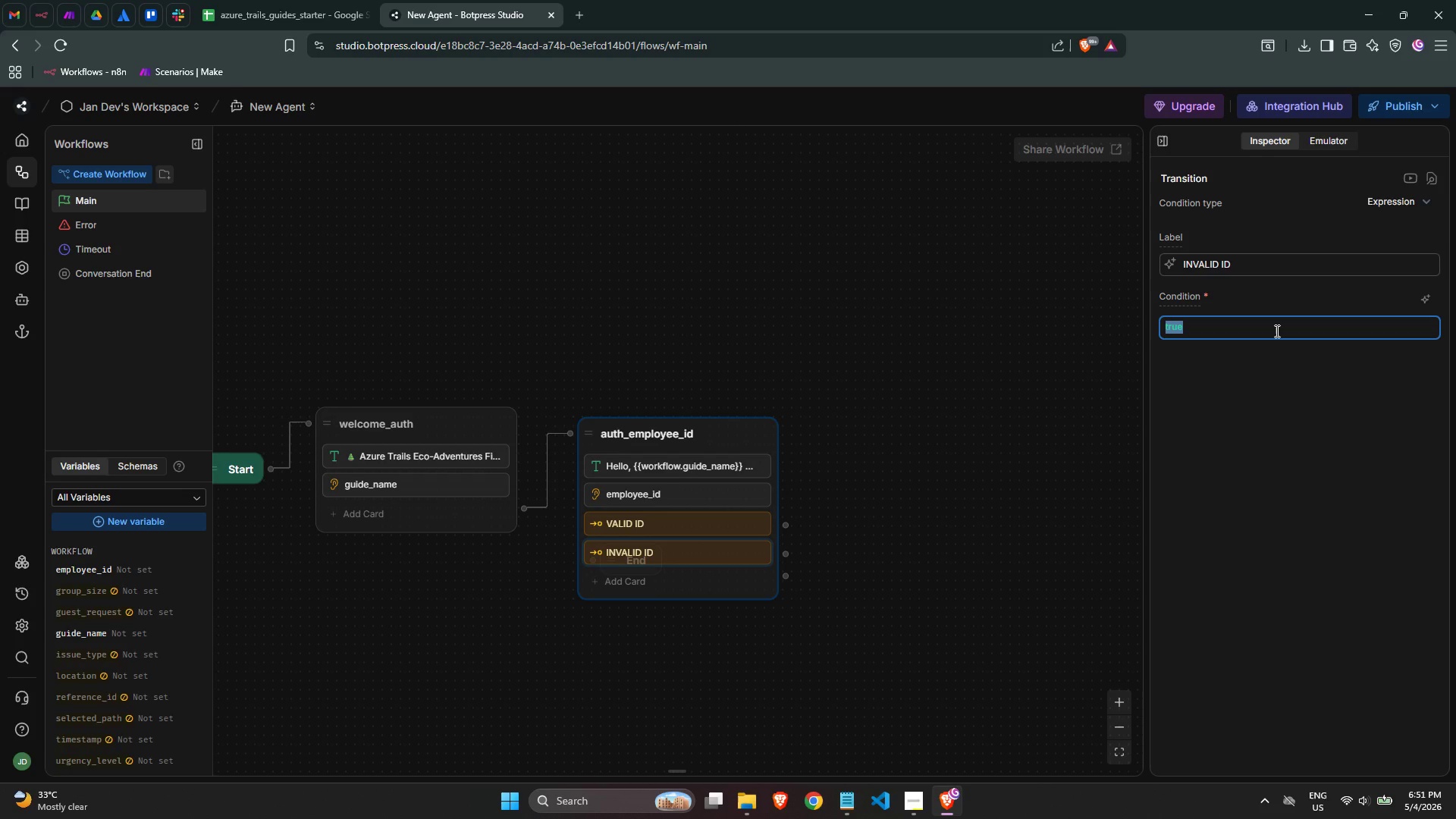 
wait(27.2)
 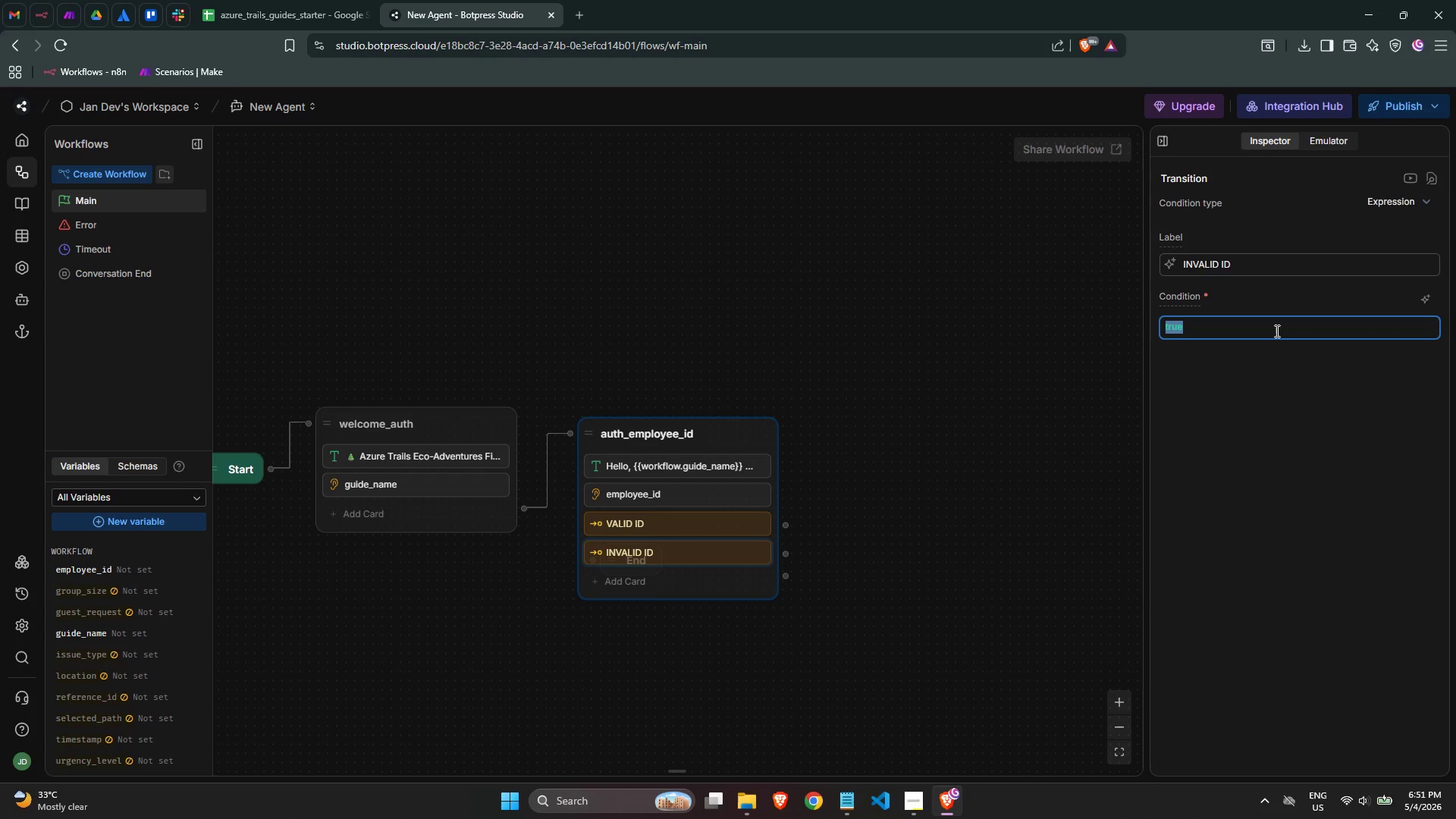 
left_click([1271, 408])
 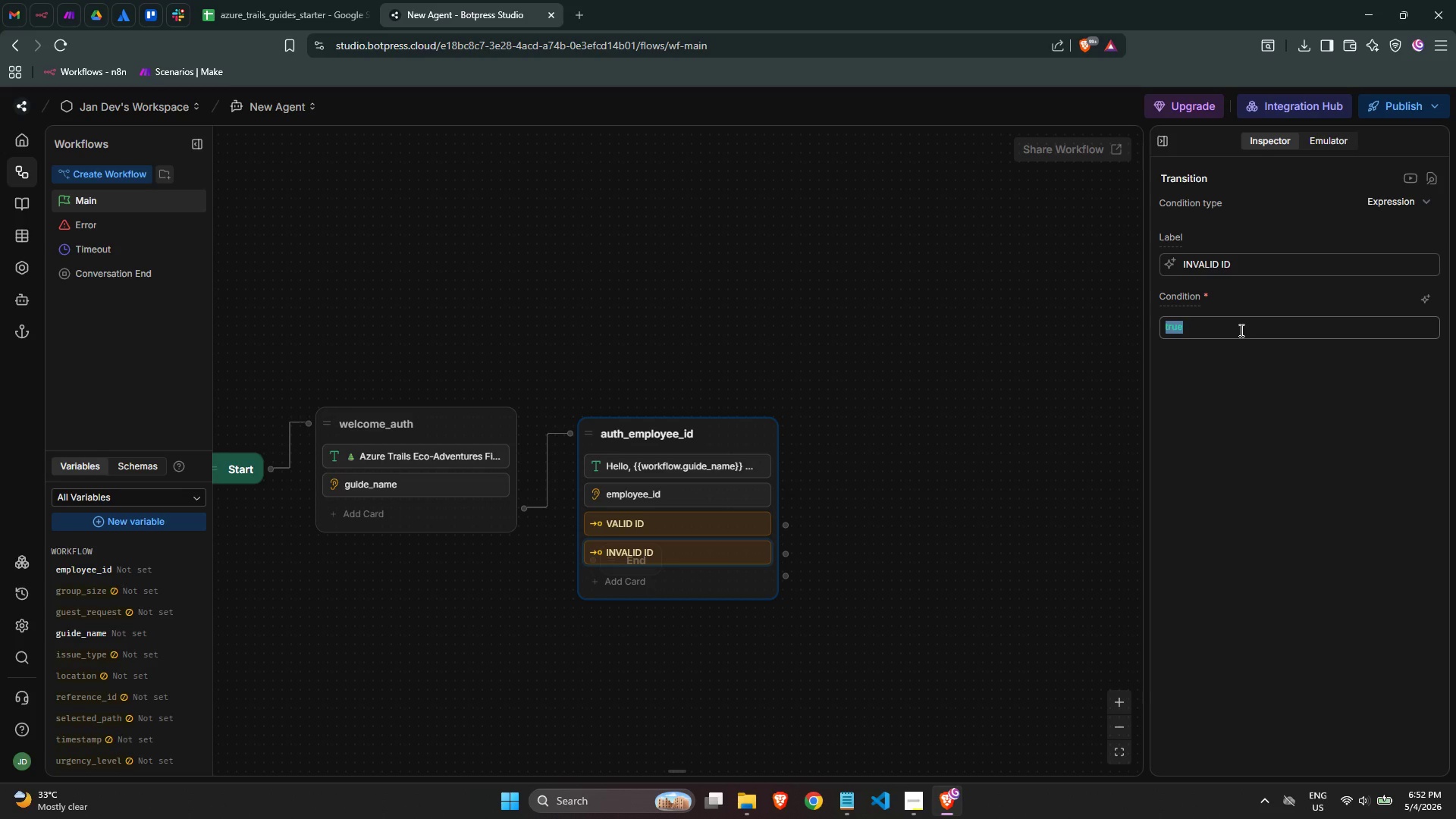 
wait(15.98)
 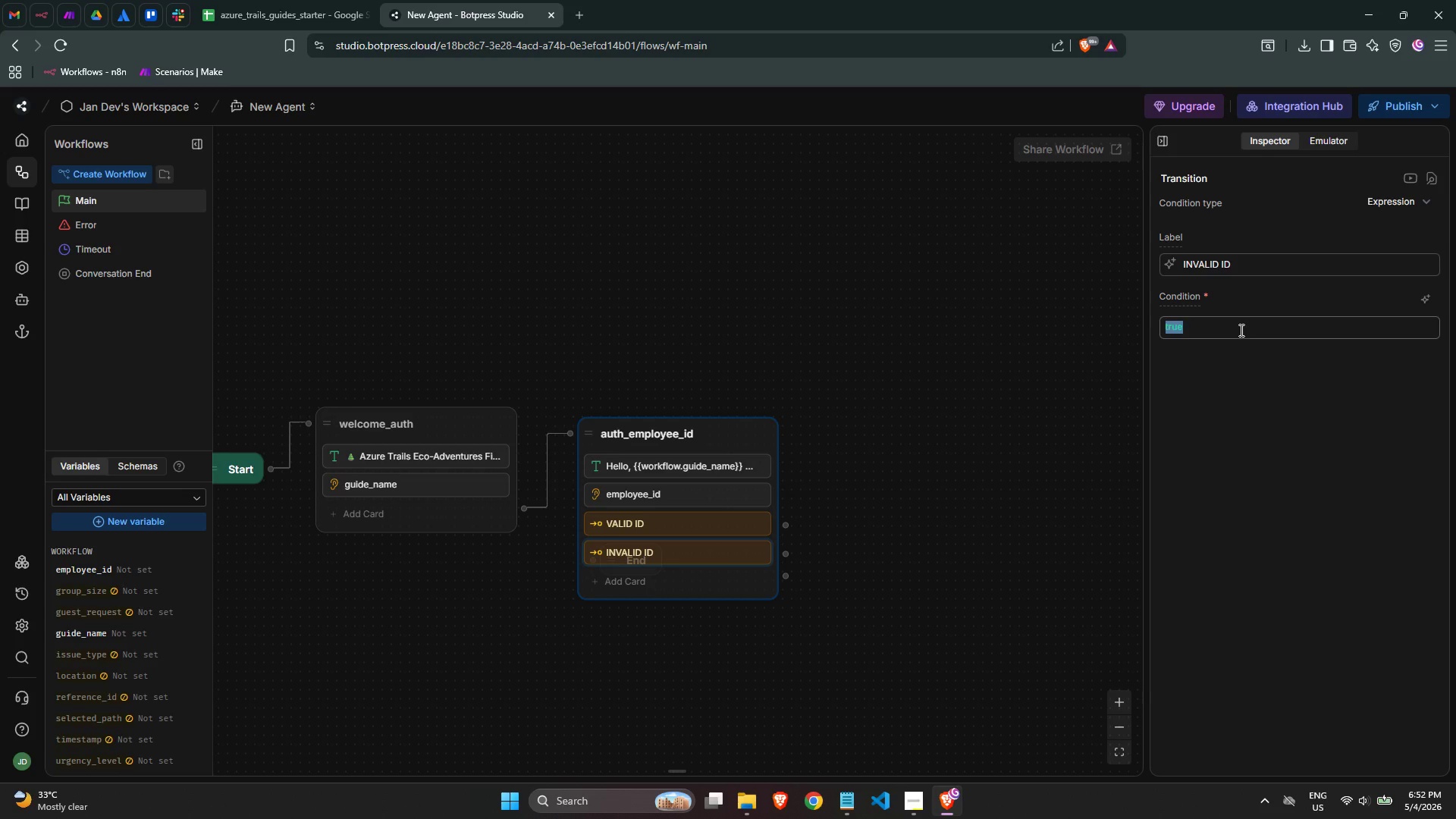 
left_click([1237, 378])
 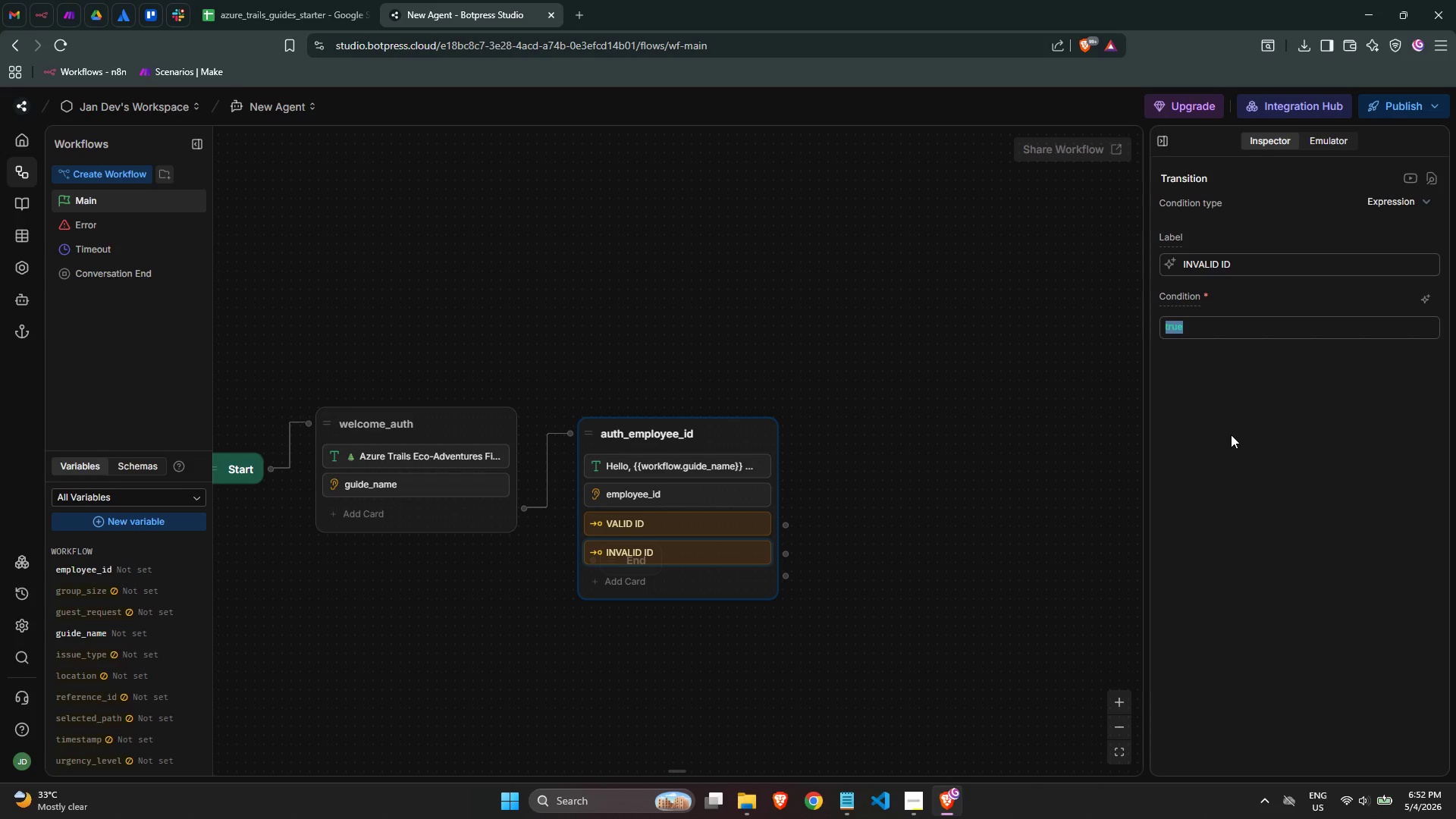 
wait(12.59)
 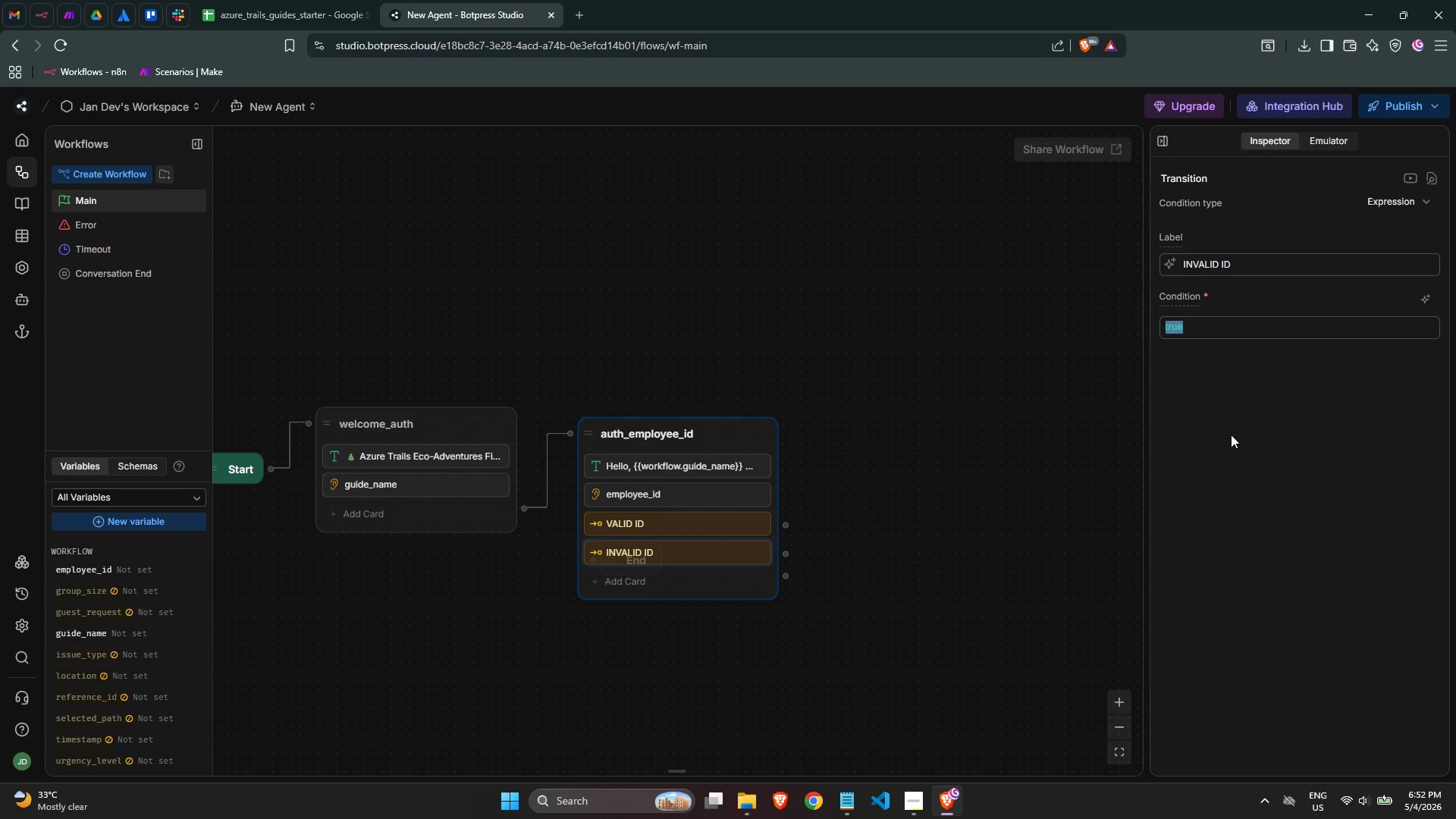 
left_click([742, 554])
 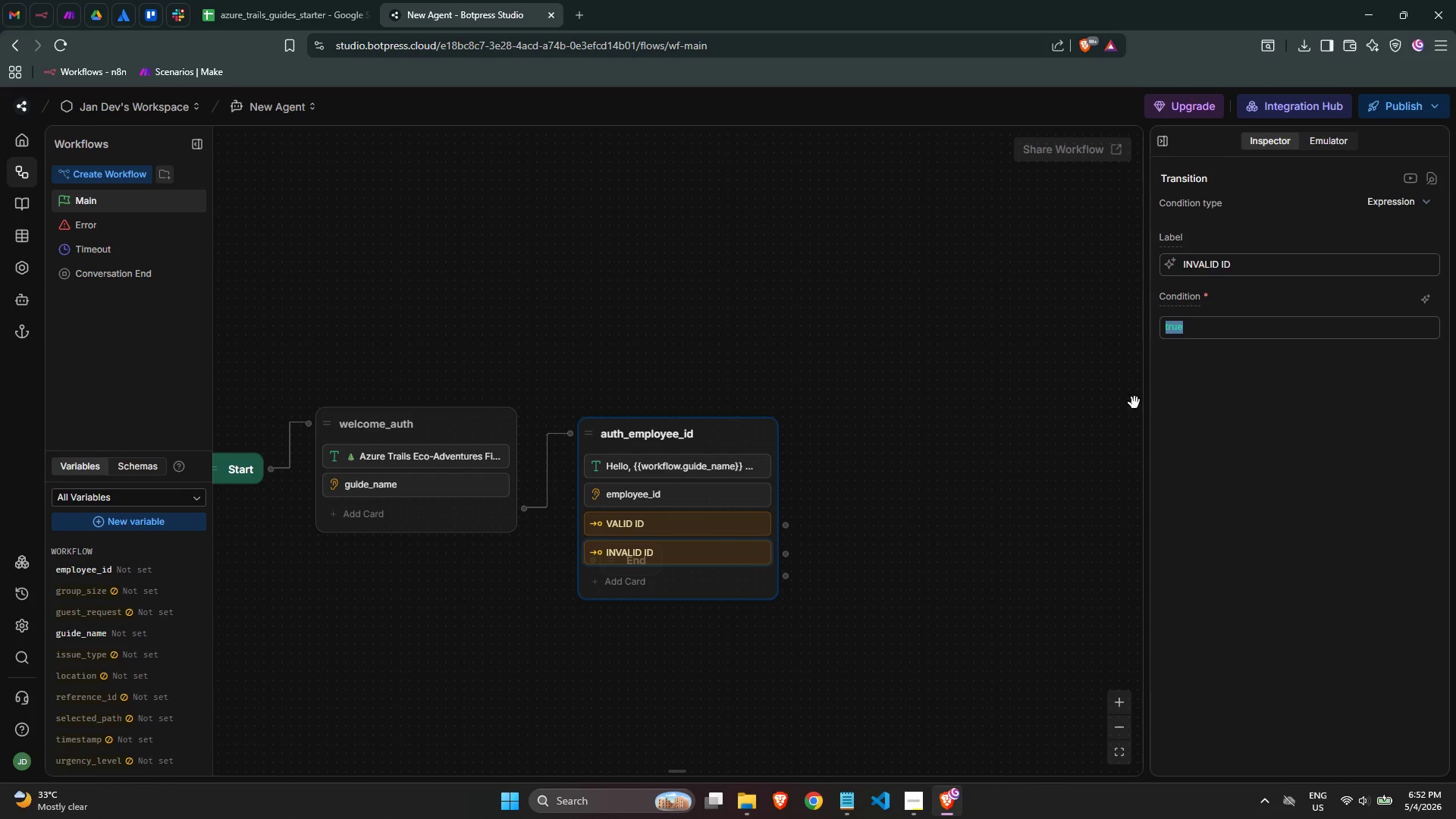 
left_click([1269, 402])
 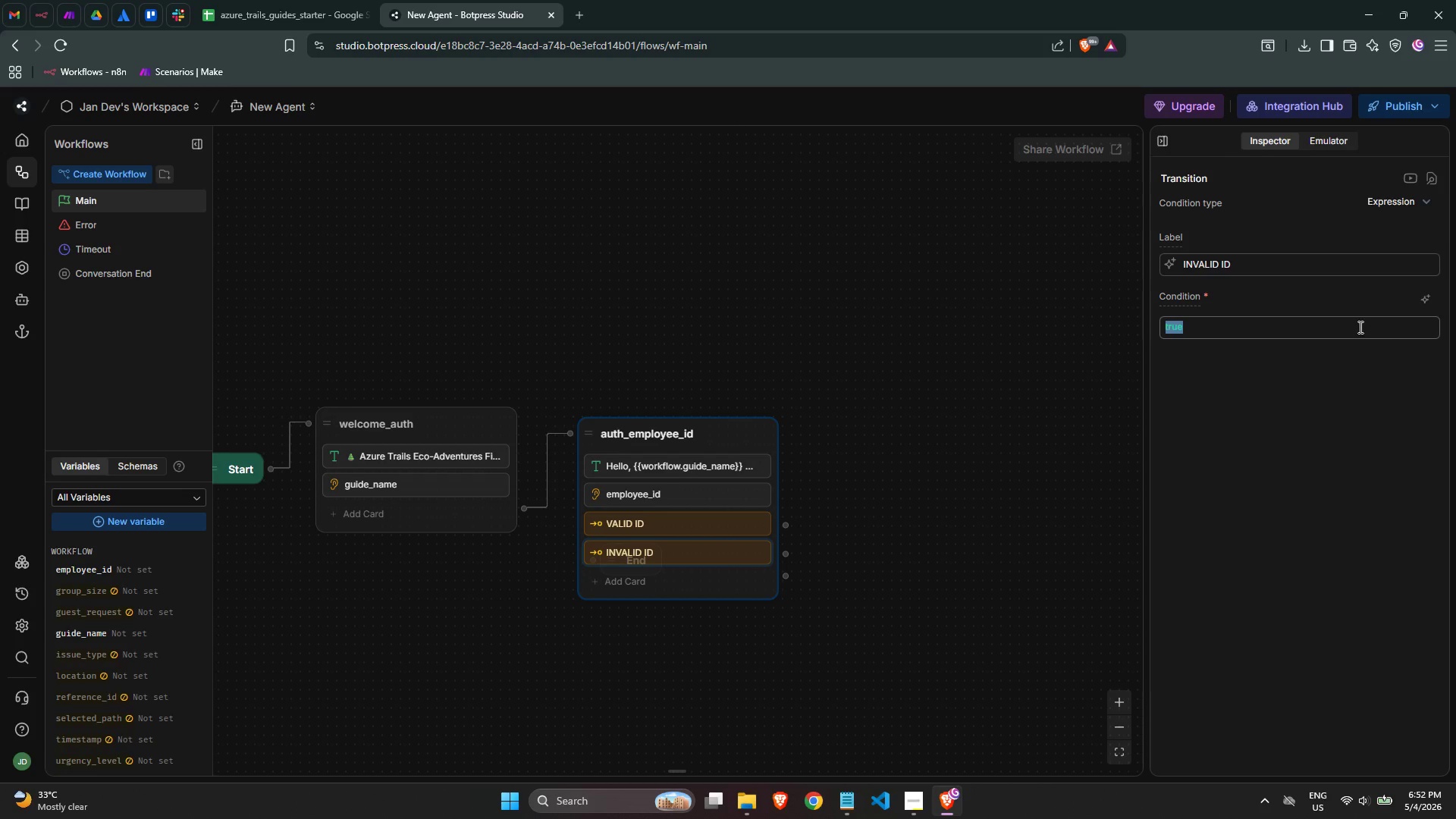 
left_click([1350, 325])
 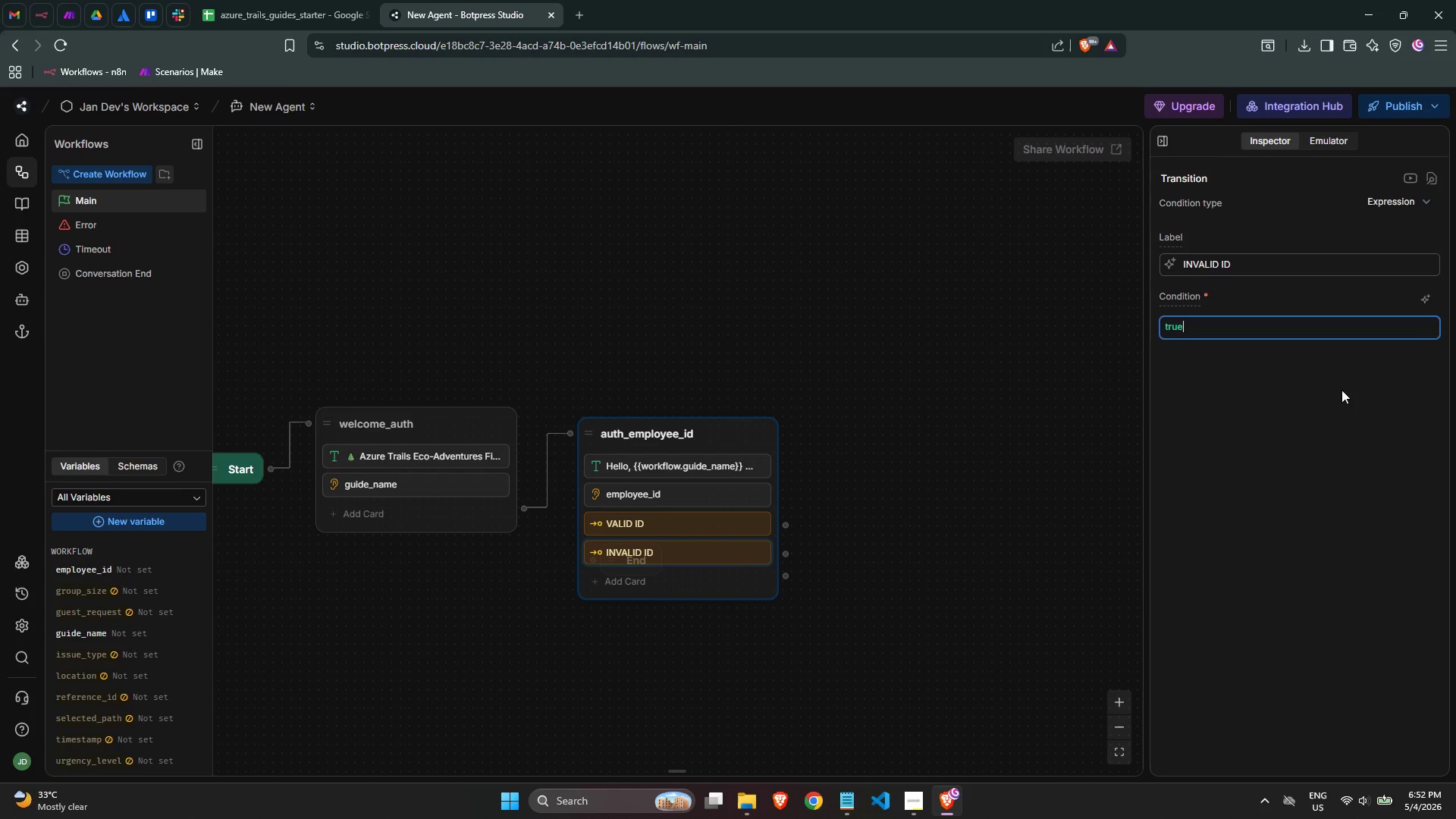 
left_click([1341, 390])
 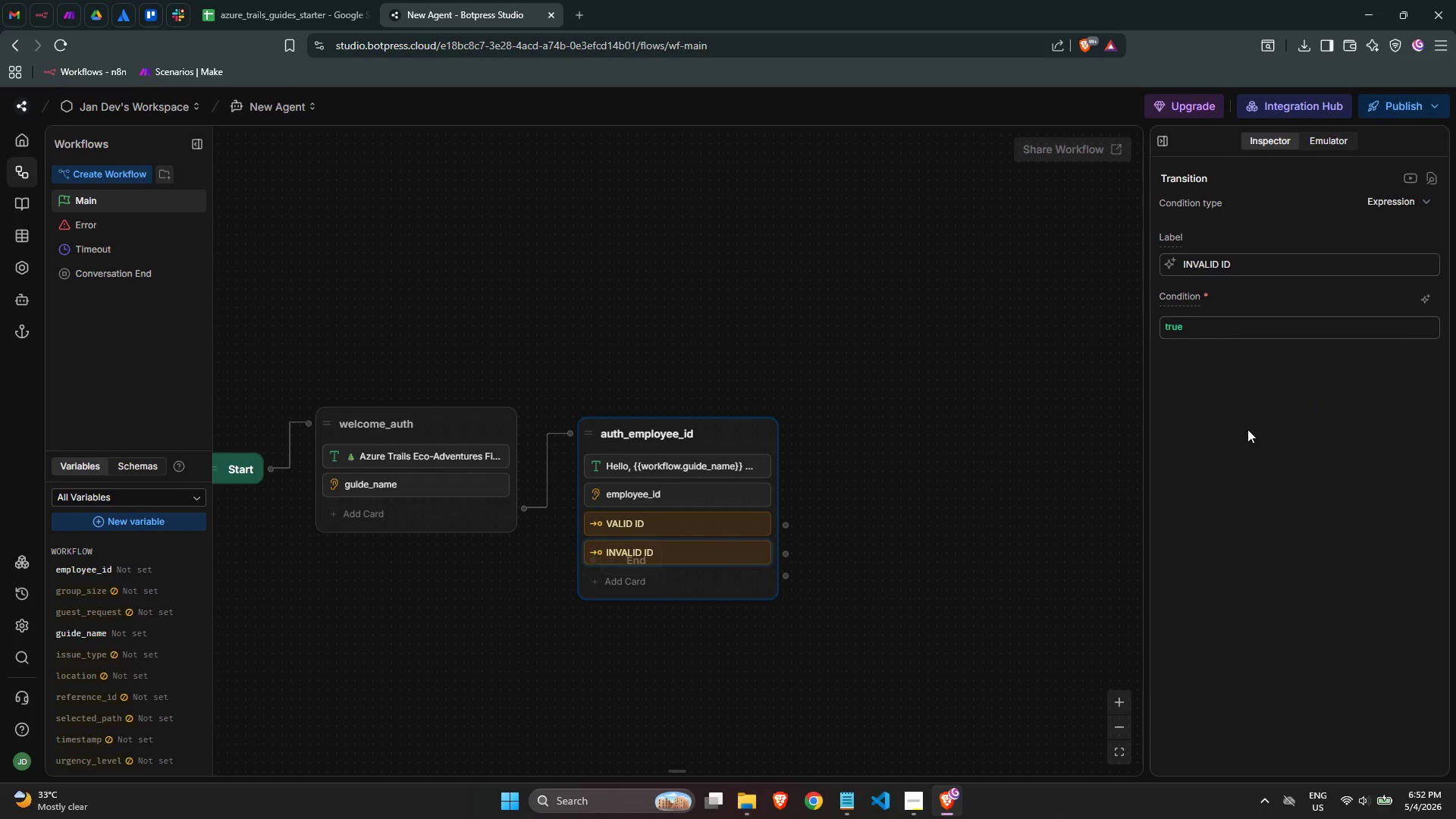 
left_click([1098, 473])
 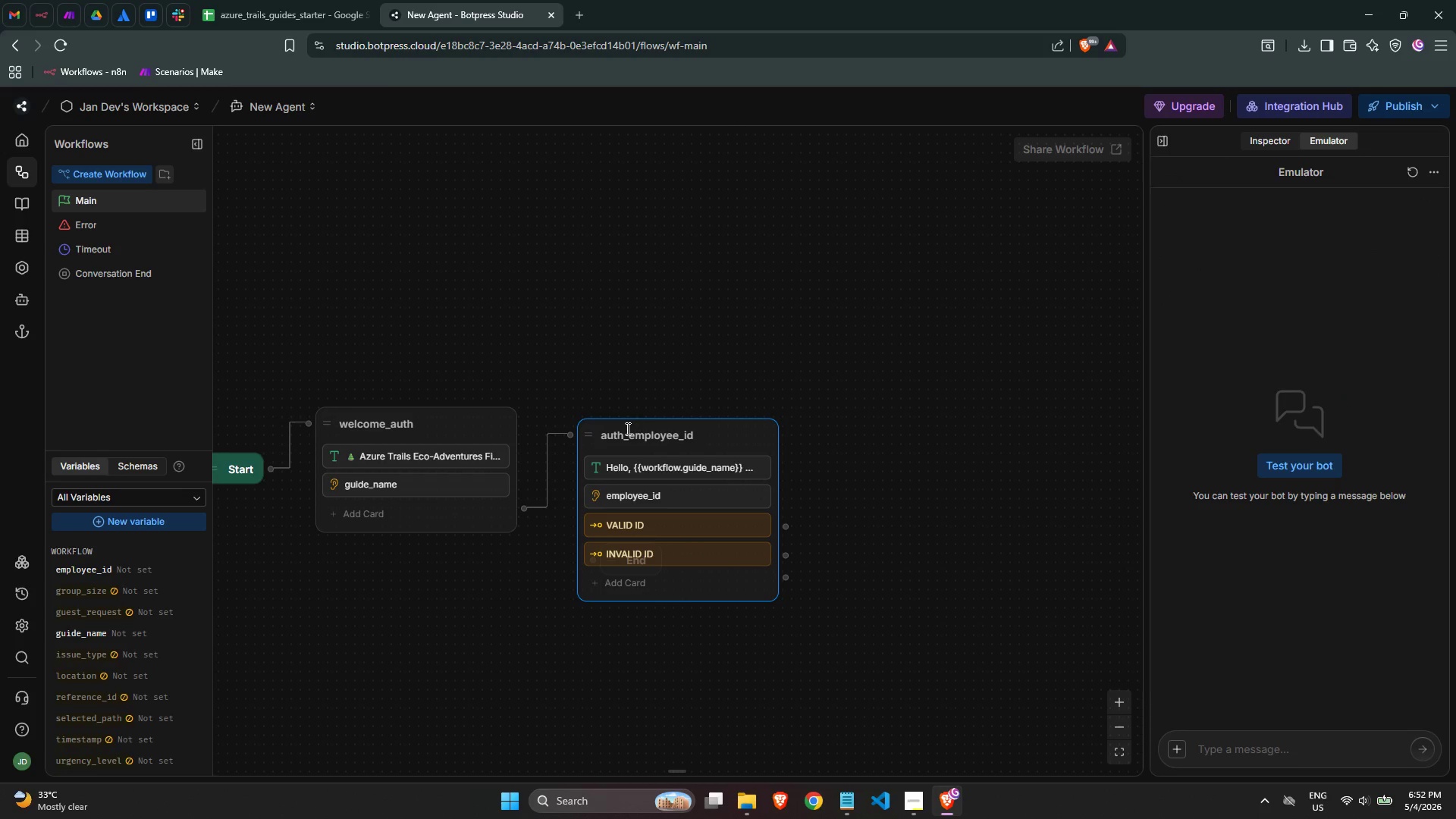 
wait(5.3)
 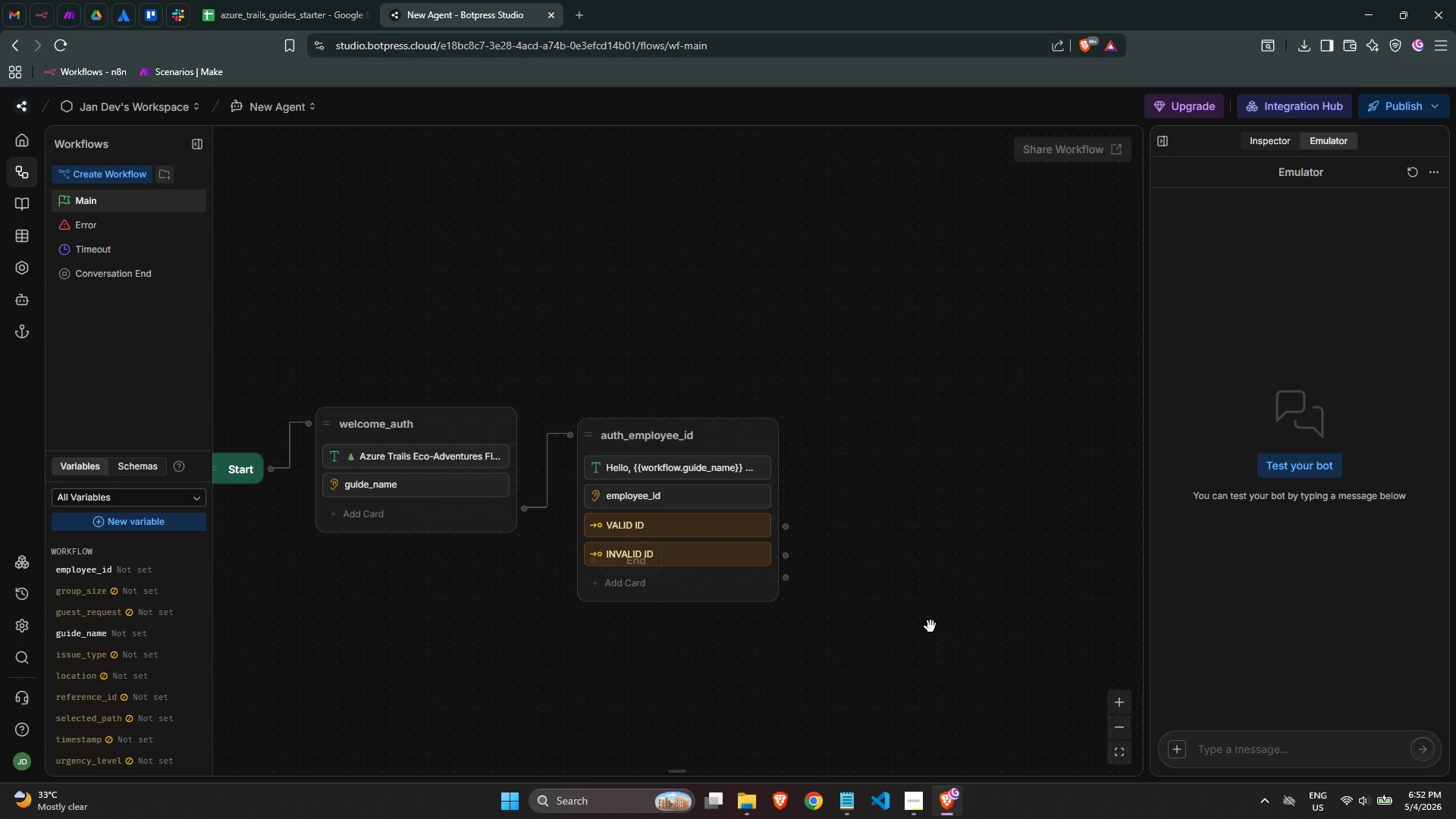 
left_click_drag(start_coordinate=[762, 422], to_coordinate=[778, 269])
 